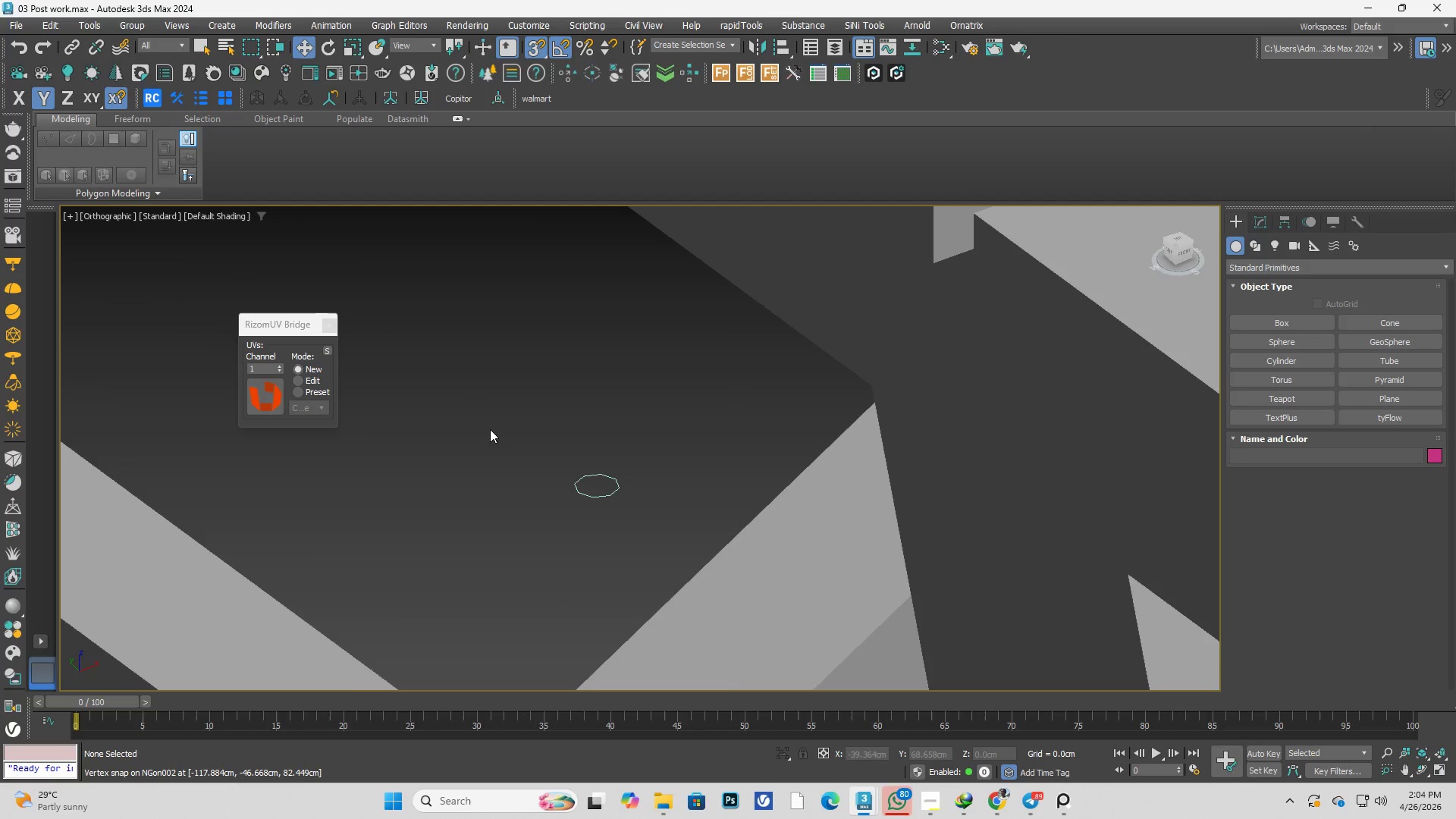 
left_click([774, 436])
 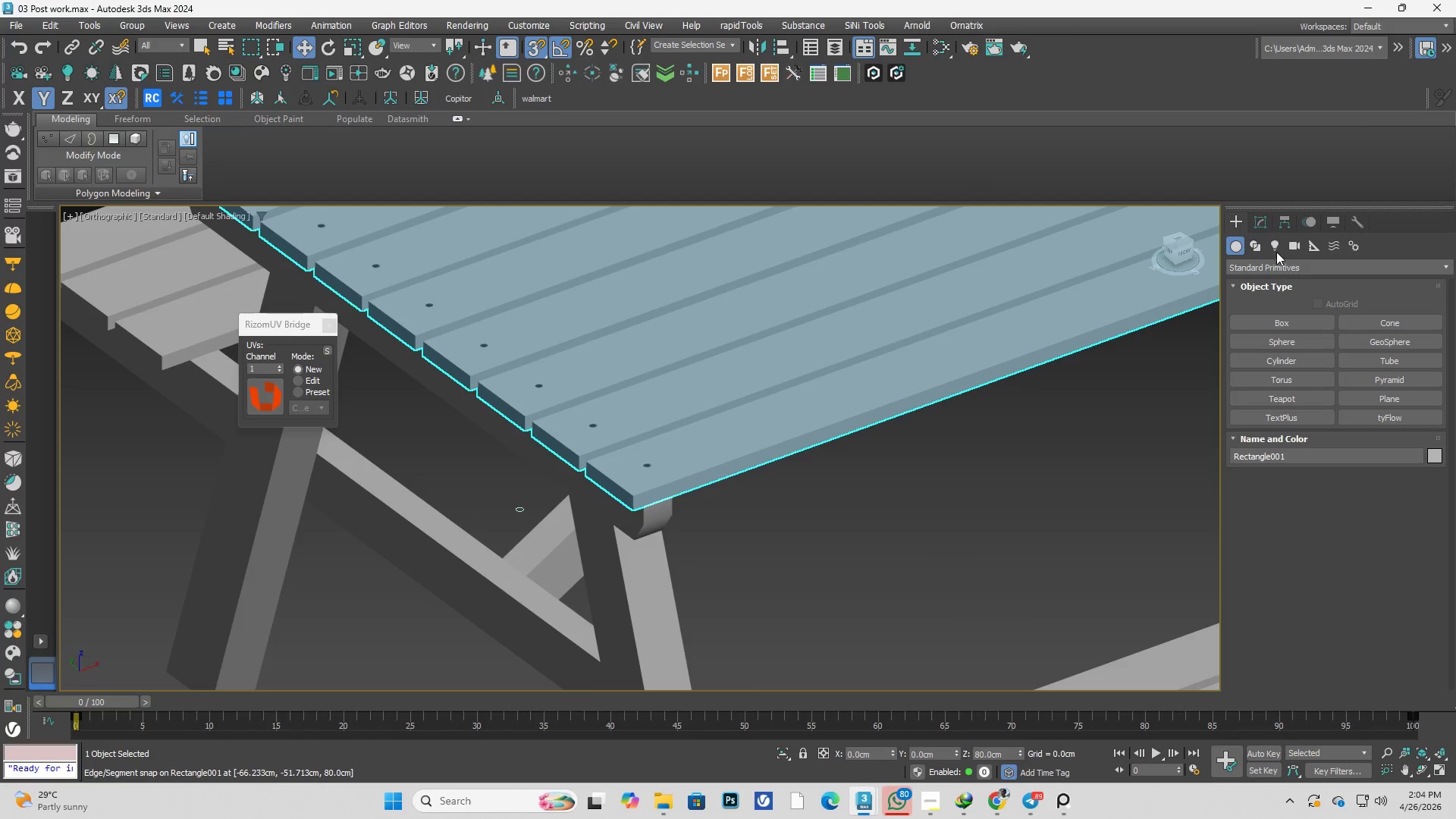 
scroll: coordinate [772, 444], scroll_direction: down, amount: 5.0
 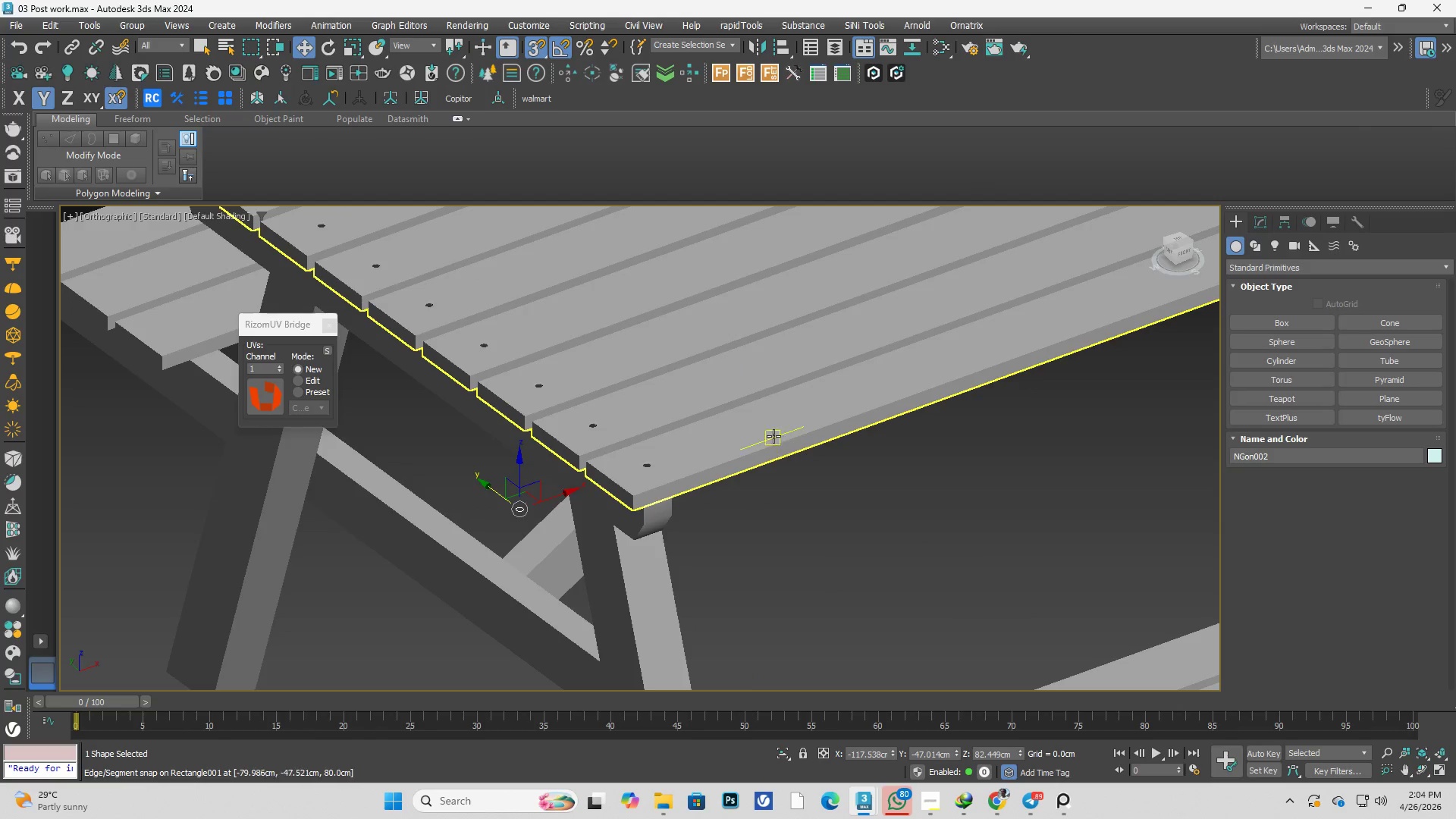 
left_click([1266, 221])
 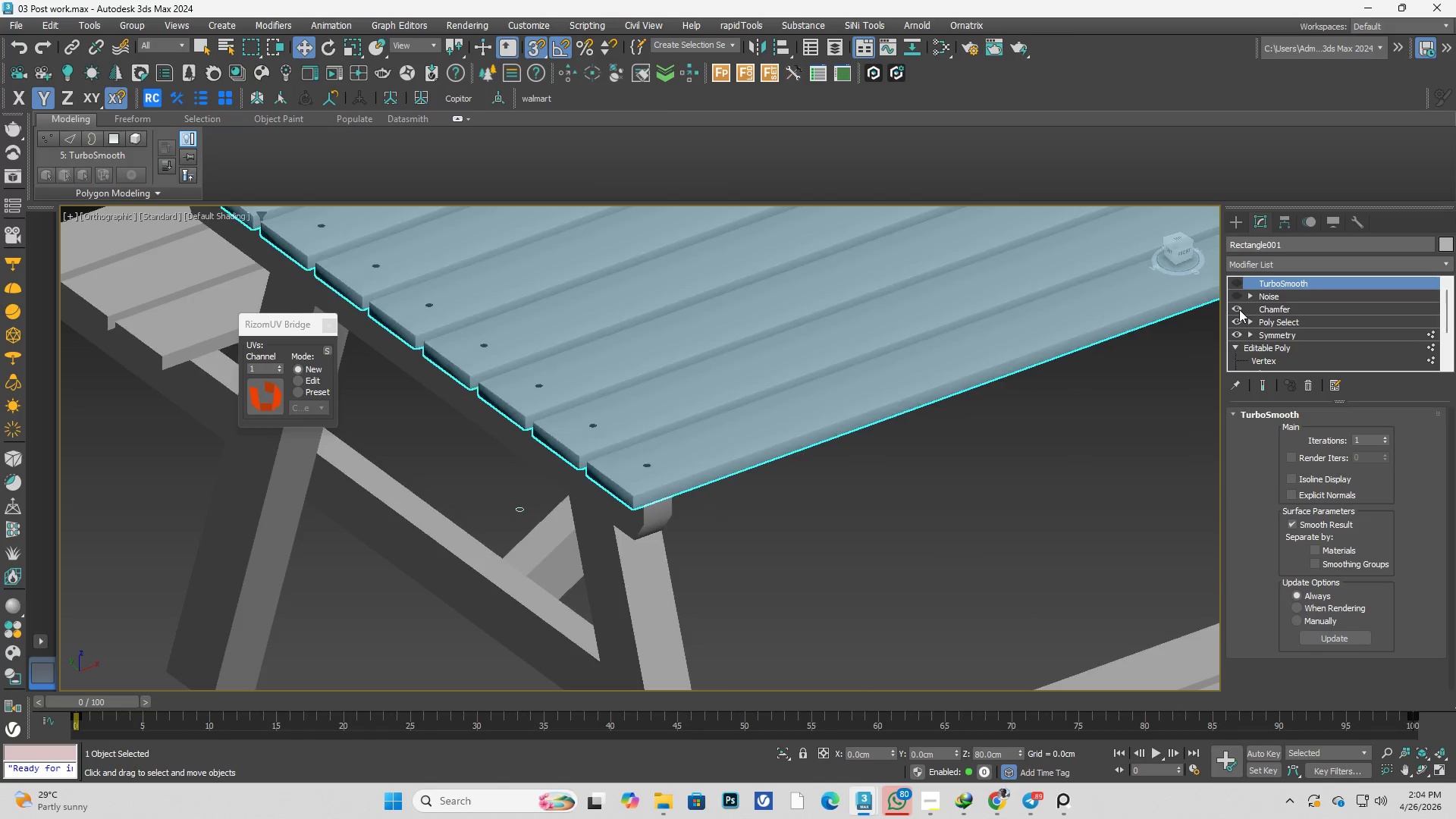 
double_click([1235, 300])
 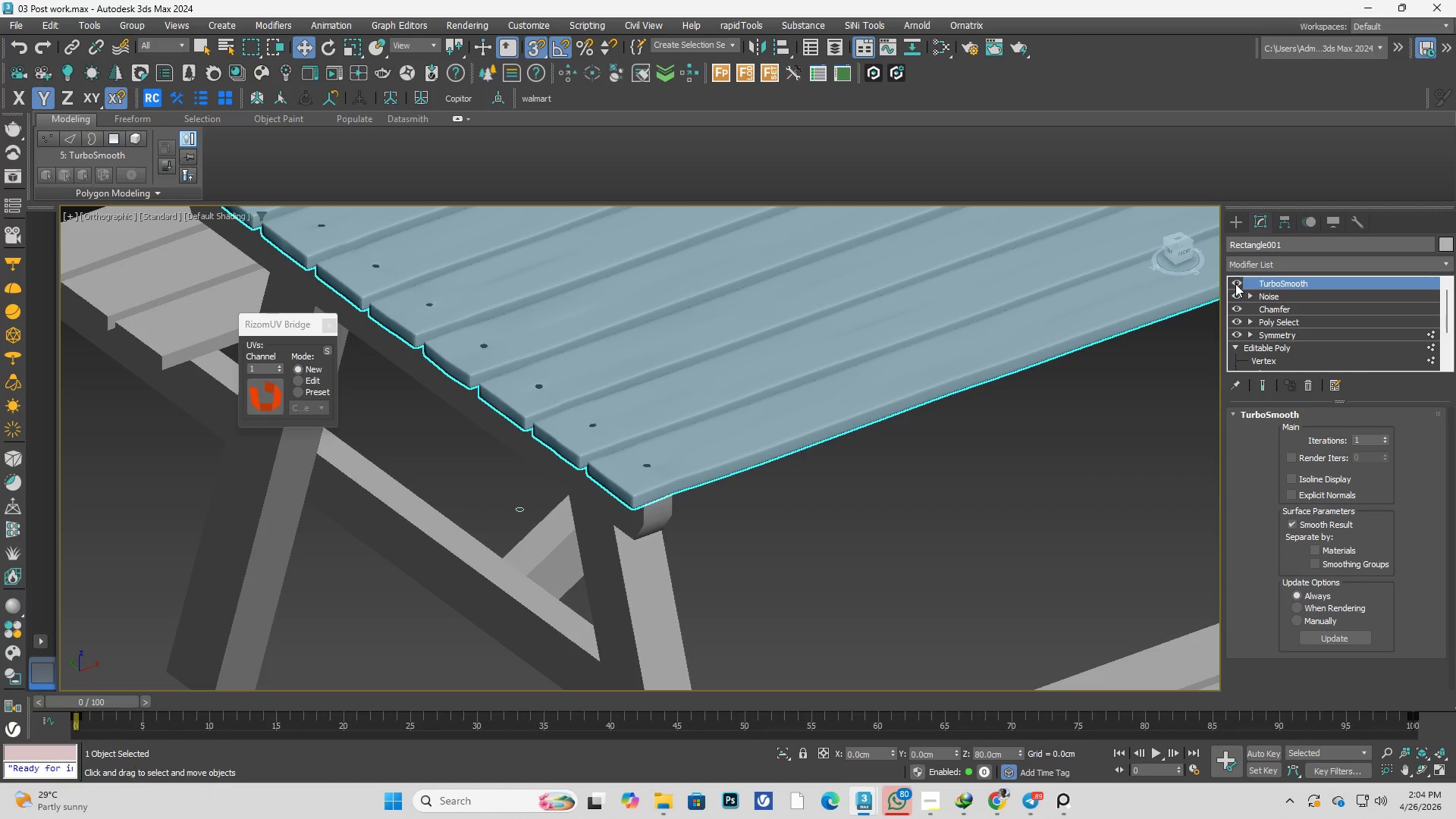 
double_click([1068, 441])
 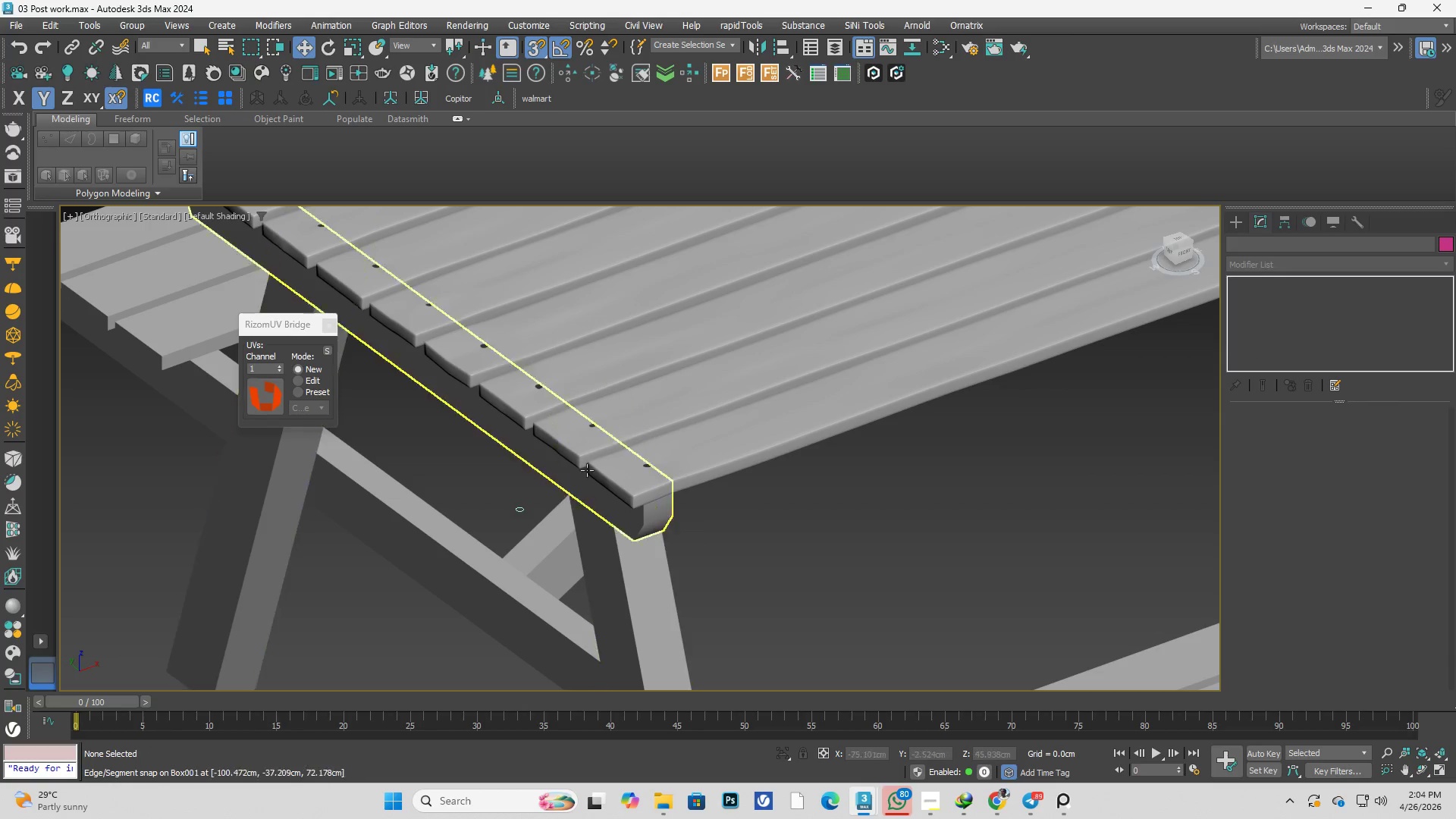 
scroll: coordinate [606, 411], scroll_direction: down, amount: 2.0
 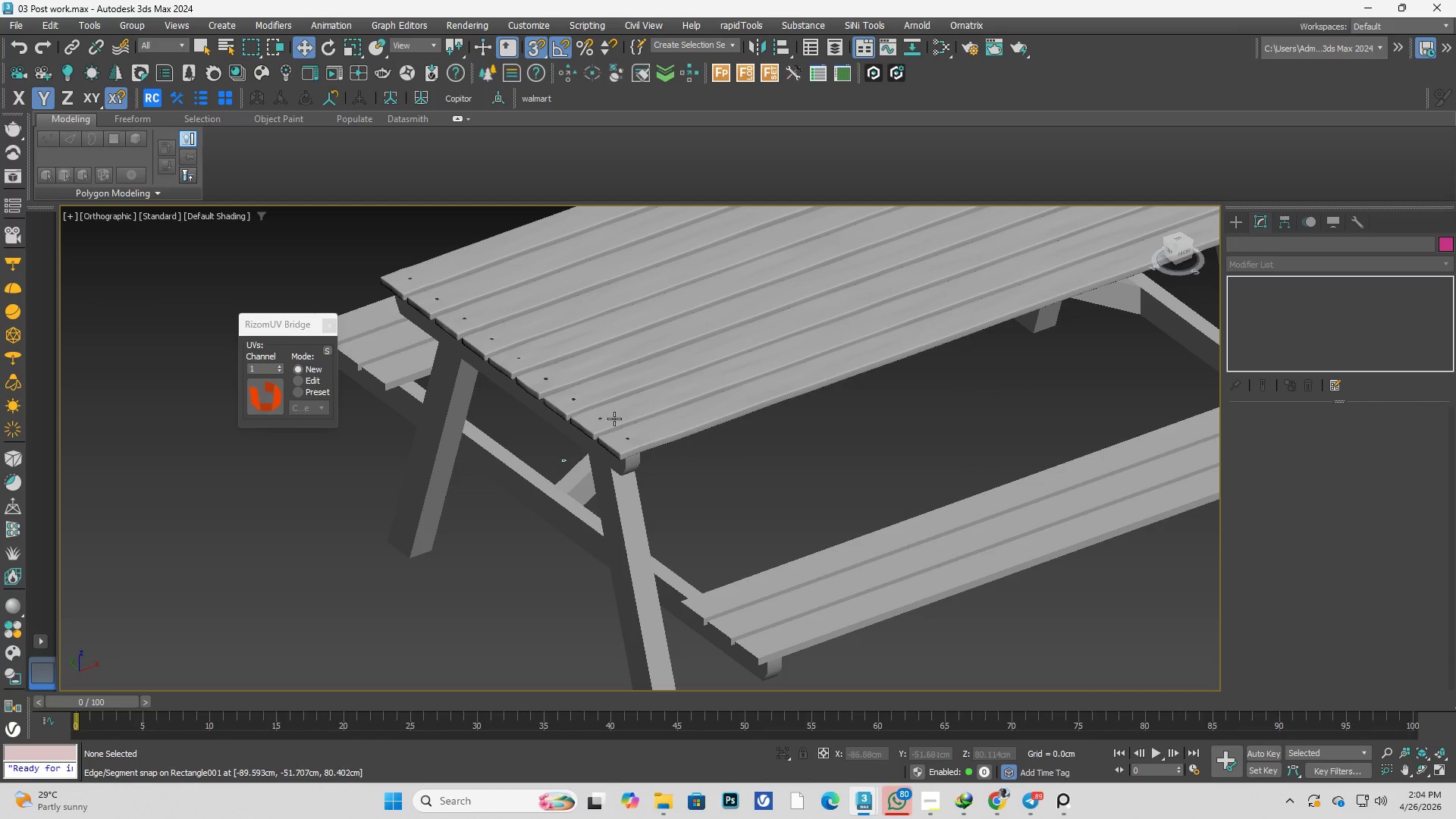 
scroll: coordinate [607, 427], scroll_direction: up, amount: 5.0
 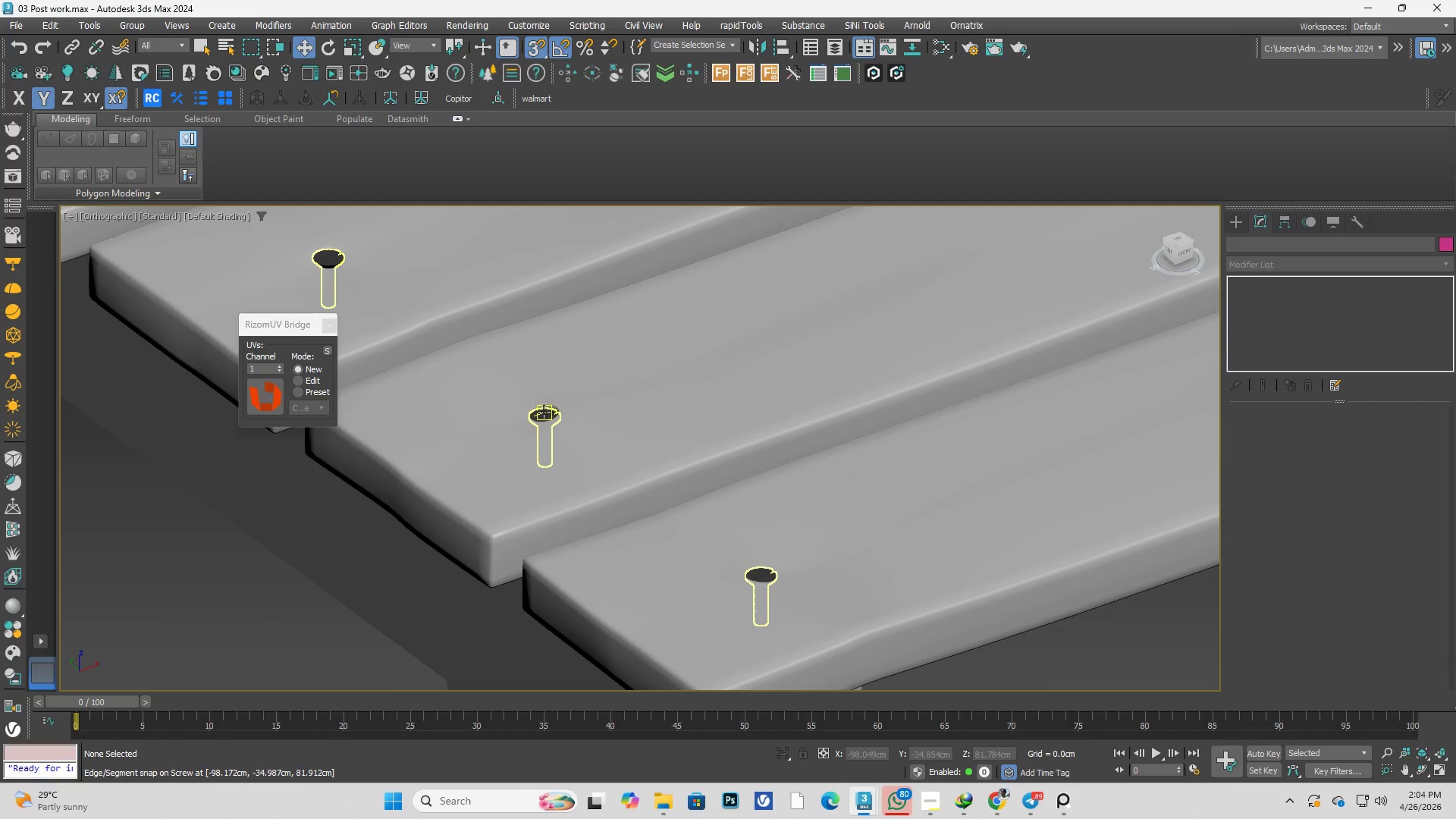 
left_click([543, 412])
 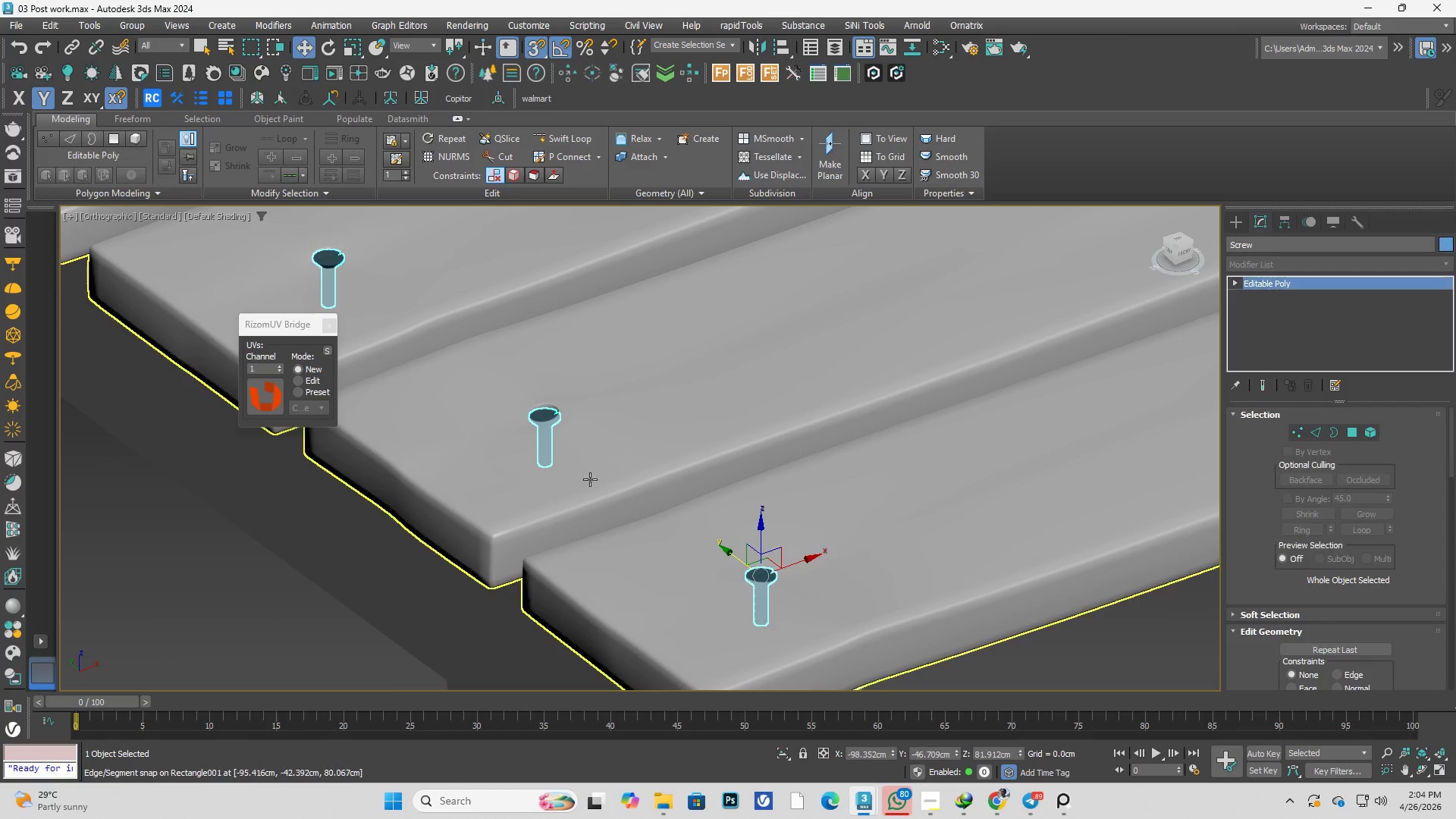 
scroll: coordinate [607, 488], scroll_direction: down, amount: 6.0
 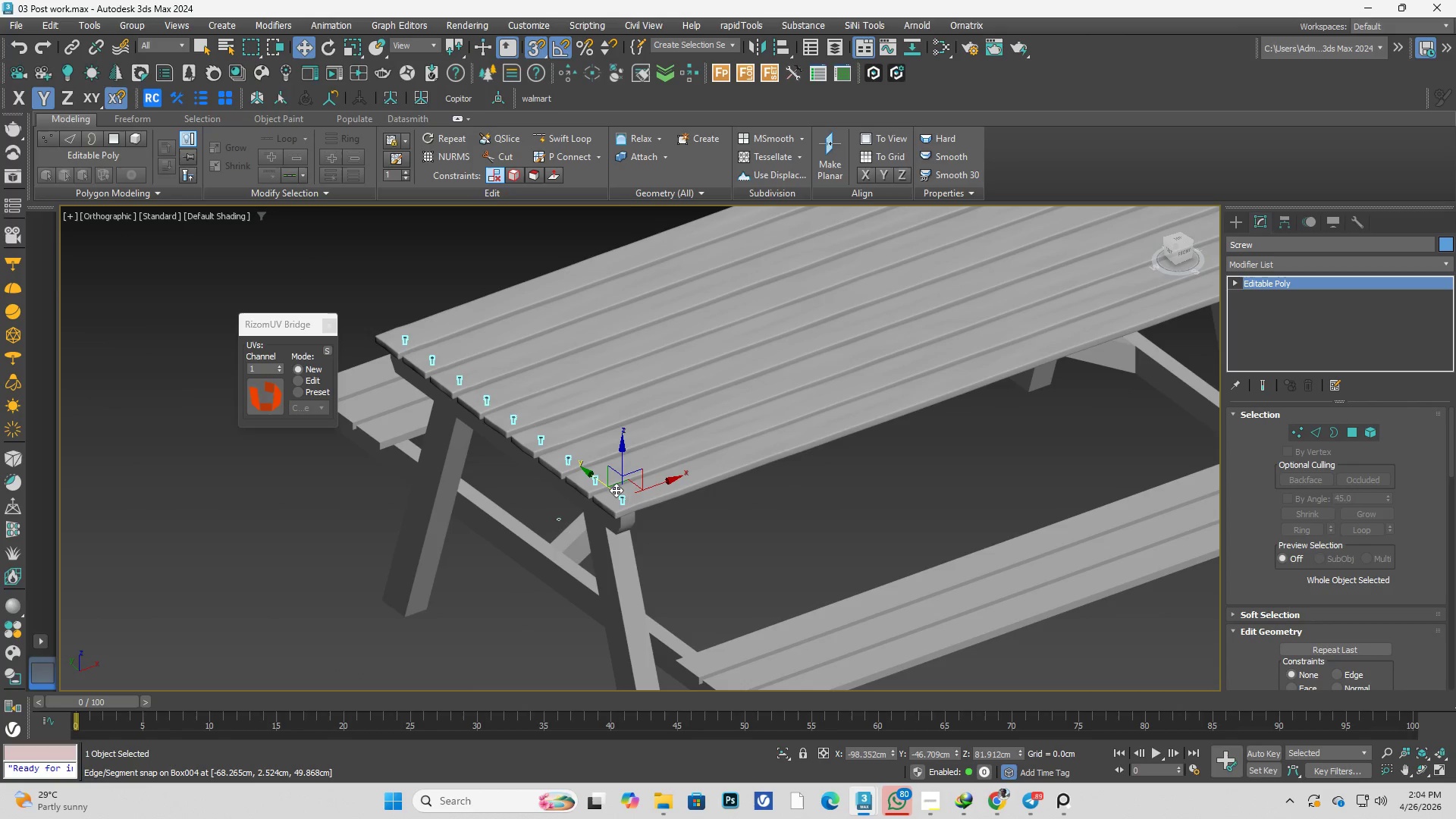 
key(T)
 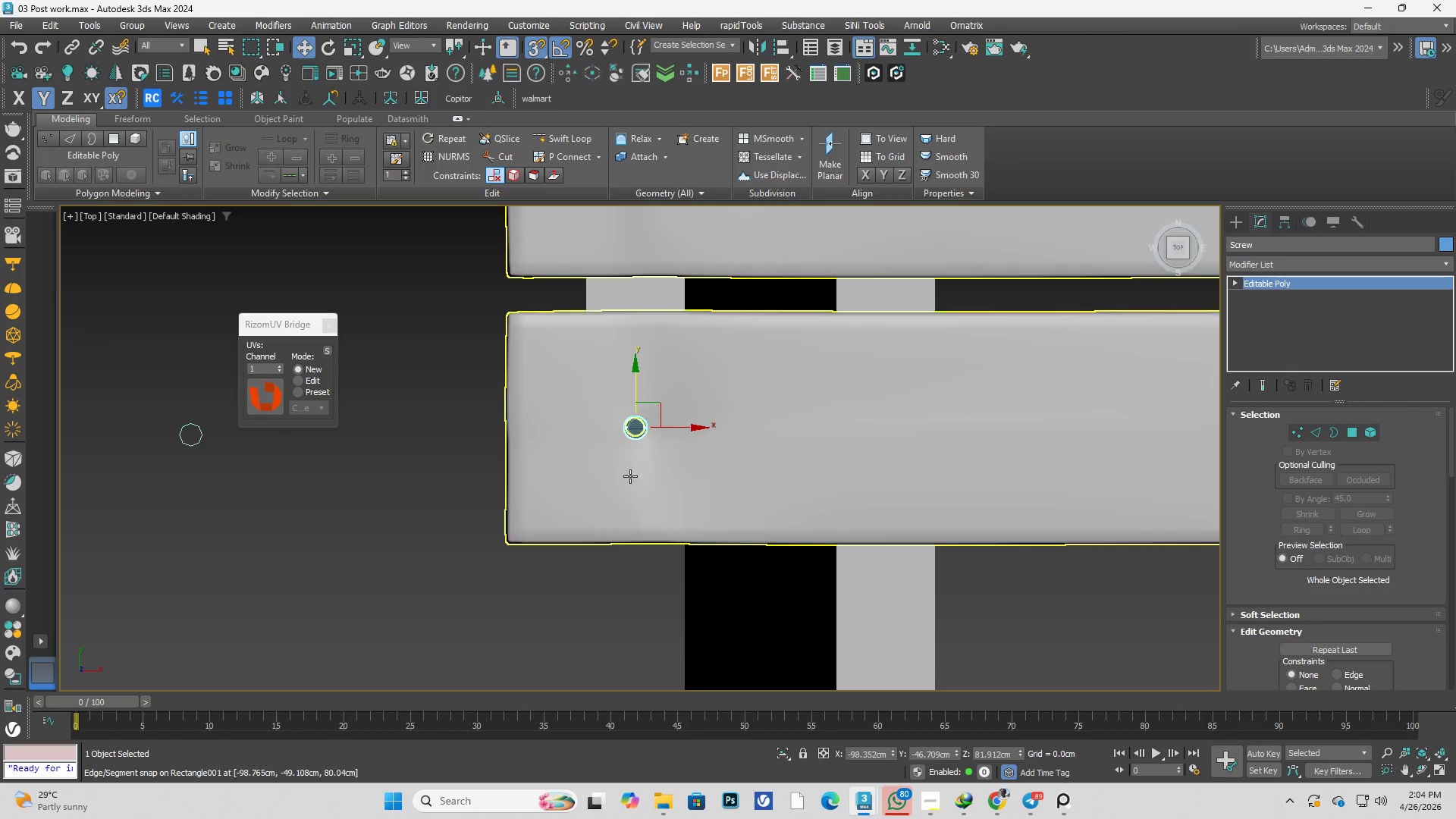 
scroll: coordinate [584, 498], scroll_direction: down, amount: 7.0
 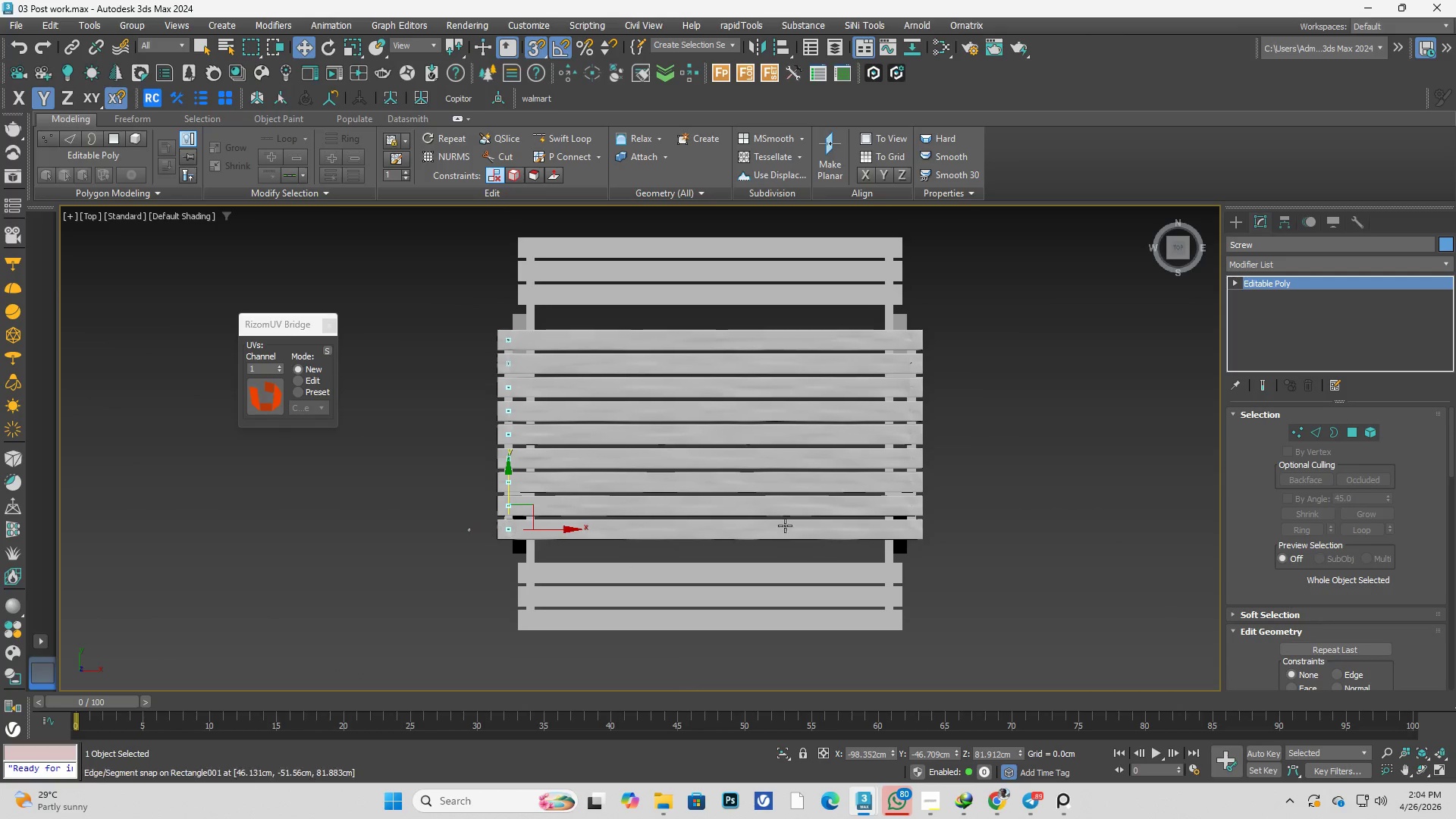 
scroll: coordinate [704, 478], scroll_direction: up, amount: 1.0
 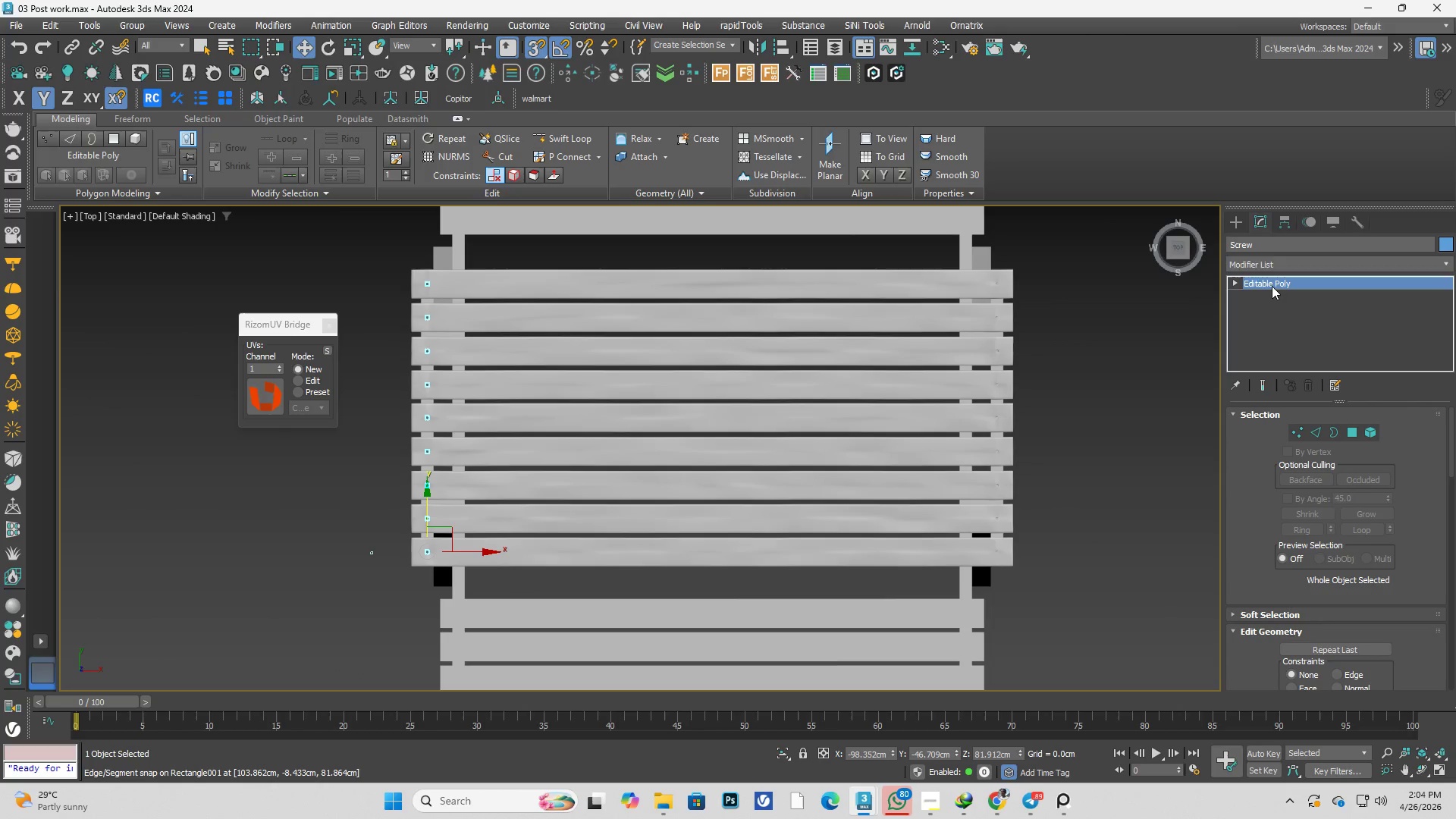 
left_click([1288, 265])
 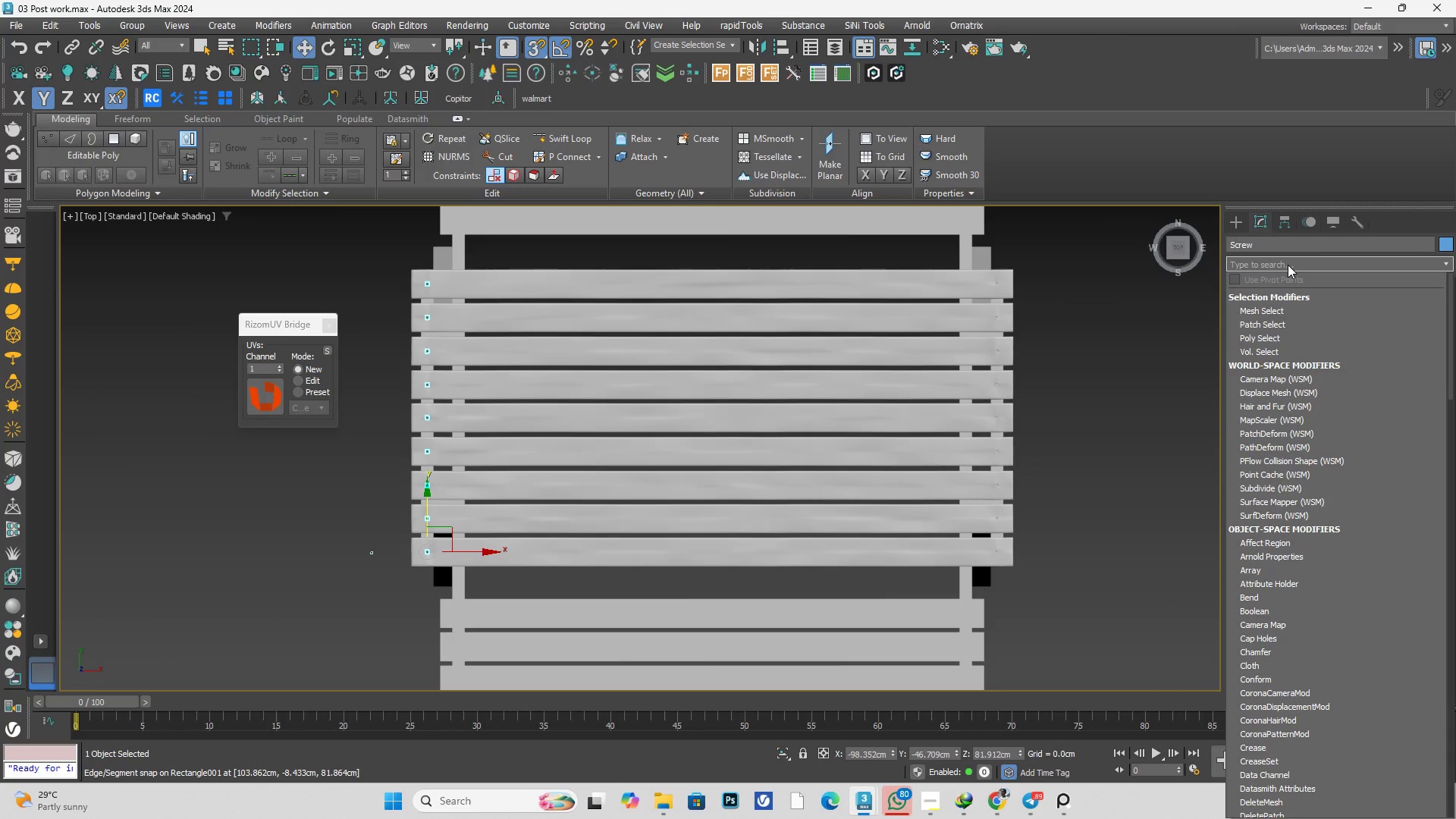 
type(sy)
 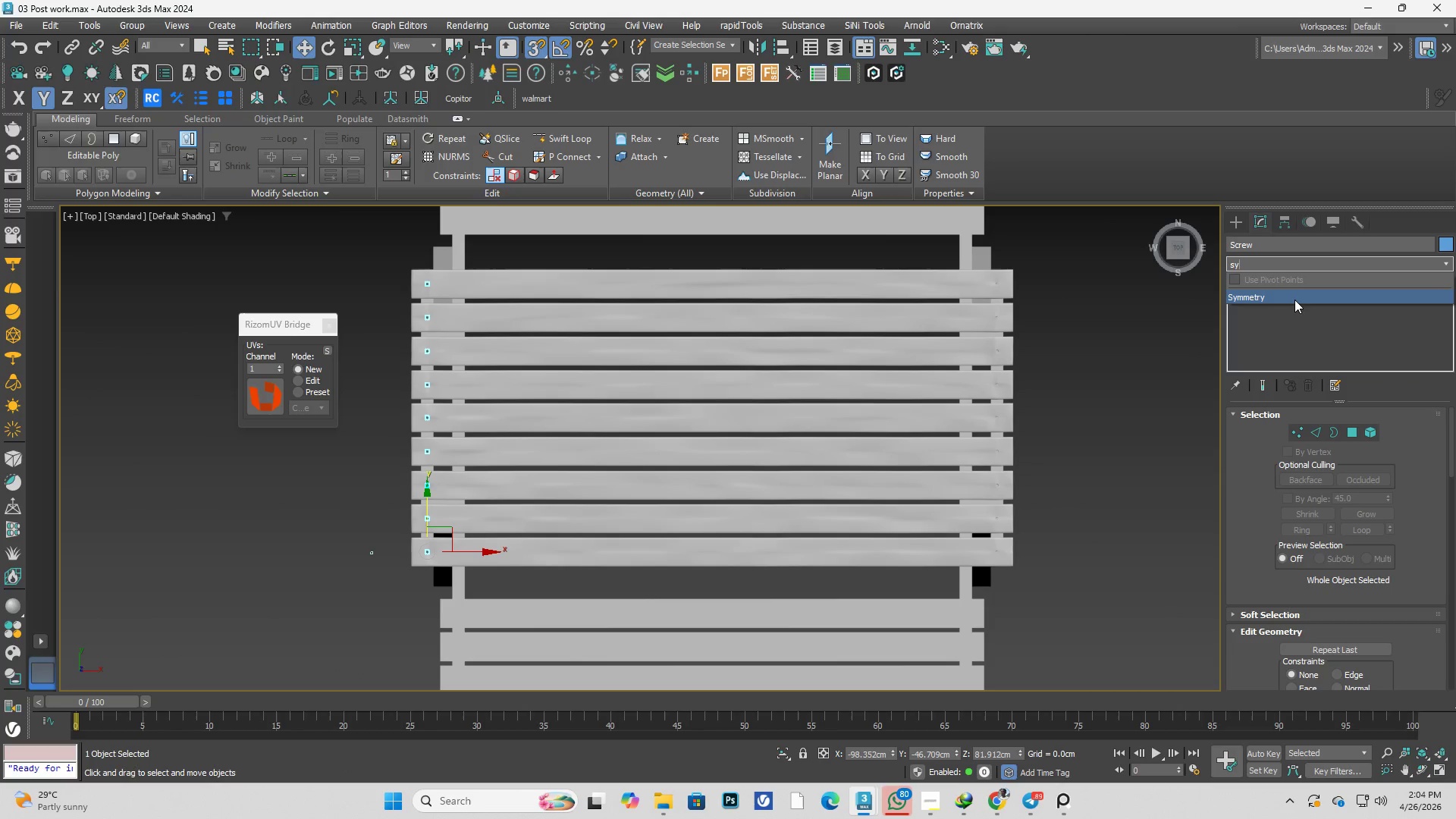 
left_click([1296, 301])
 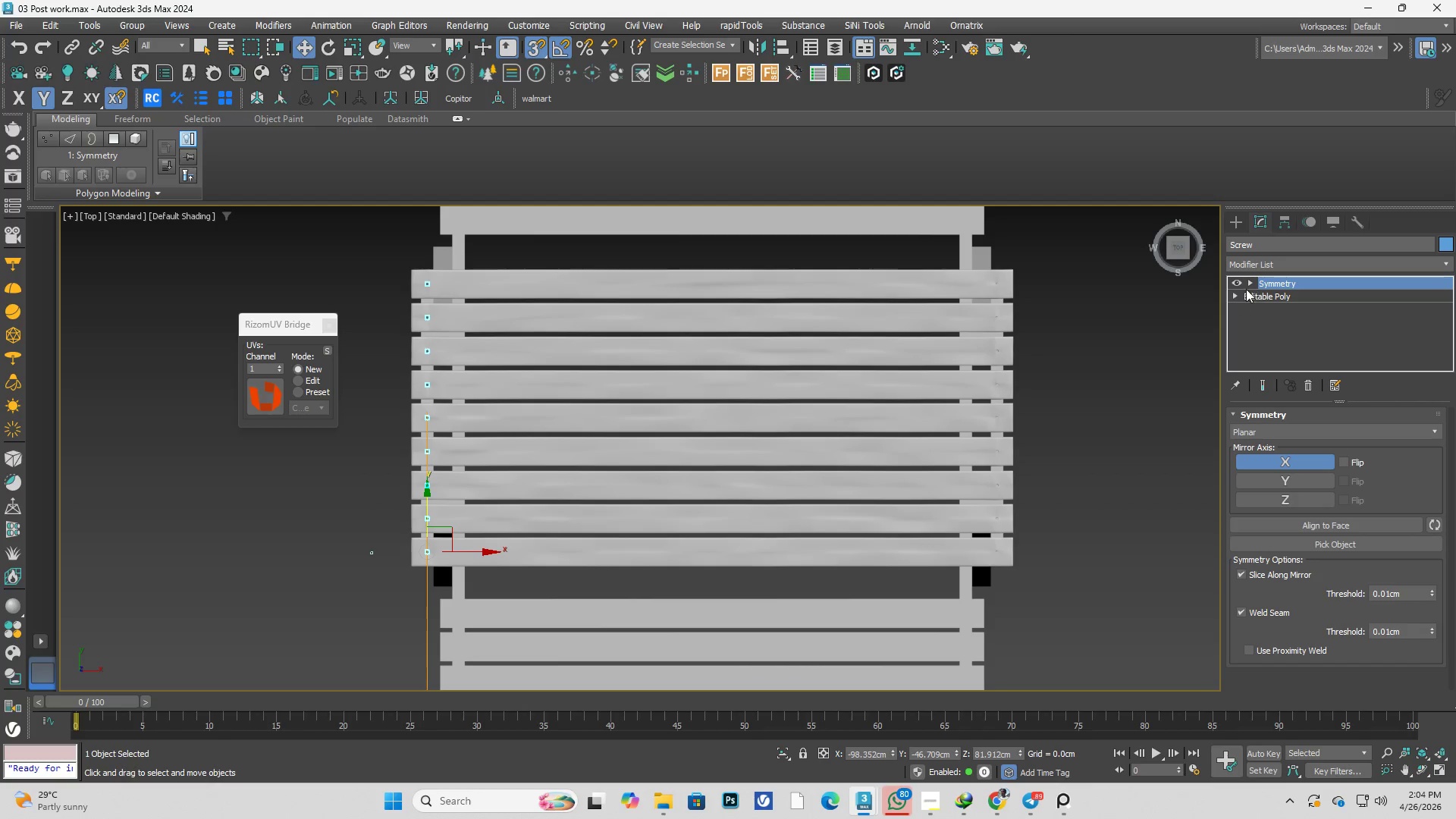 
double_click([1276, 293])
 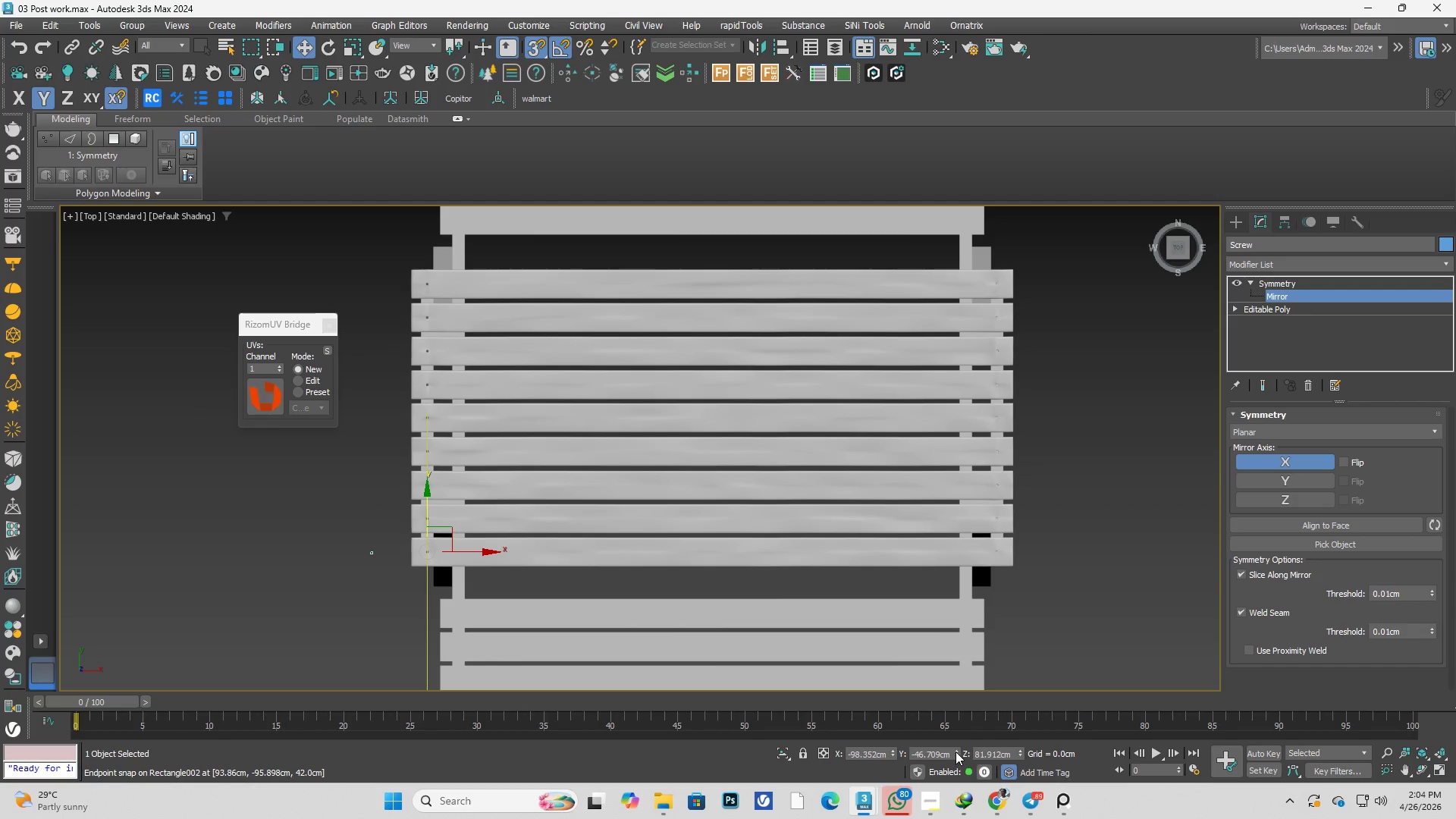 
right_click([956, 752])
 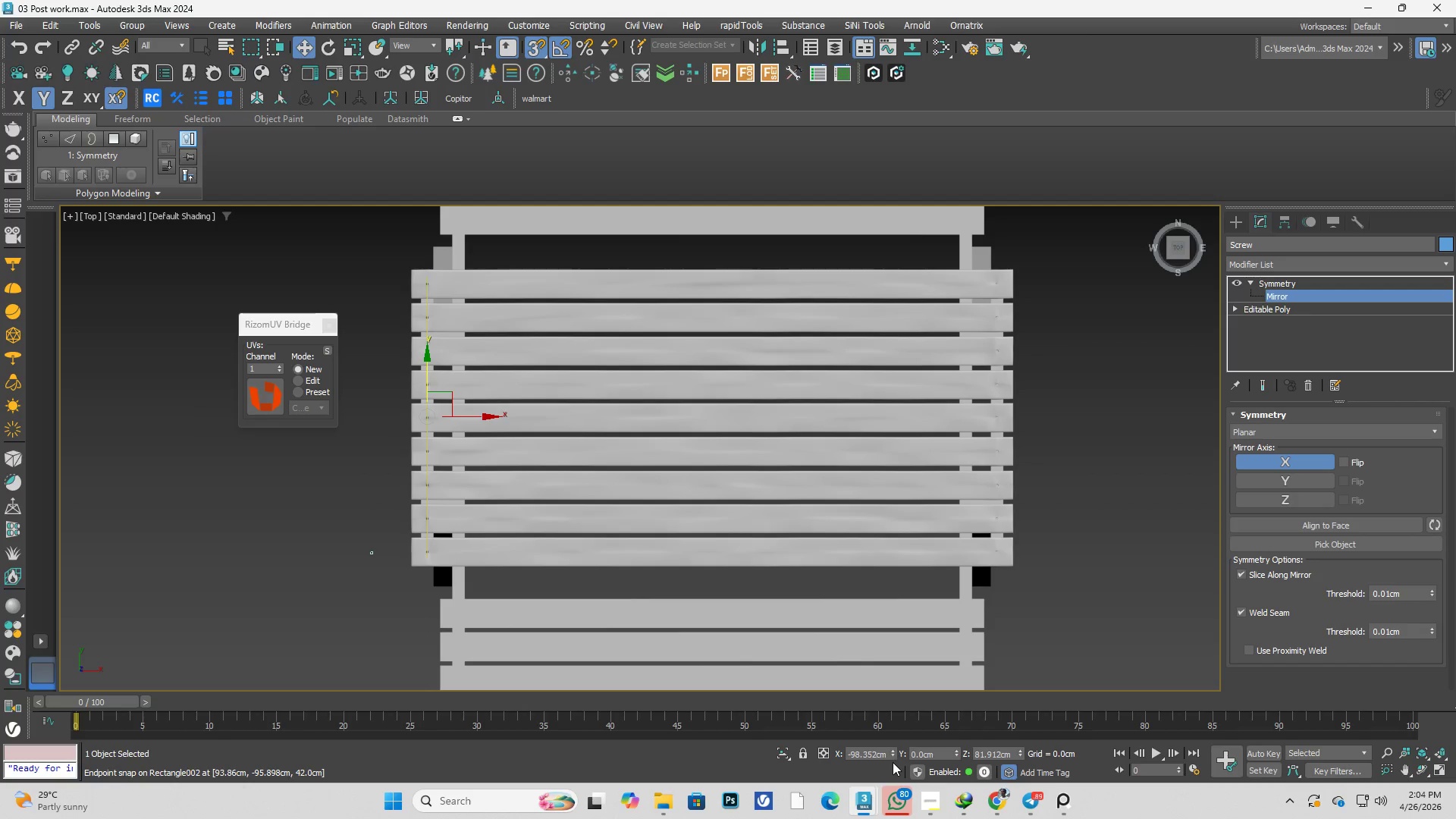 
right_click([894, 754])
 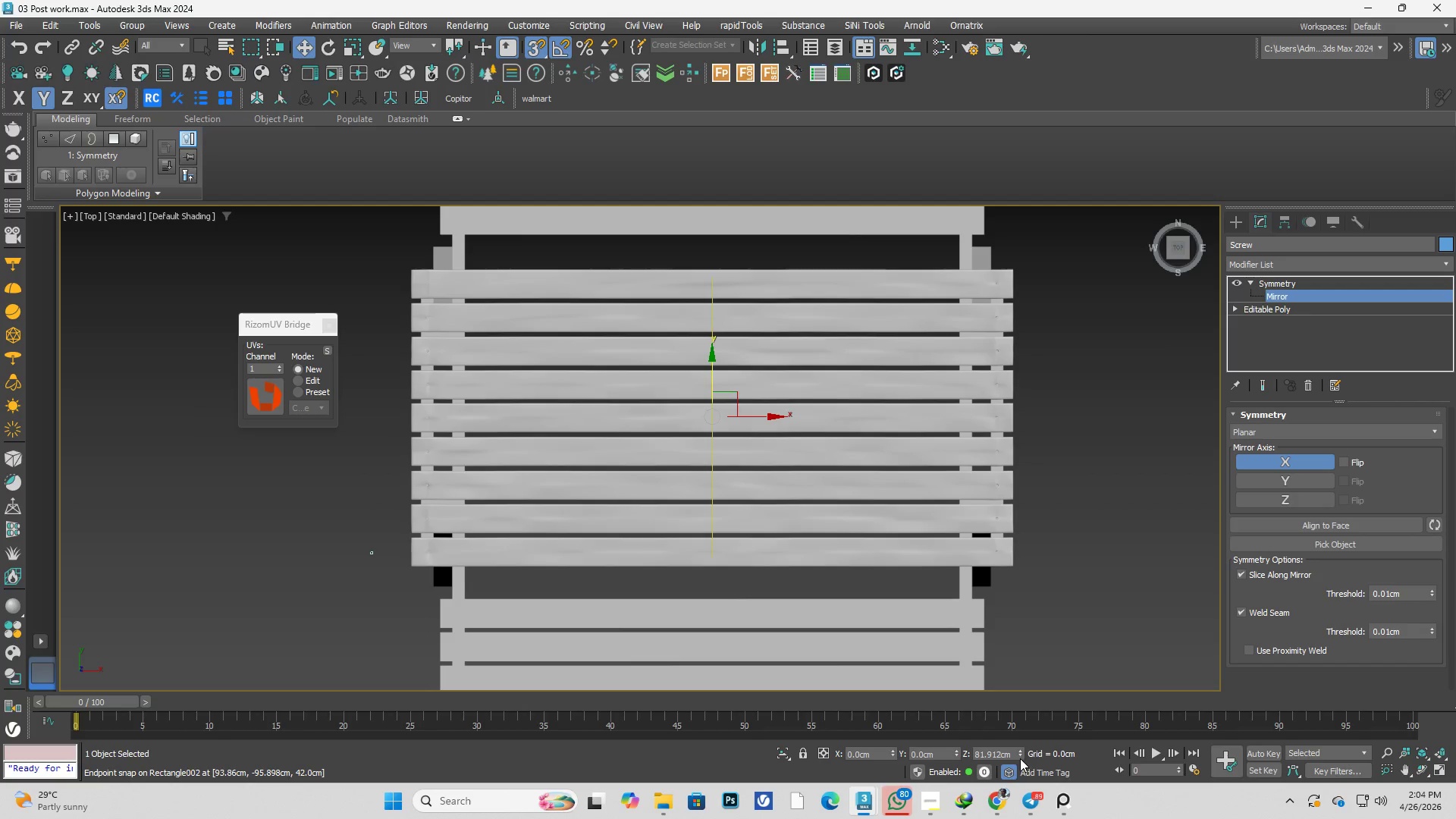 
right_click([1020, 756])
 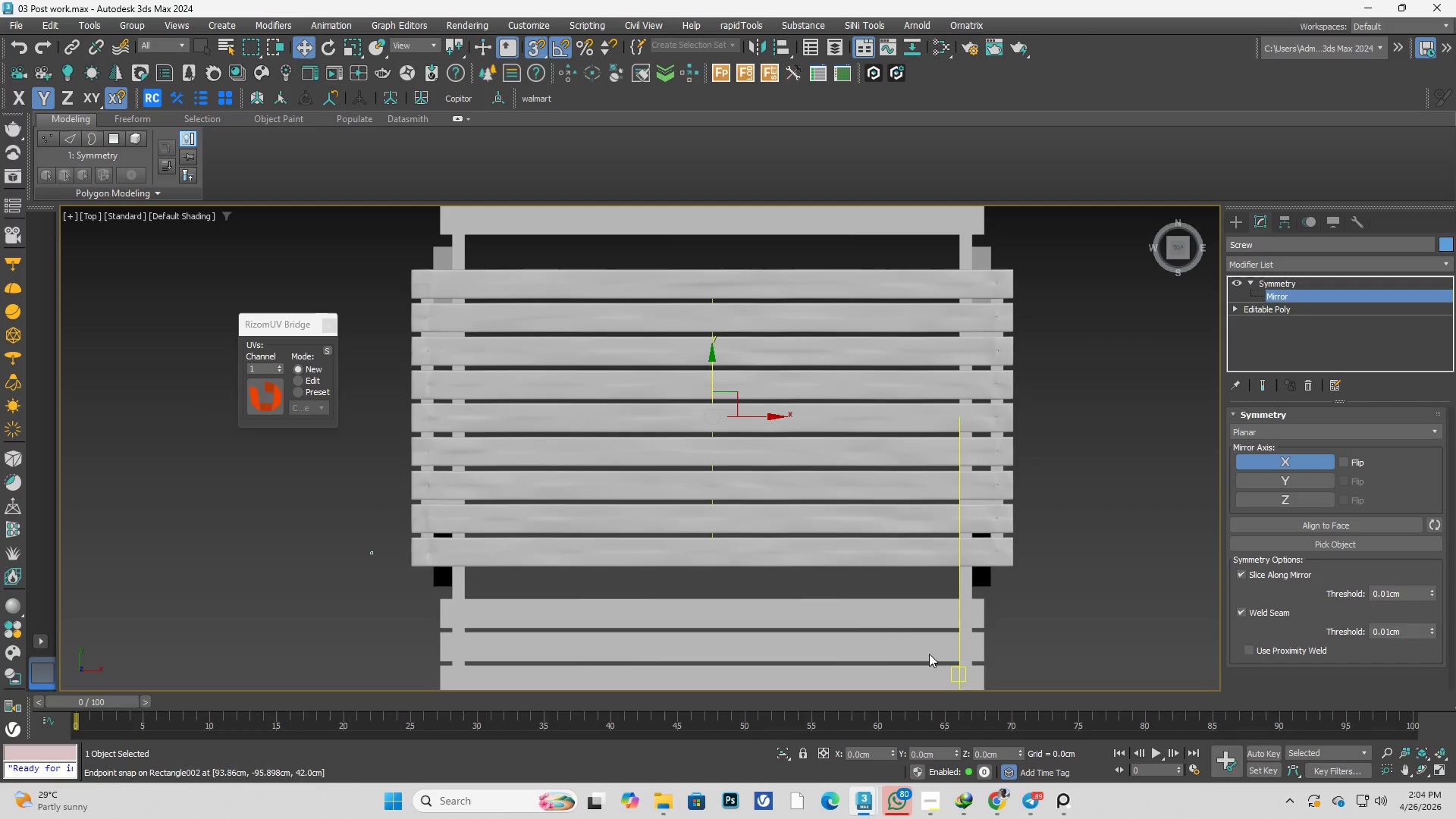 
key(F3)
 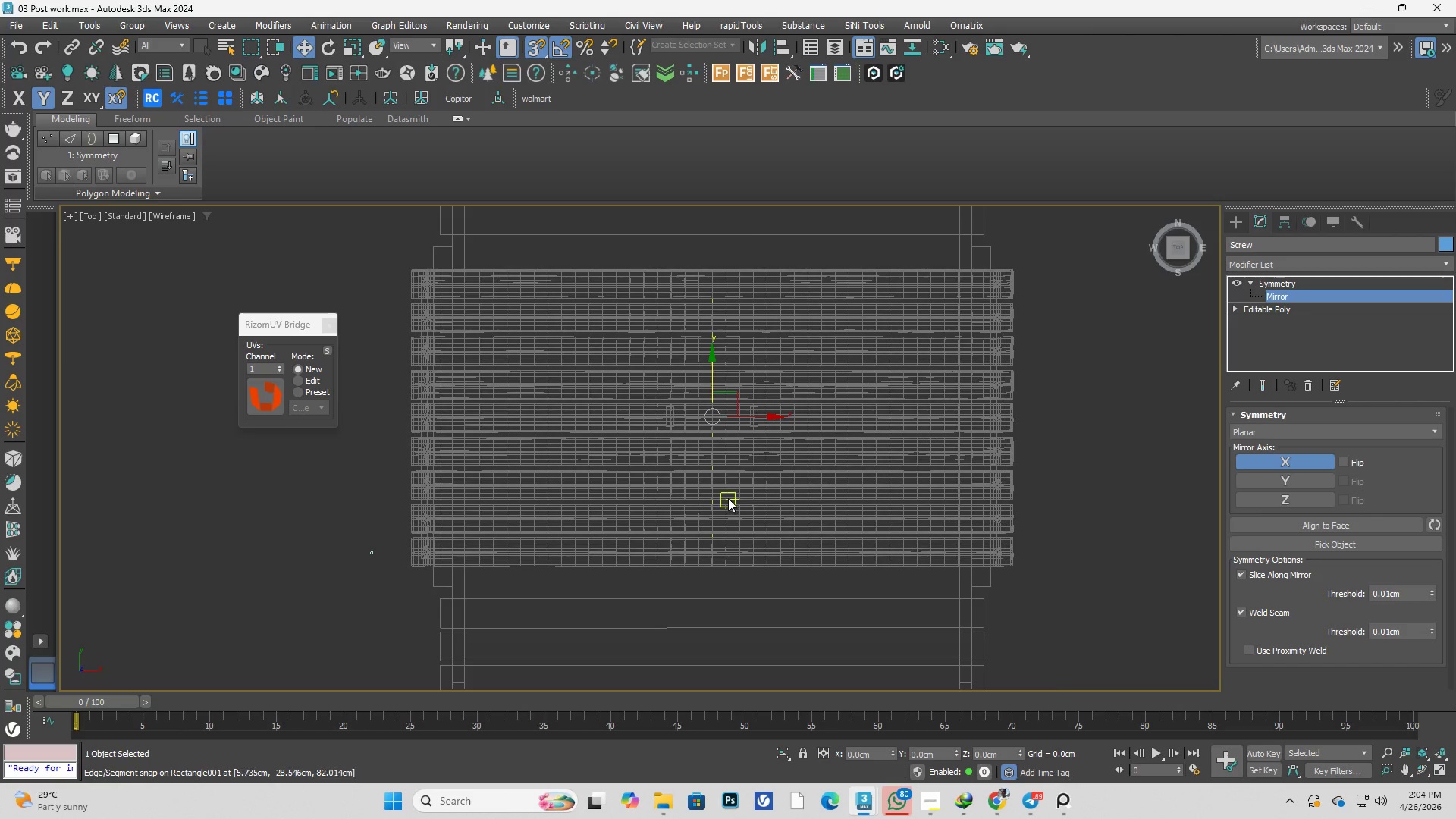 
scroll: coordinate [728, 498], scroll_direction: up, amount: 1.0
 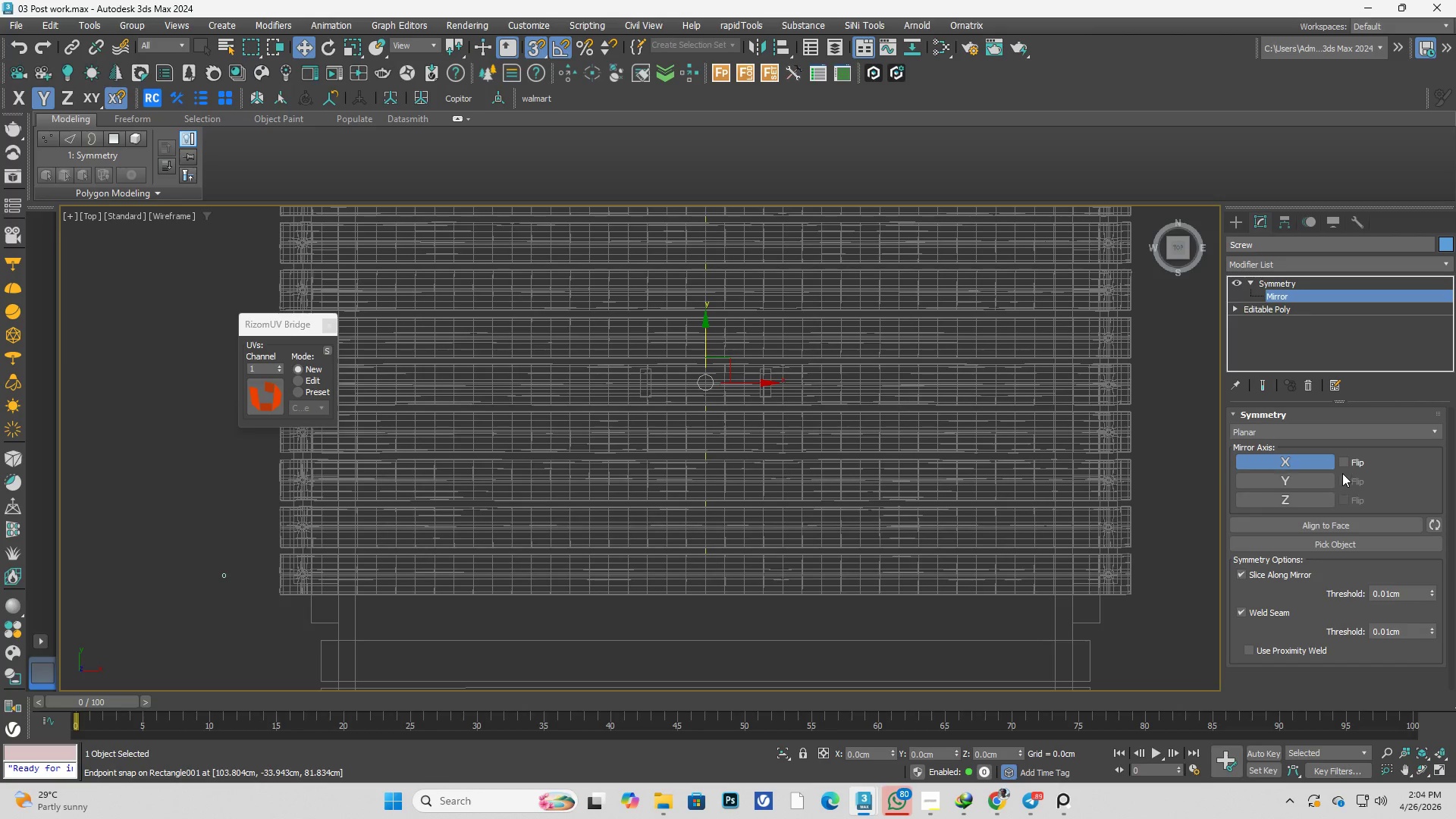 
left_click([1341, 463])
 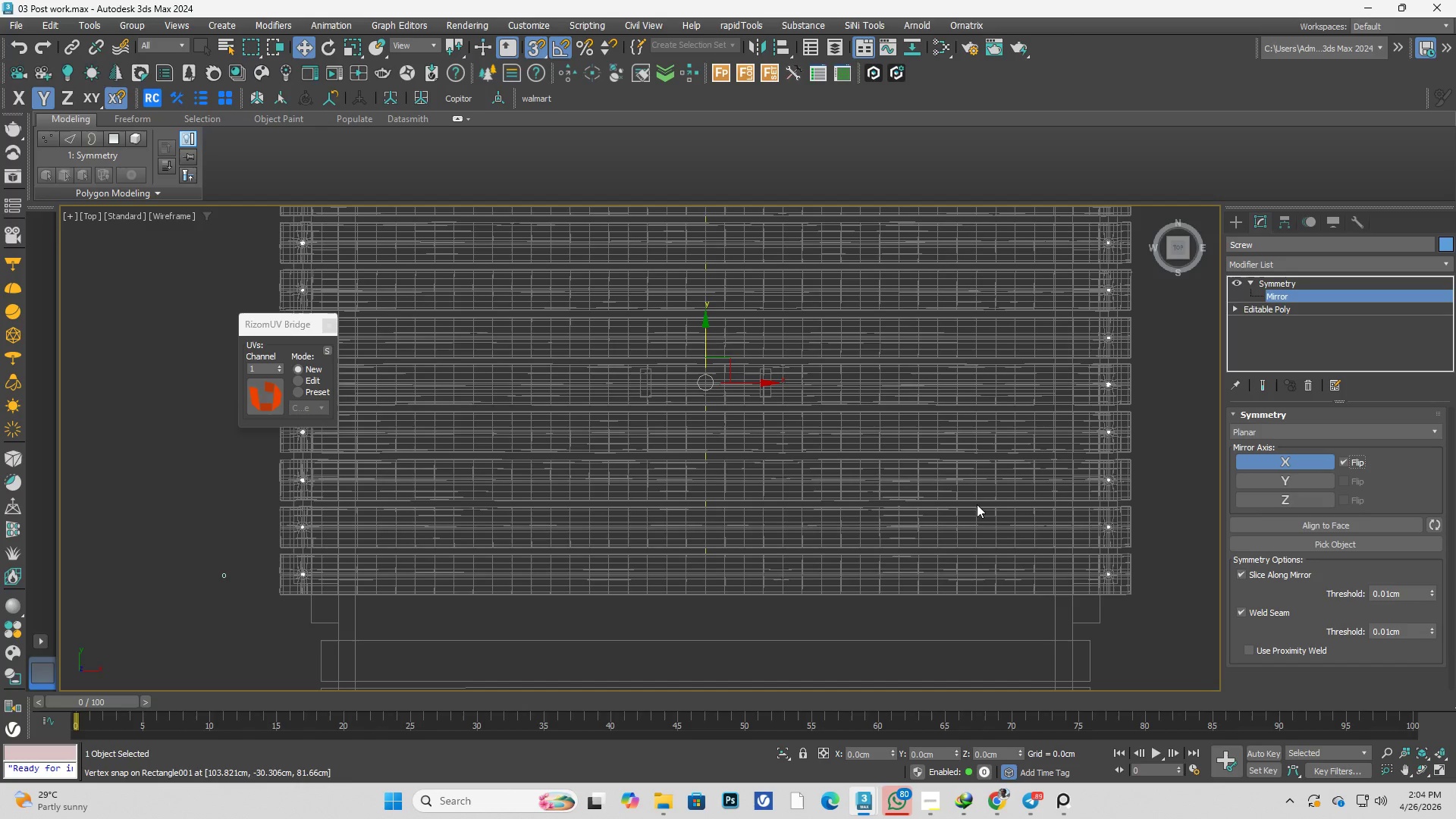 
key(F3)
 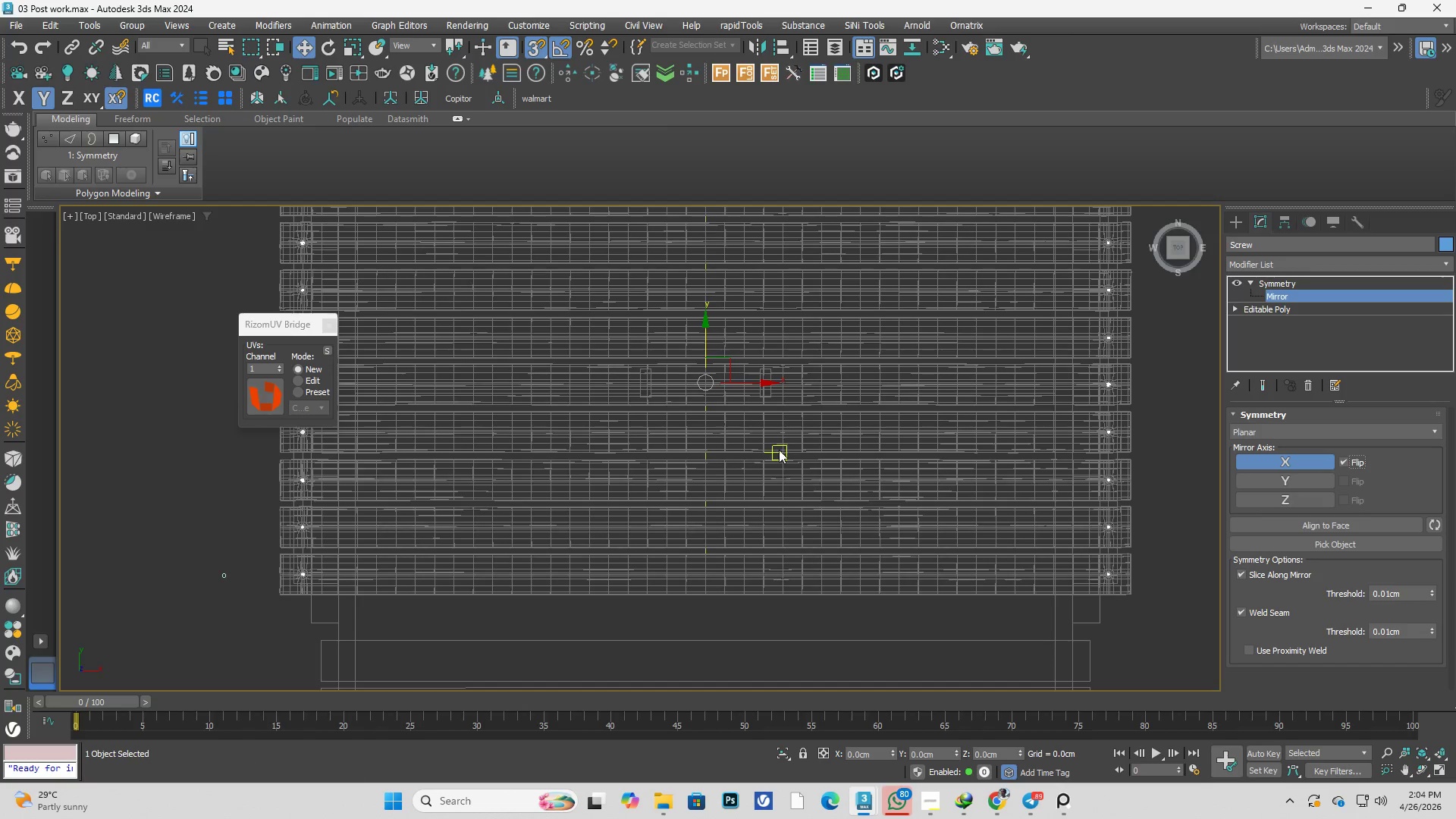 
hold_key(key=AltLeft, duration=0.41)
 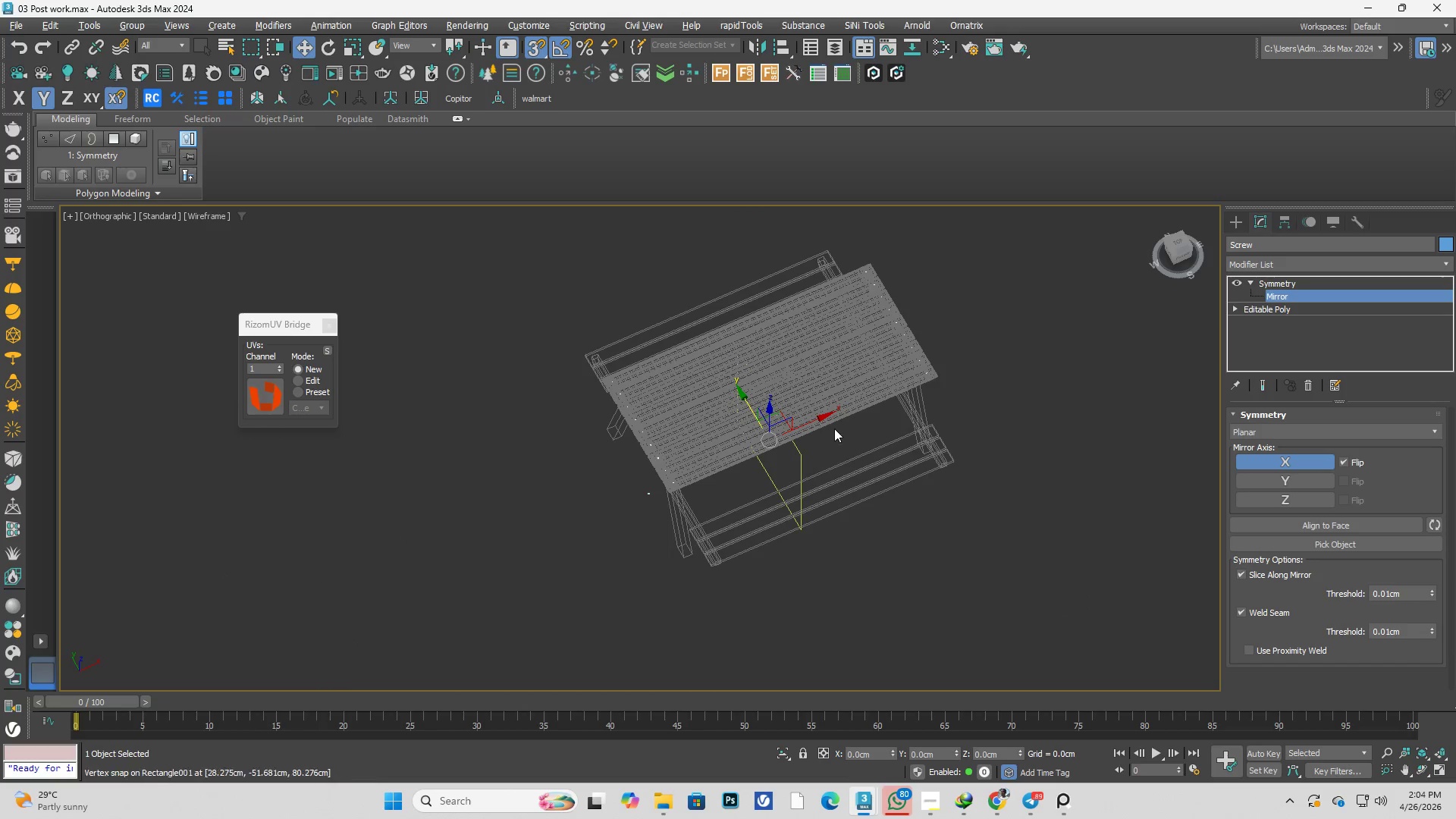 
scroll: coordinate [785, 454], scroll_direction: down, amount: 3.0
 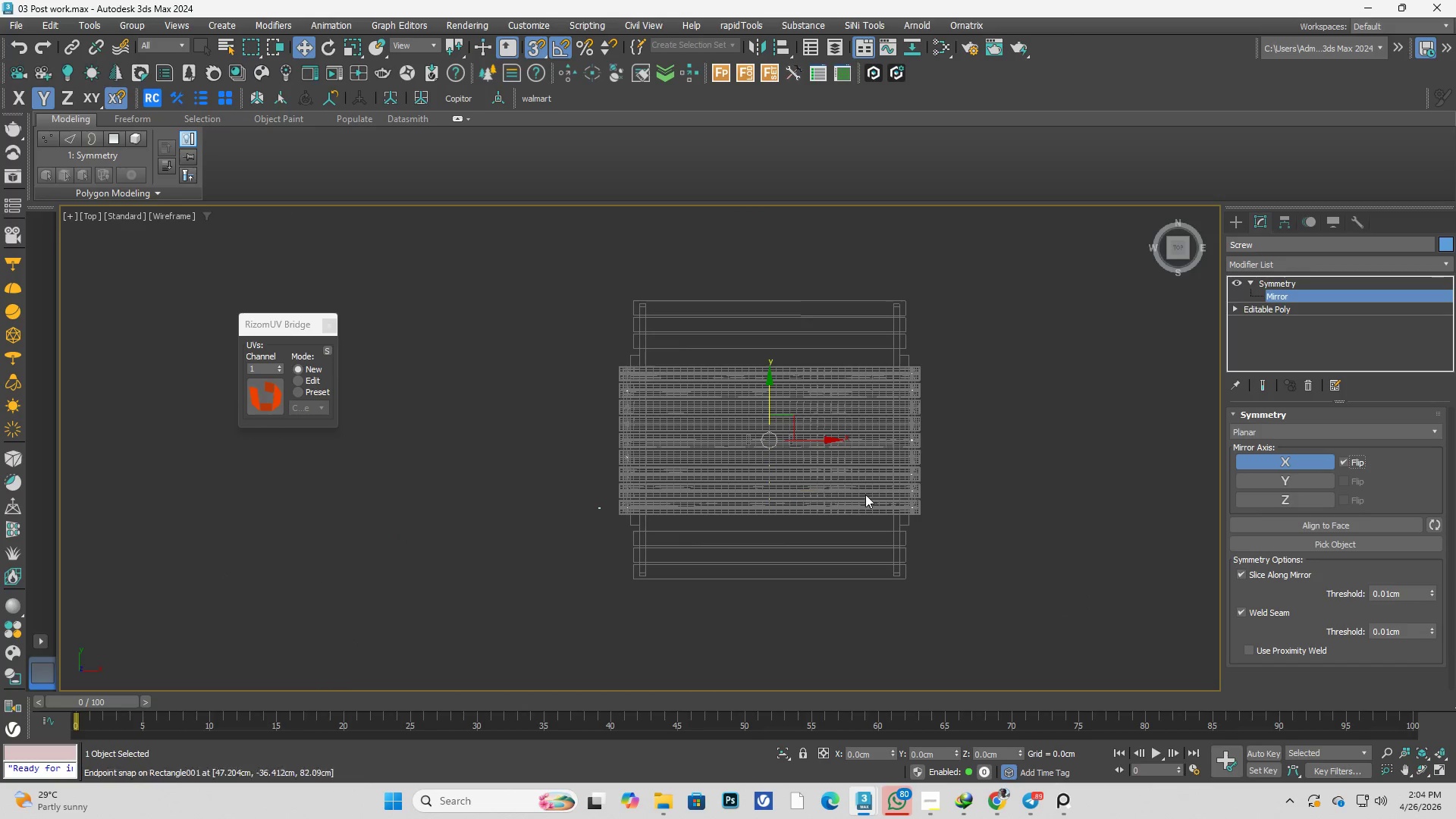 
key(F3)
 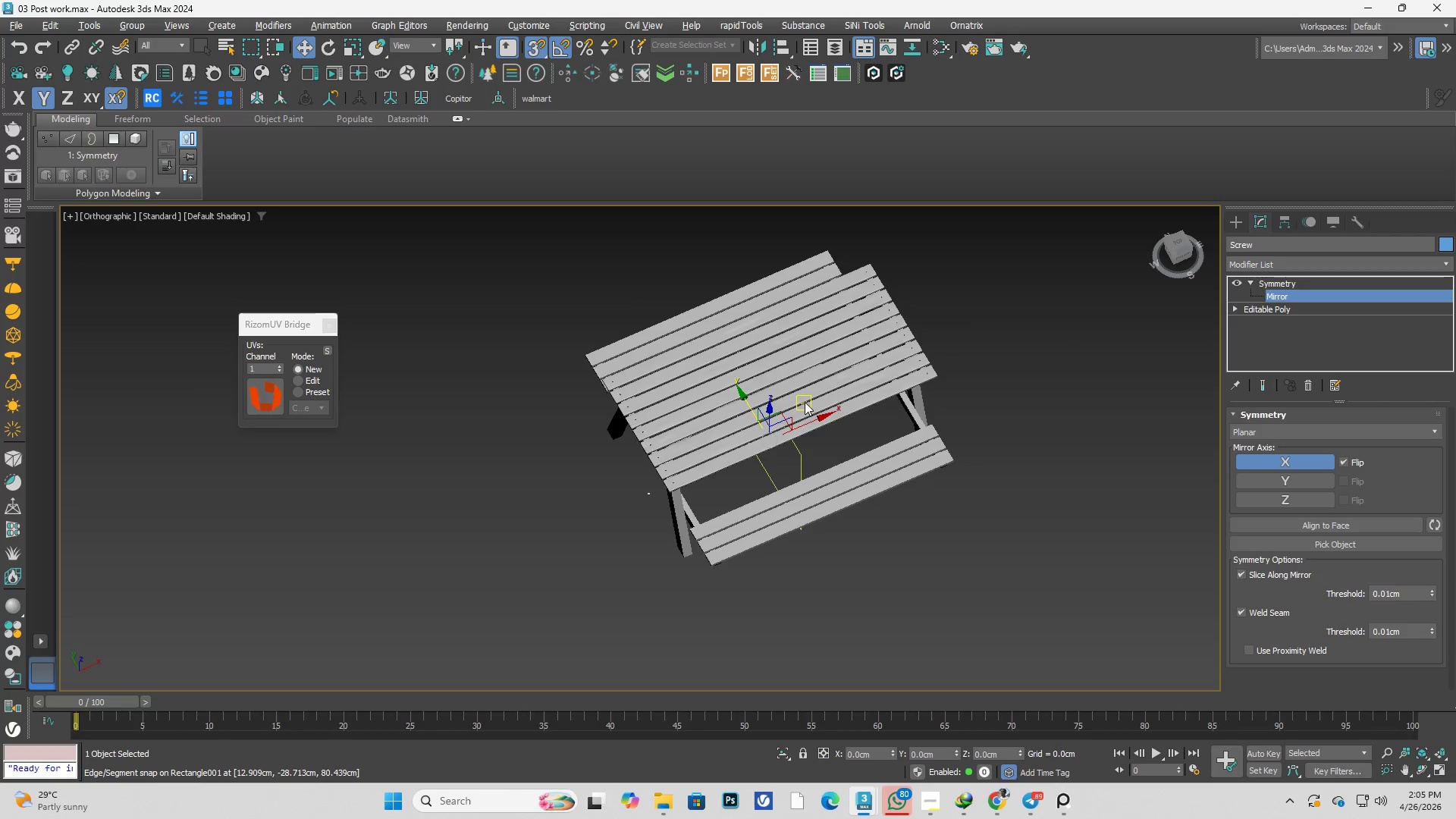 
hold_key(key=AltLeft, duration=0.41)
 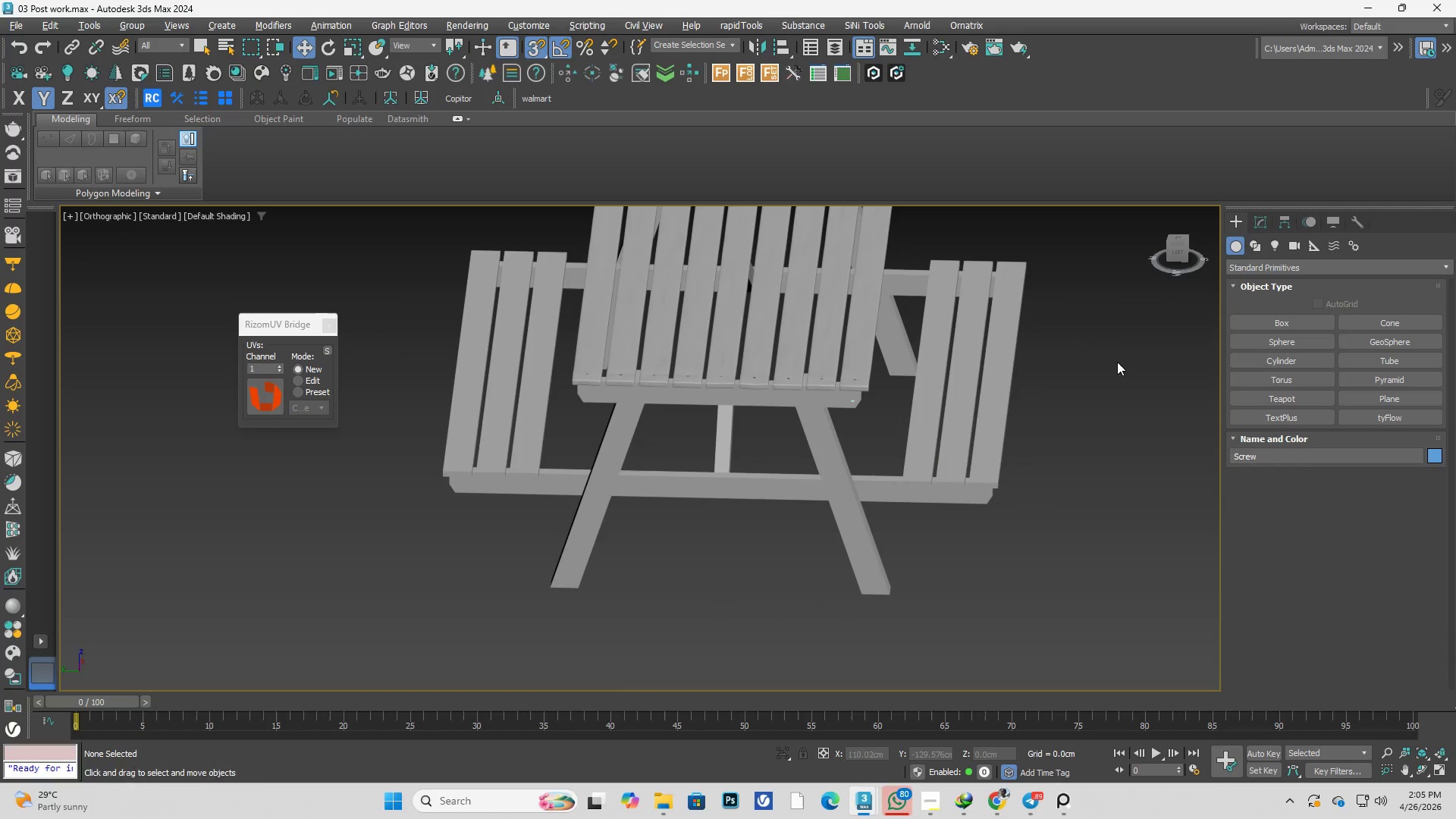 
scroll: coordinate [805, 402], scroll_direction: up, amount: 2.0
 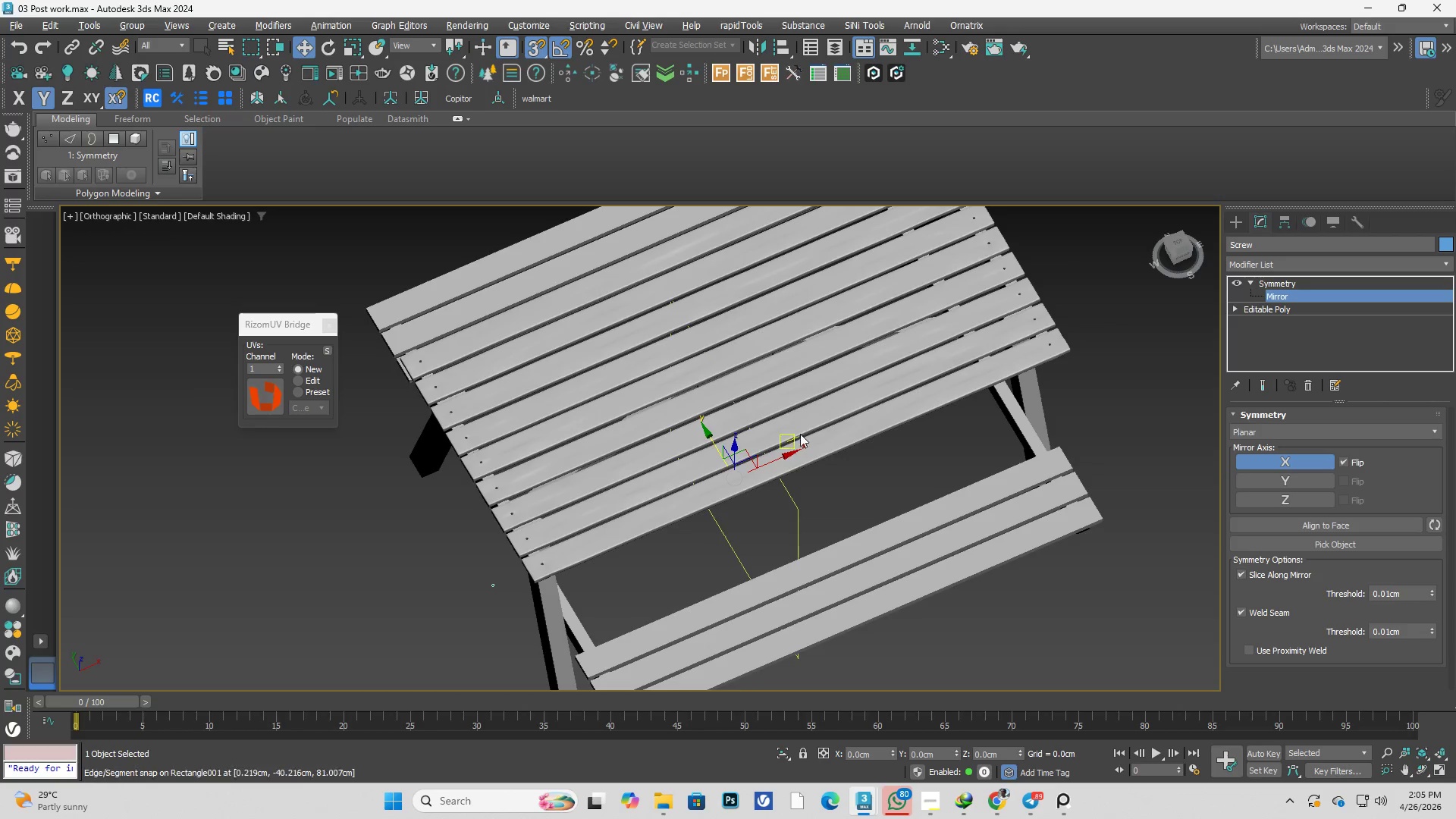 
key(Alt+AltLeft)
 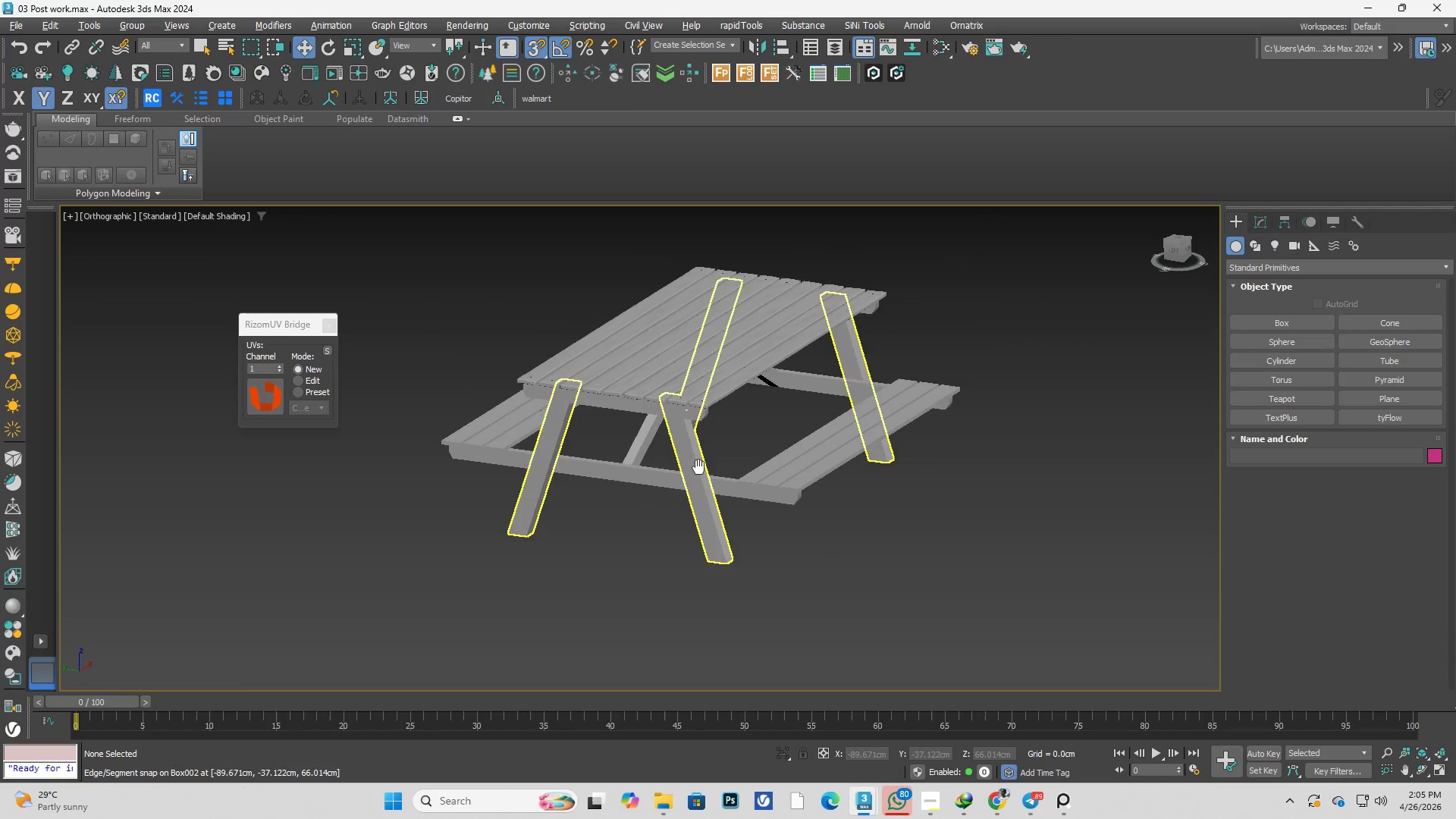 
scroll: coordinate [752, 363], scroll_direction: down, amount: 1.0
 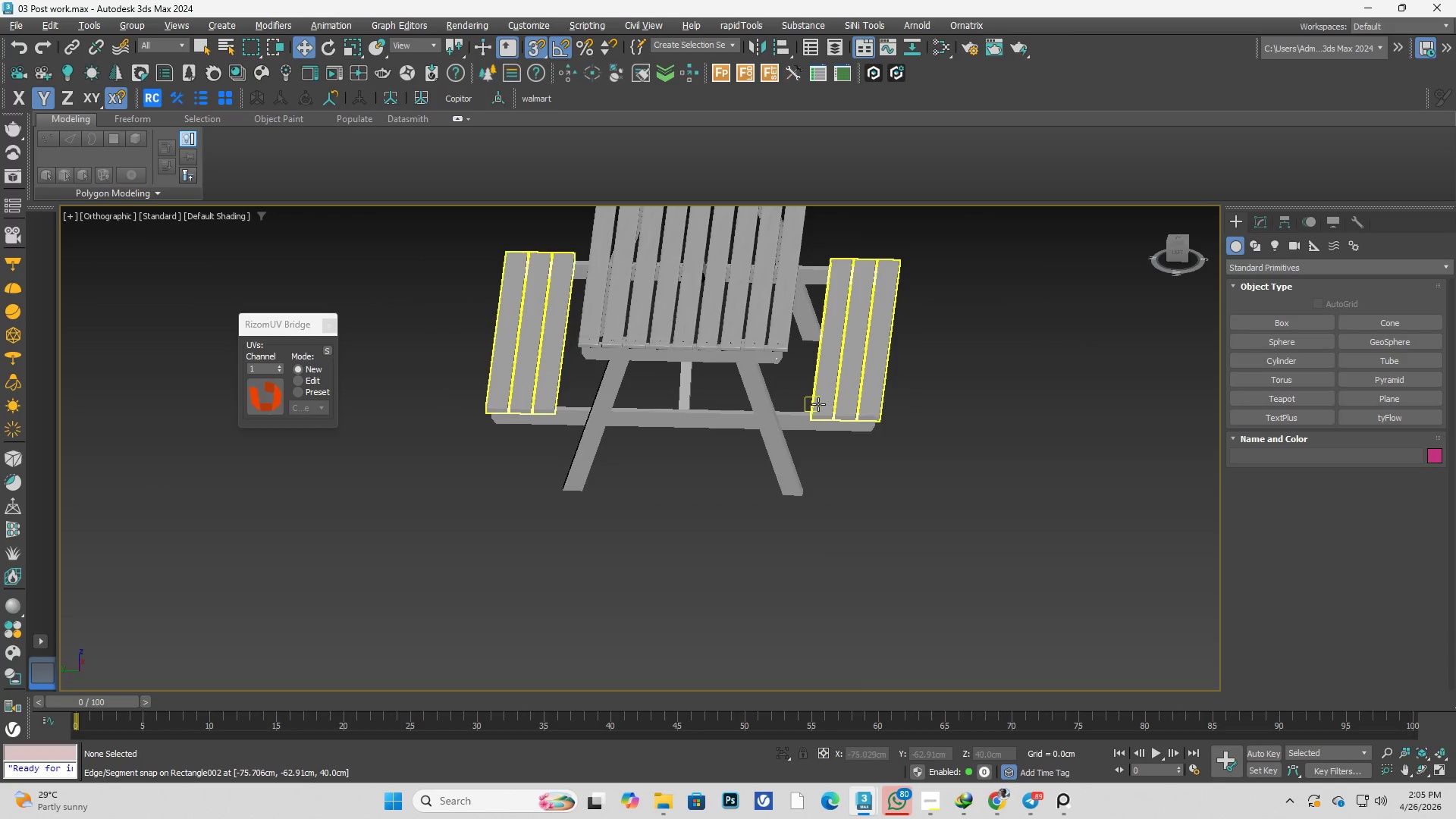 
hold_key(key=AltLeft, duration=0.47)
 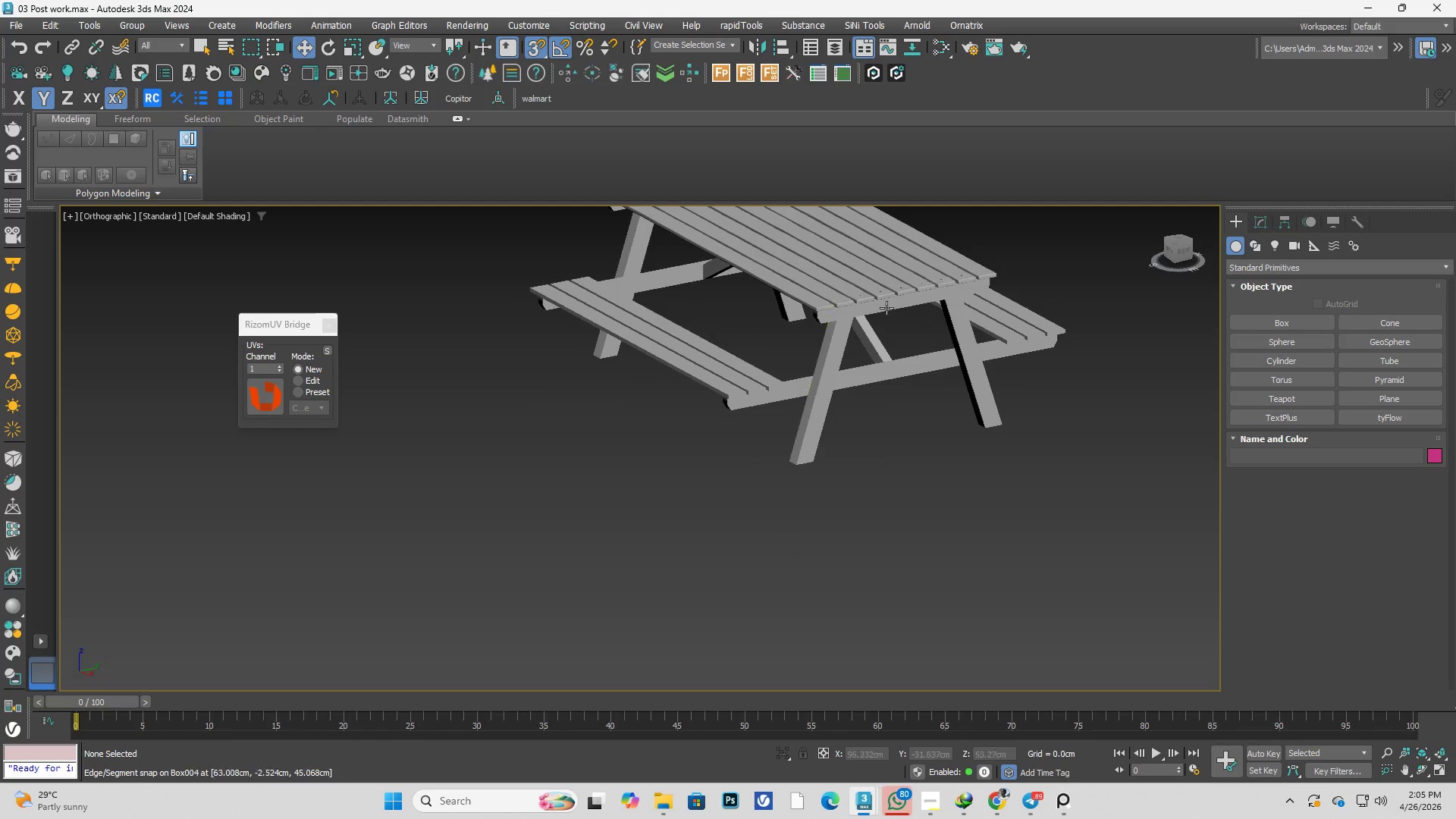 
scroll: coordinate [790, 417], scroll_direction: down, amount: 1.0
 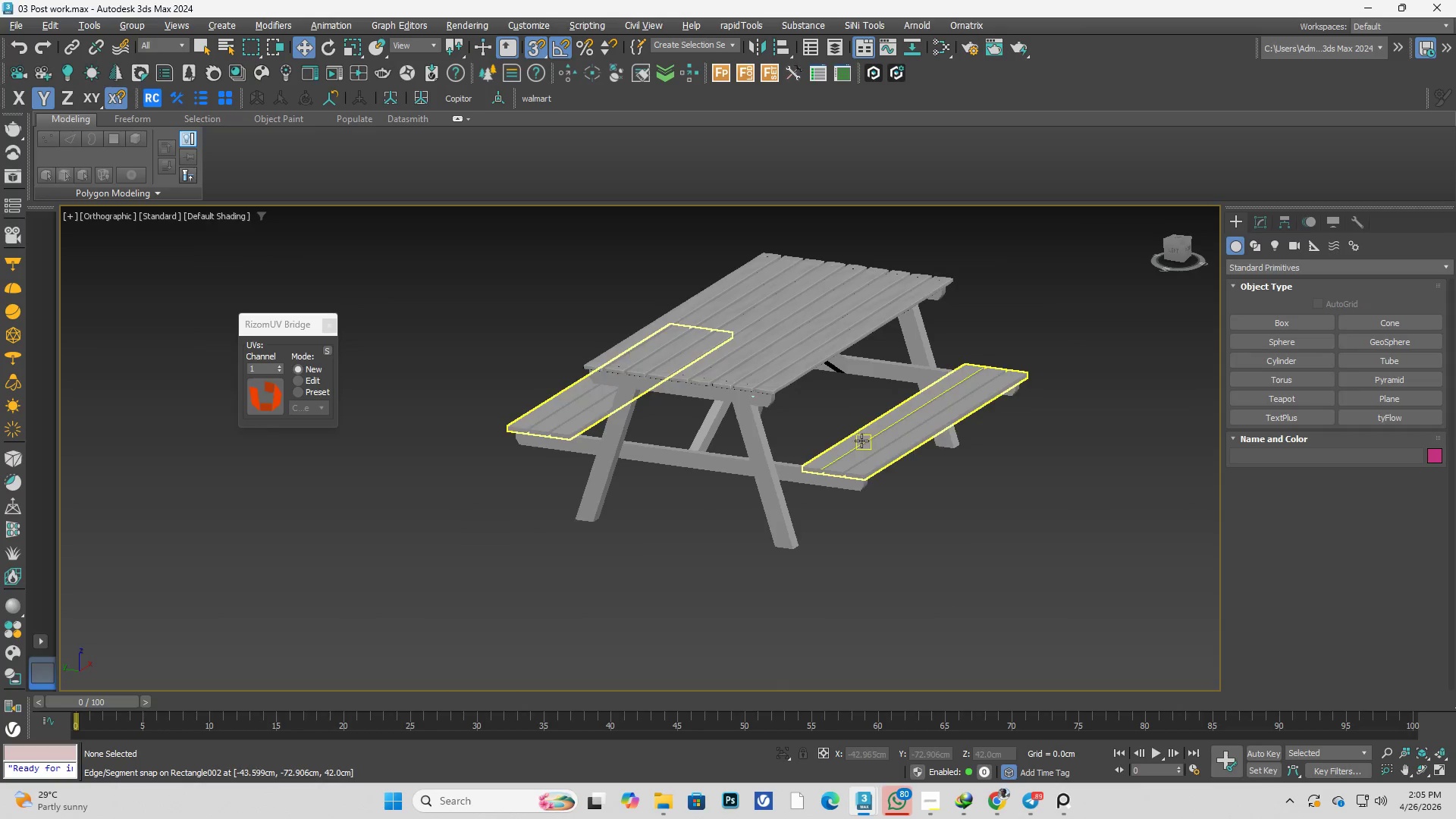 
scroll: coordinate [573, 316], scroll_direction: up, amount: 13.0
 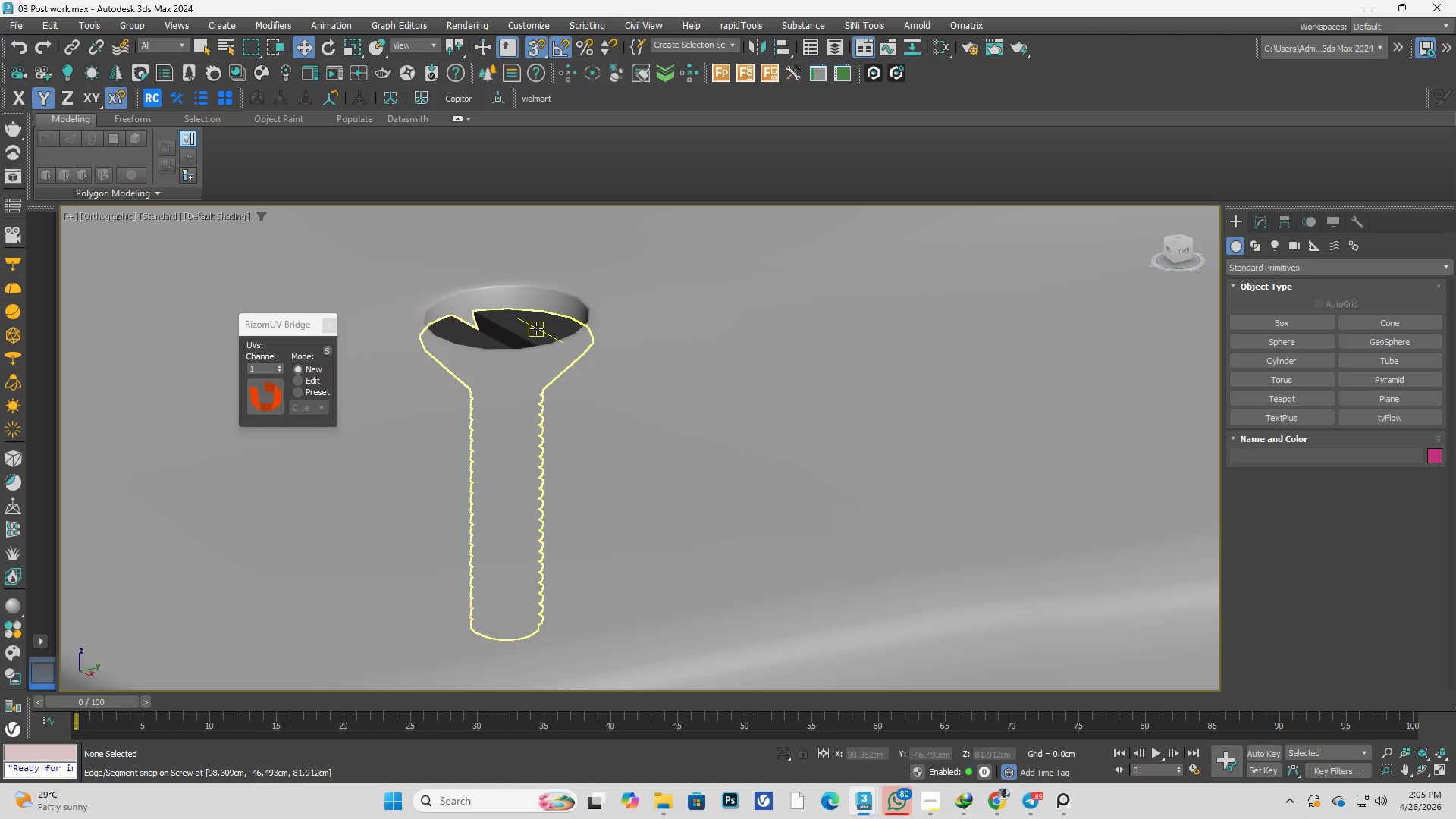 
left_click([535, 329])
 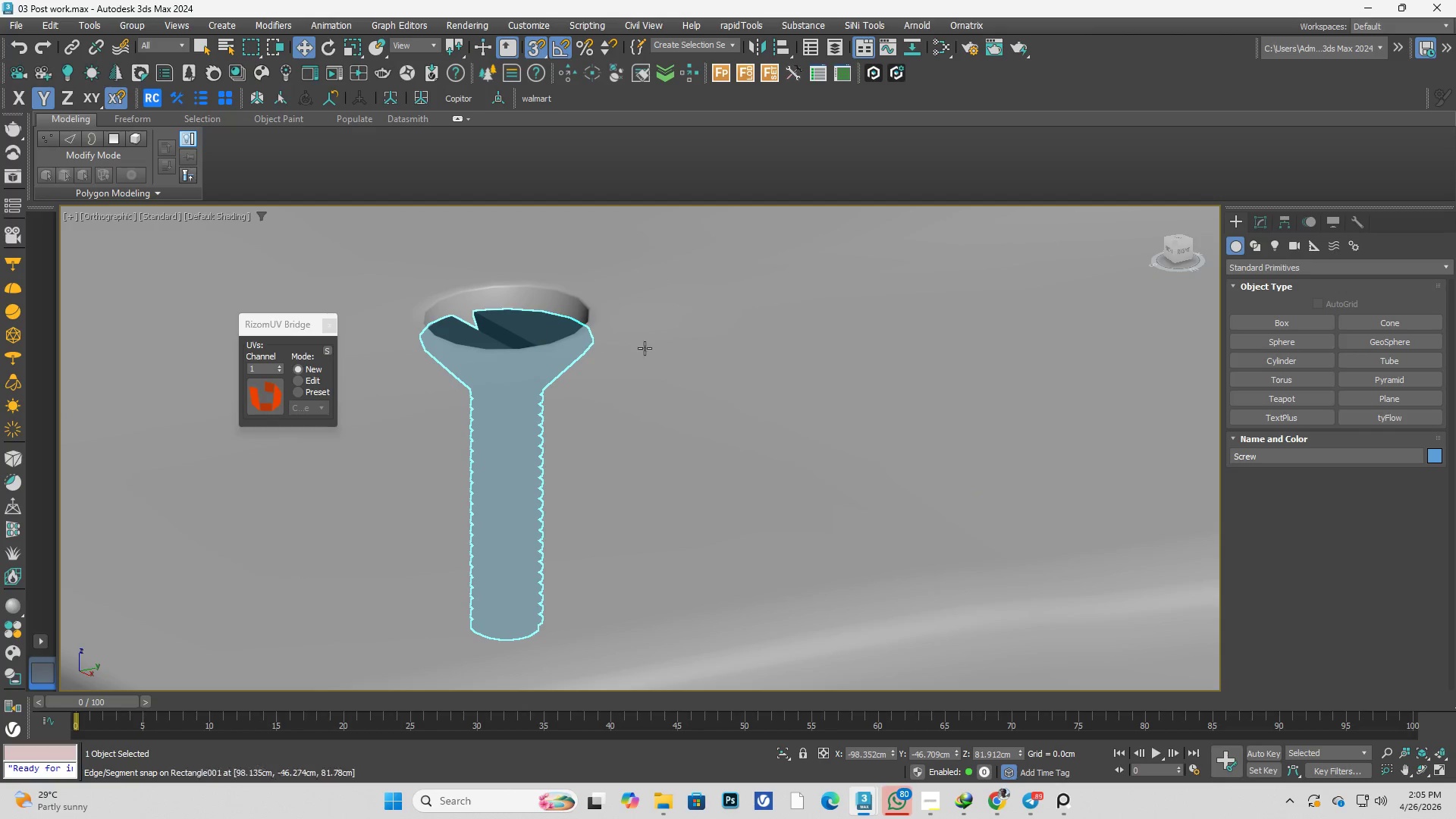 
hold_key(key=AltLeft, duration=0.45)
 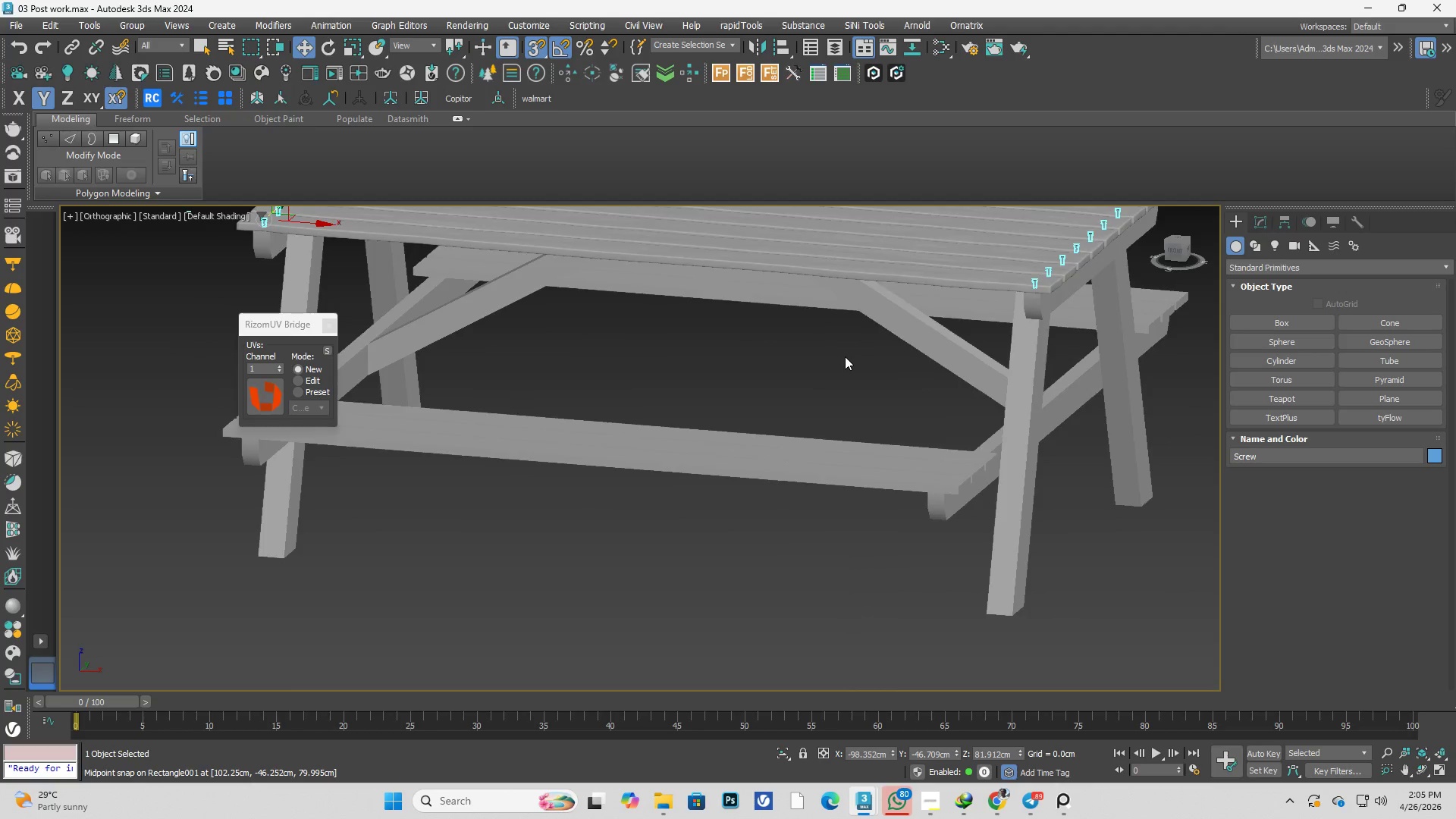 
scroll: coordinate [764, 347], scroll_direction: down, amount: 13.0
 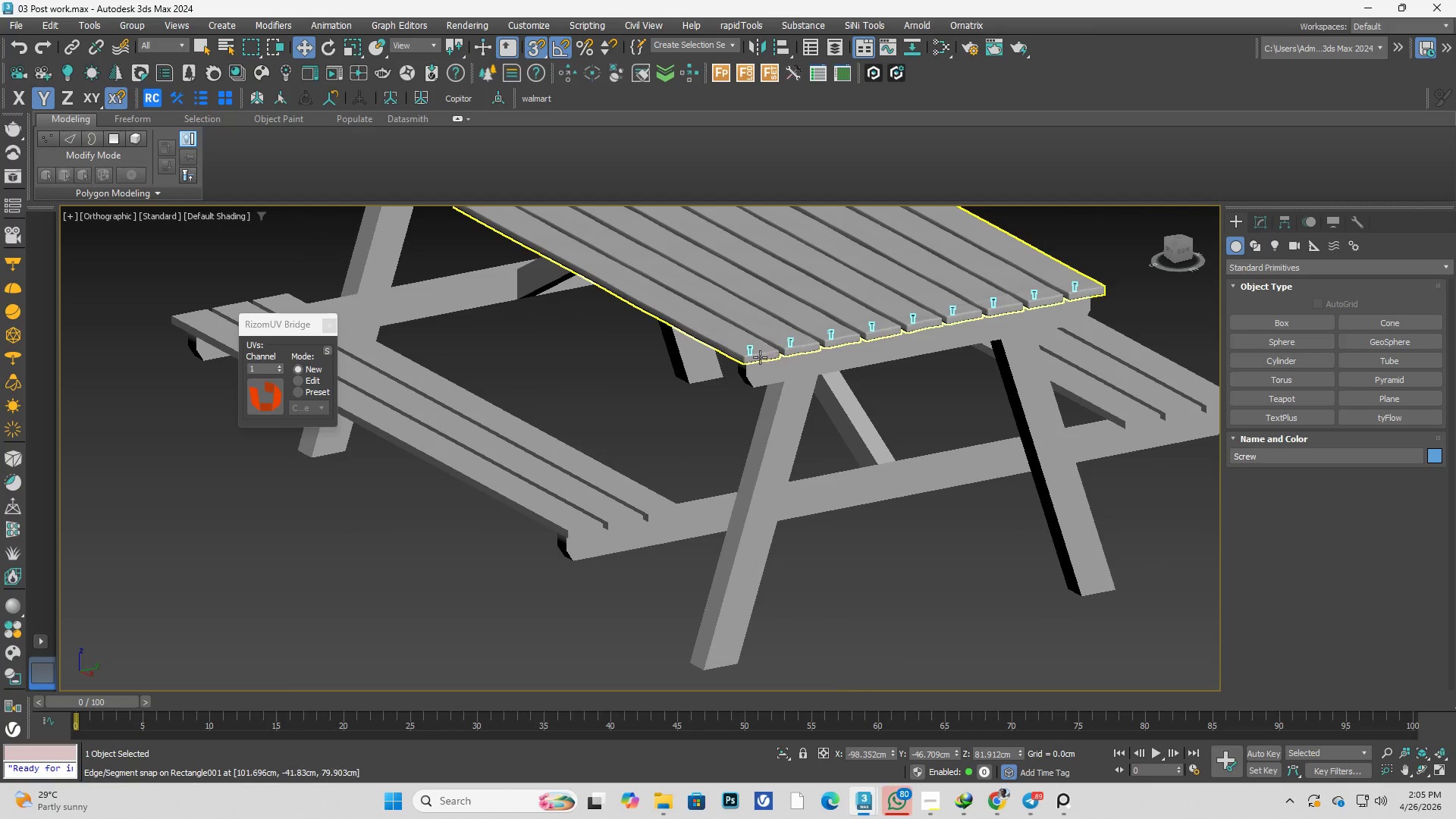 
key(Alt+AltLeft)
 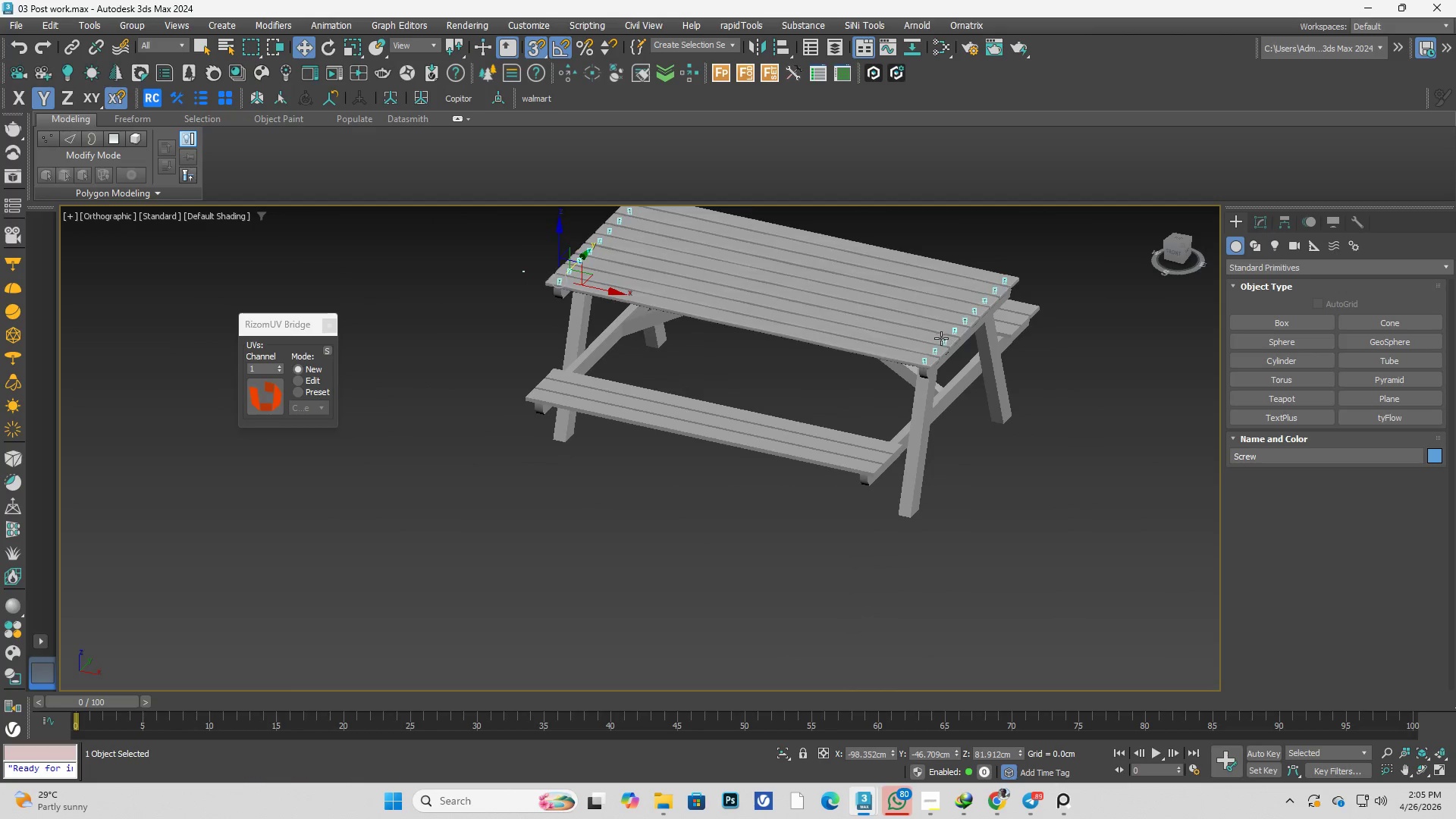 
scroll: coordinate [865, 356], scroll_direction: down, amount: 2.0
 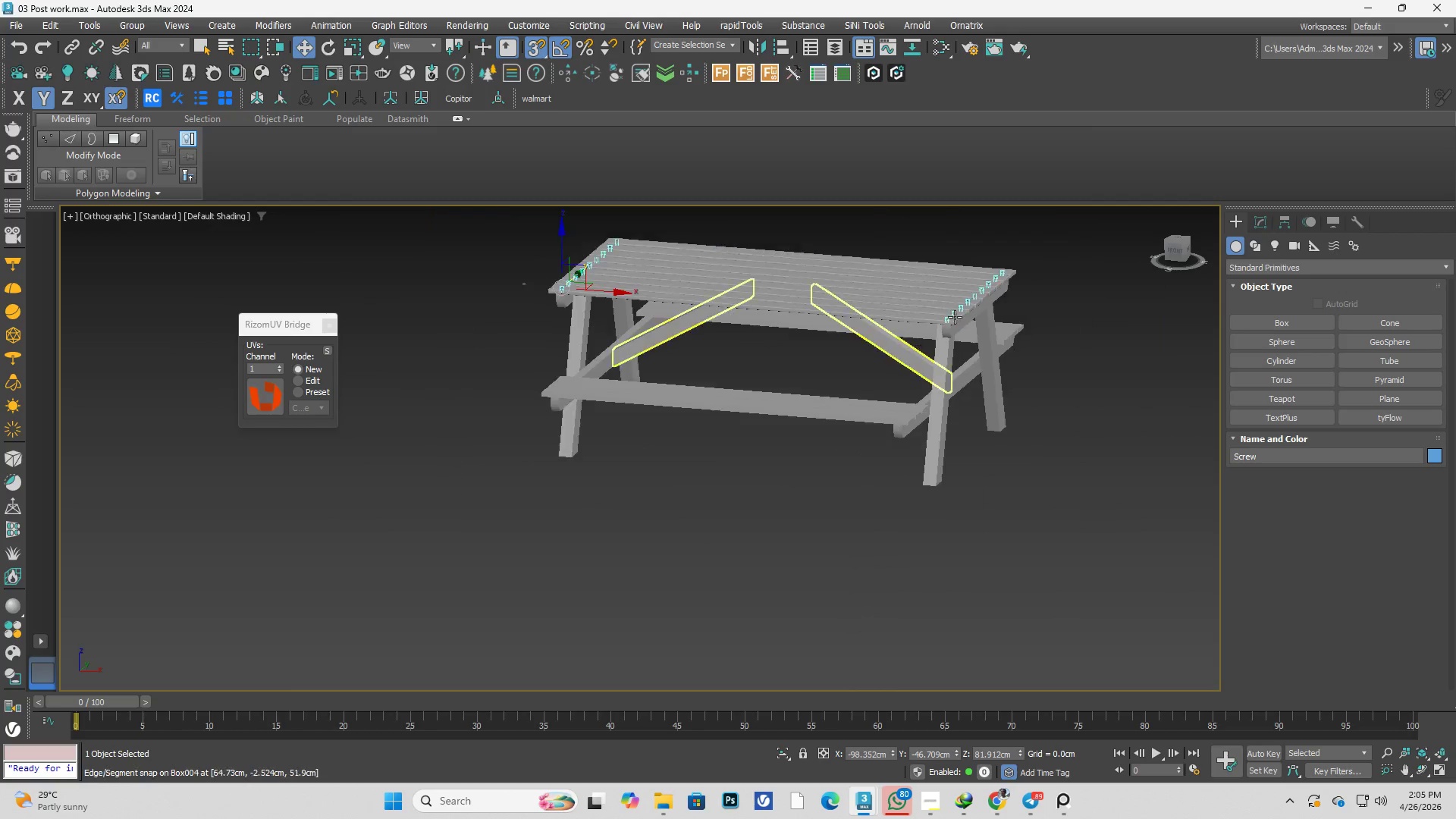 
scroll: coordinate [966, 434], scroll_direction: up, amount: 14.0
 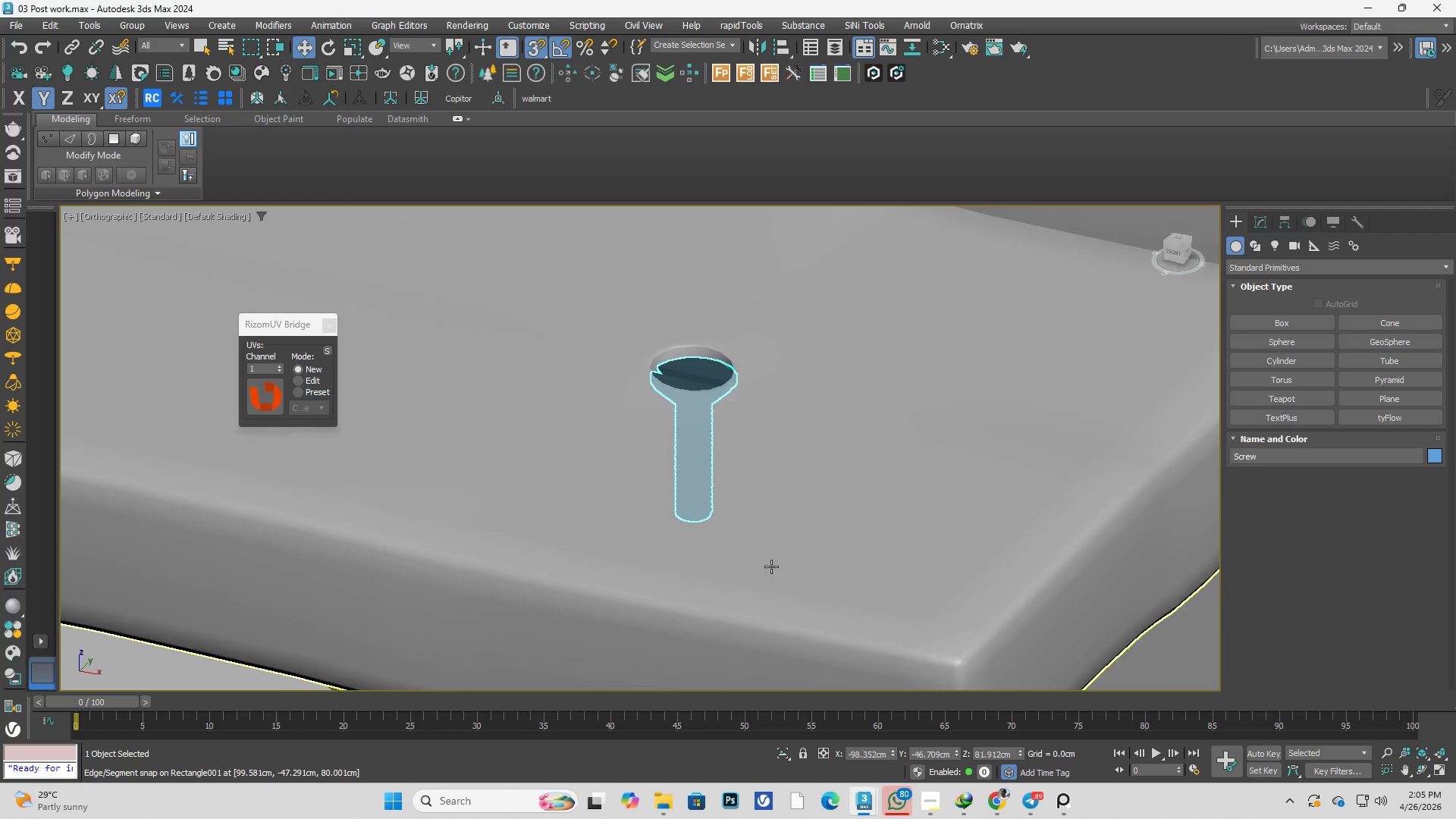 
left_click([784, 415])
 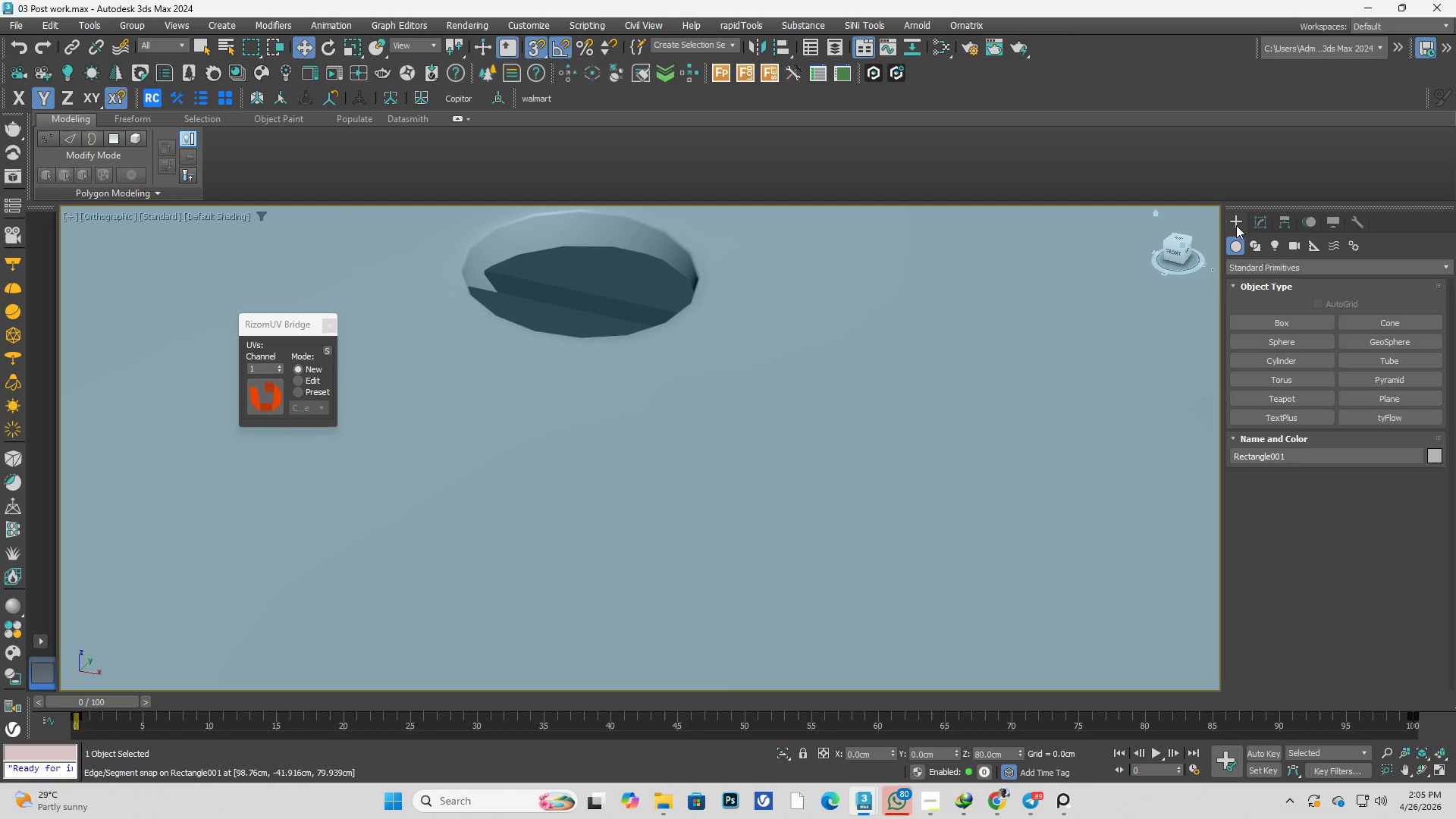 
scroll: coordinate [752, 417], scroll_direction: up, amount: 3.0
 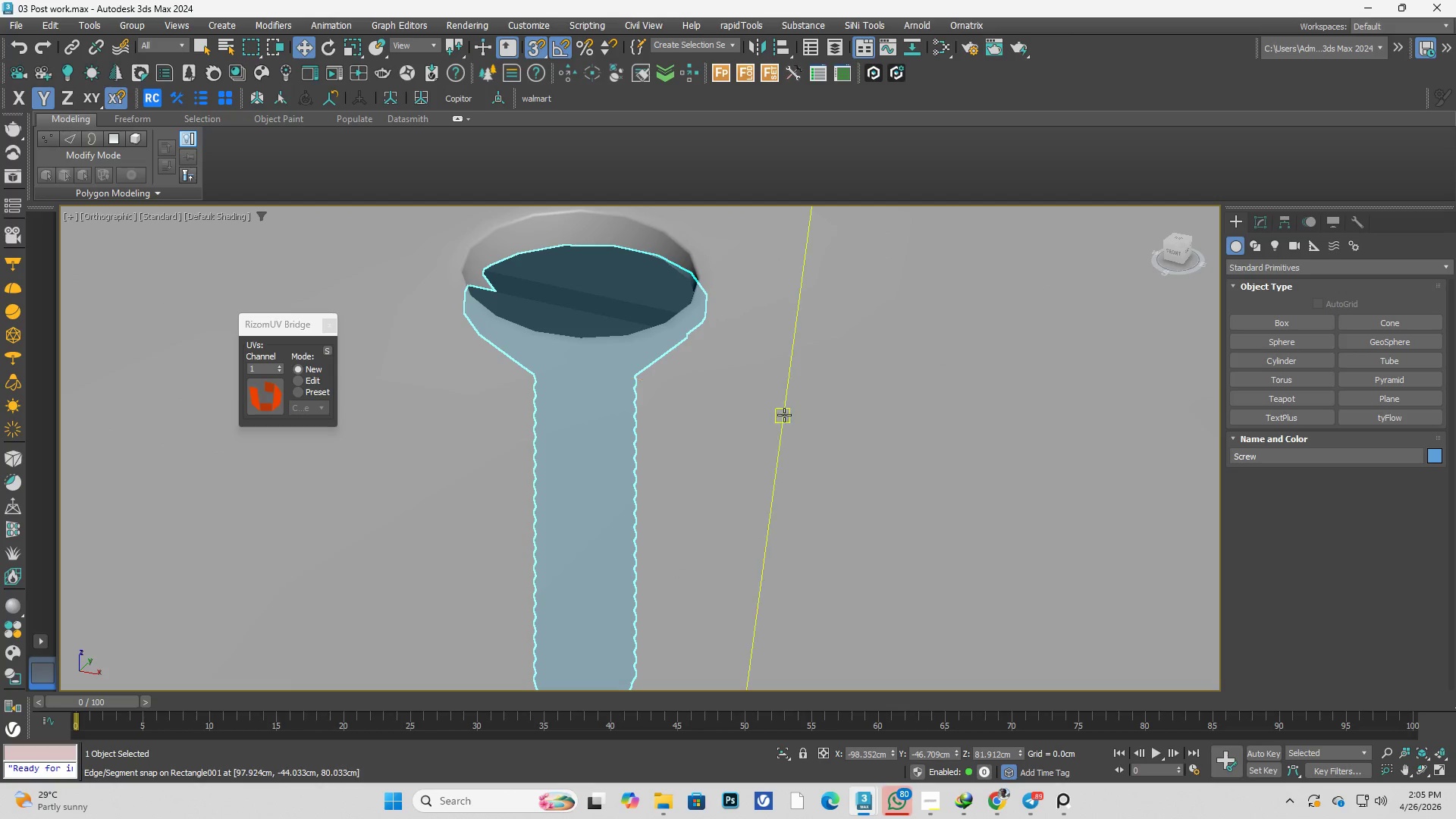 
left_click([1258, 224])
 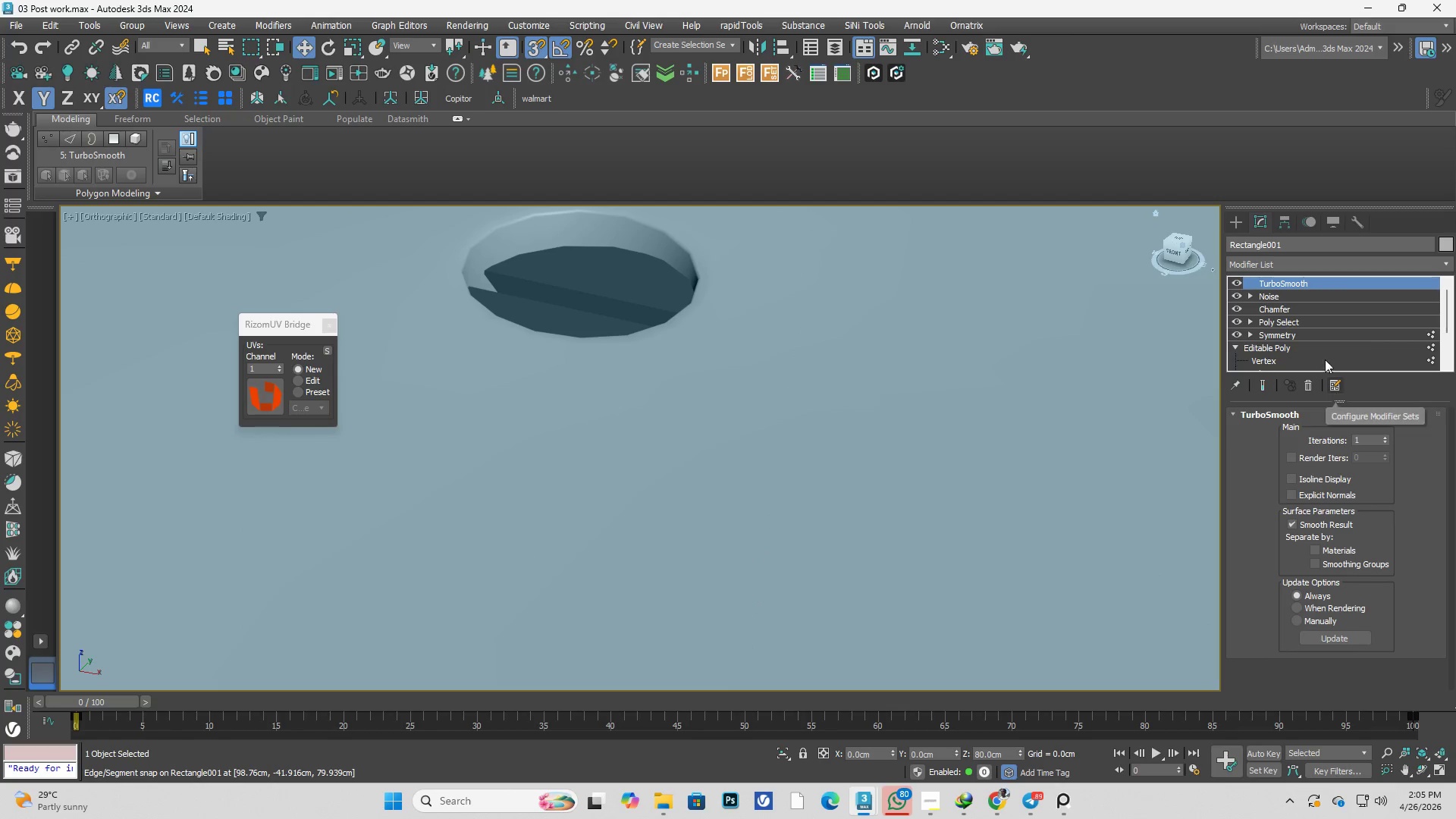 
left_click([1299, 300])
 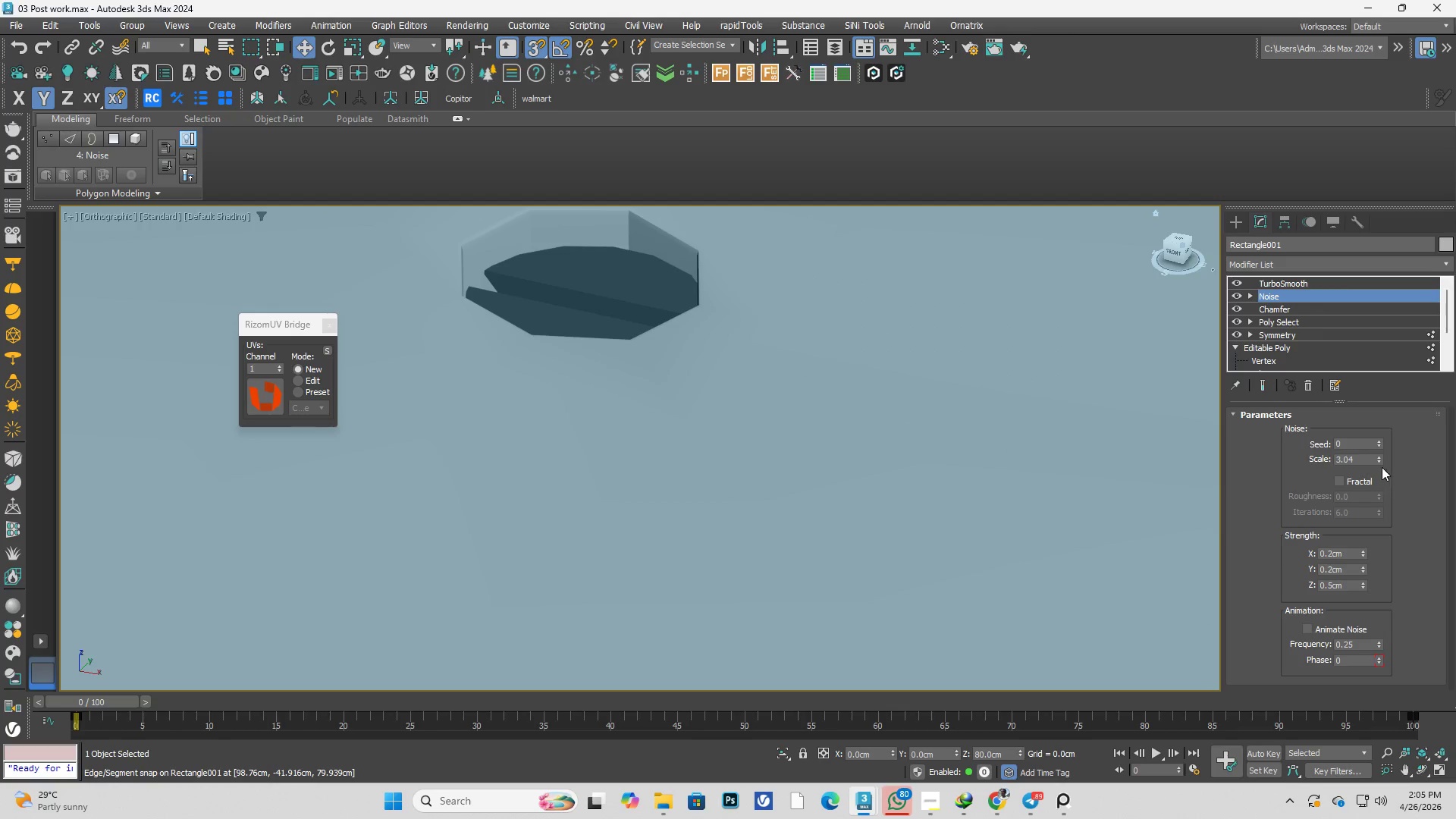 
scroll: coordinate [1428, 538], scroll_direction: down, amount: 3.0
 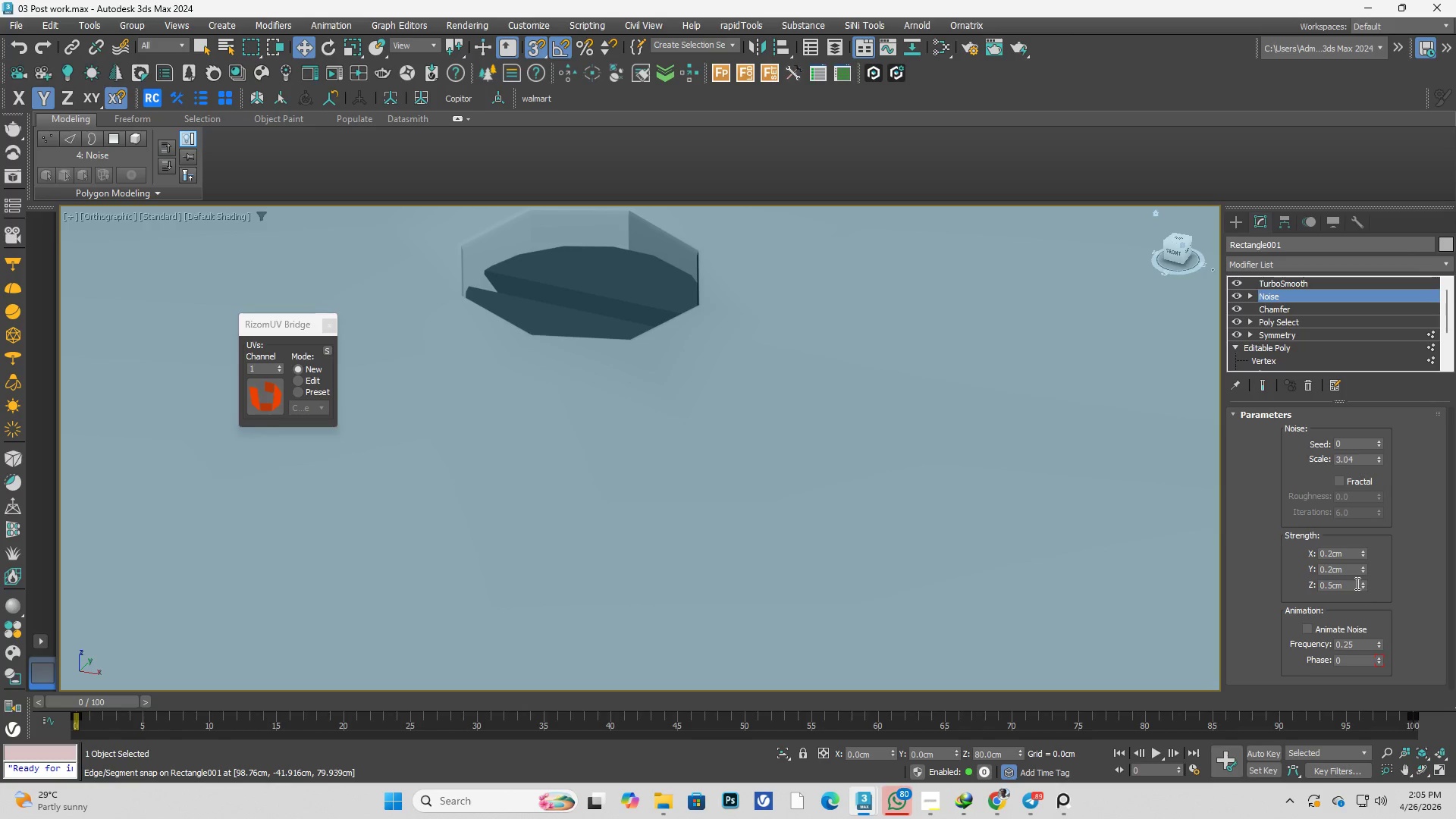 
left_click_drag(start_coordinate=[1351, 581], to_coordinate=[1266, 588])
 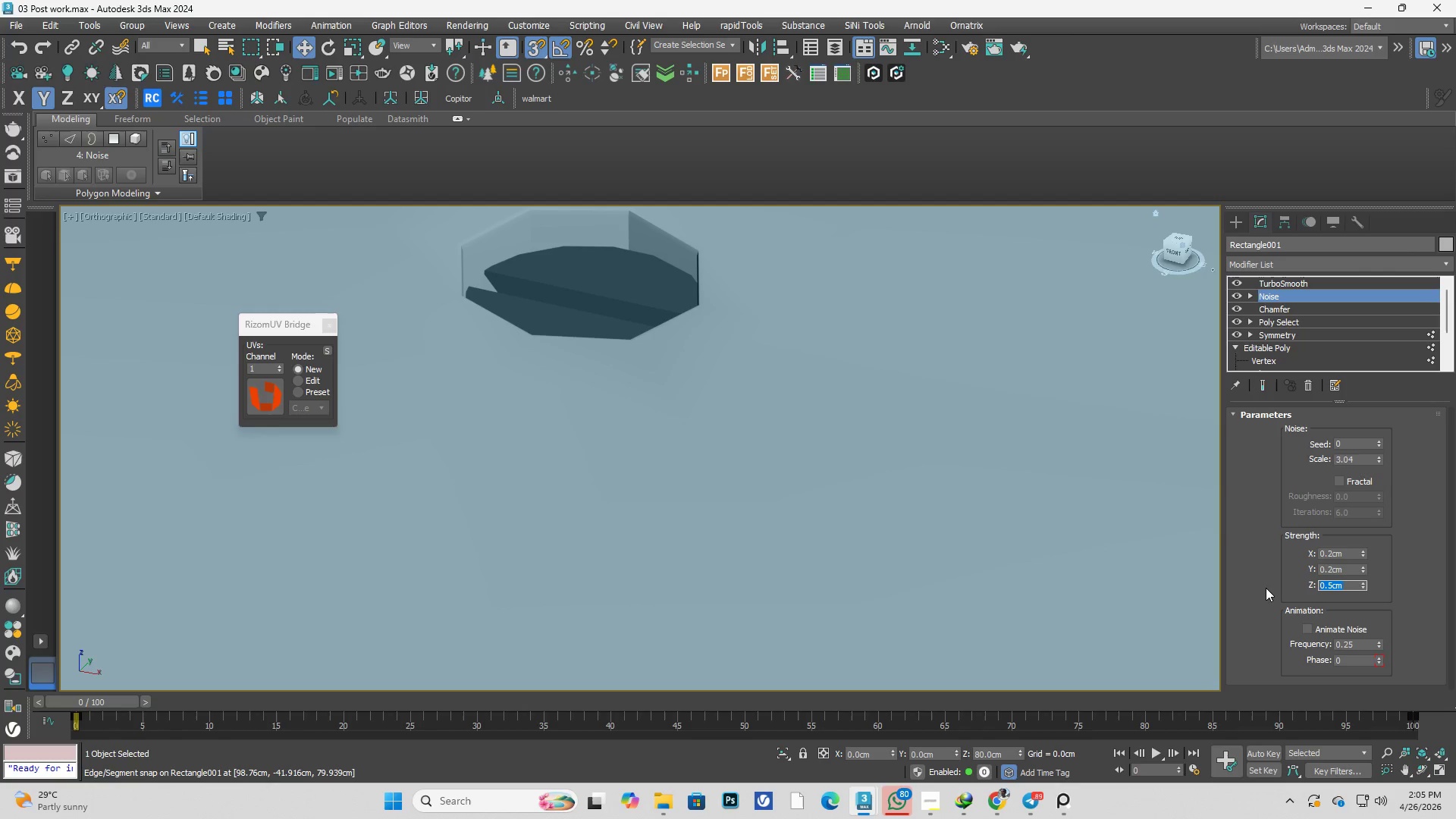 
key(NumpadDecimal)
 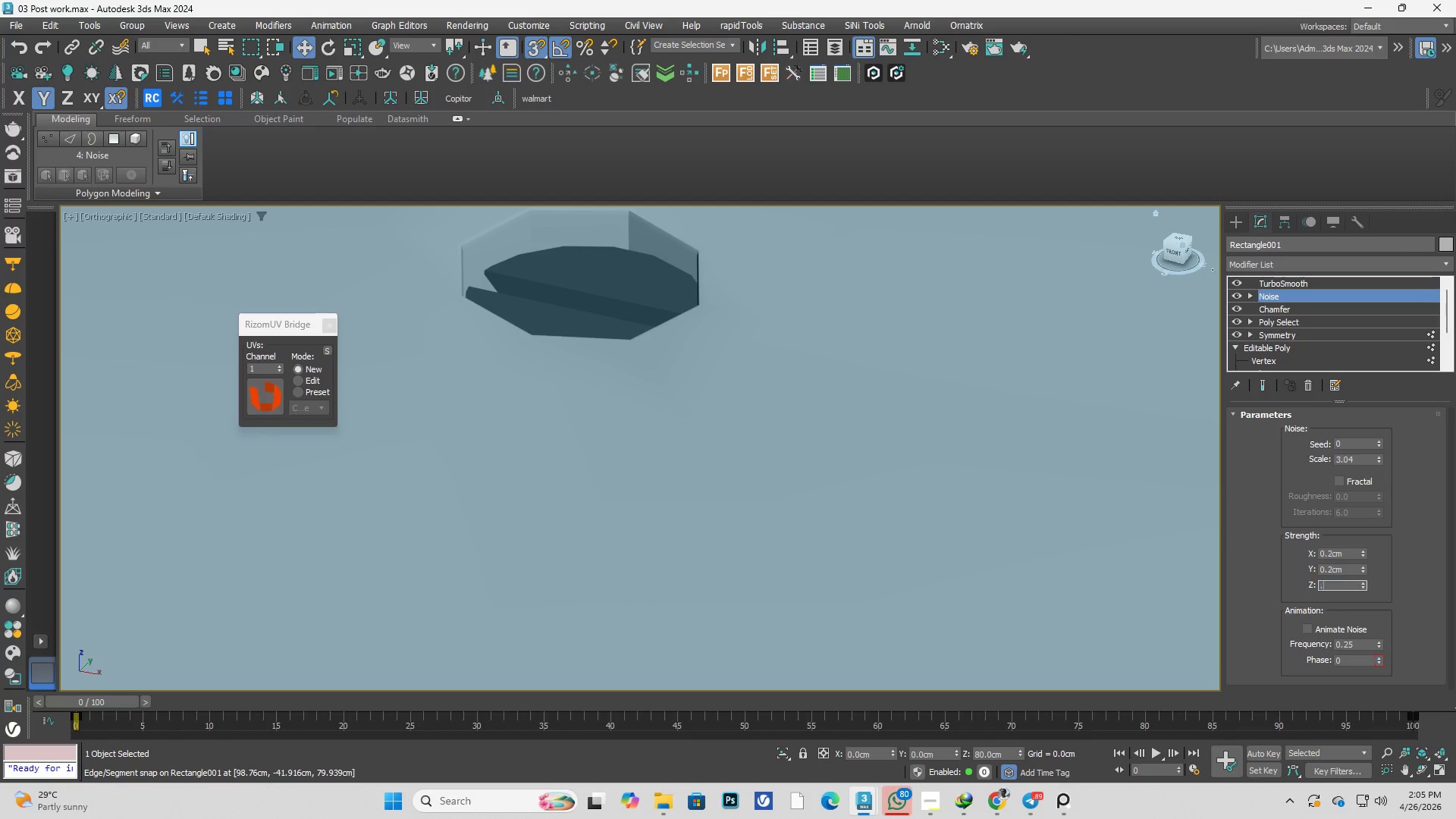 
key(Numpad3)
 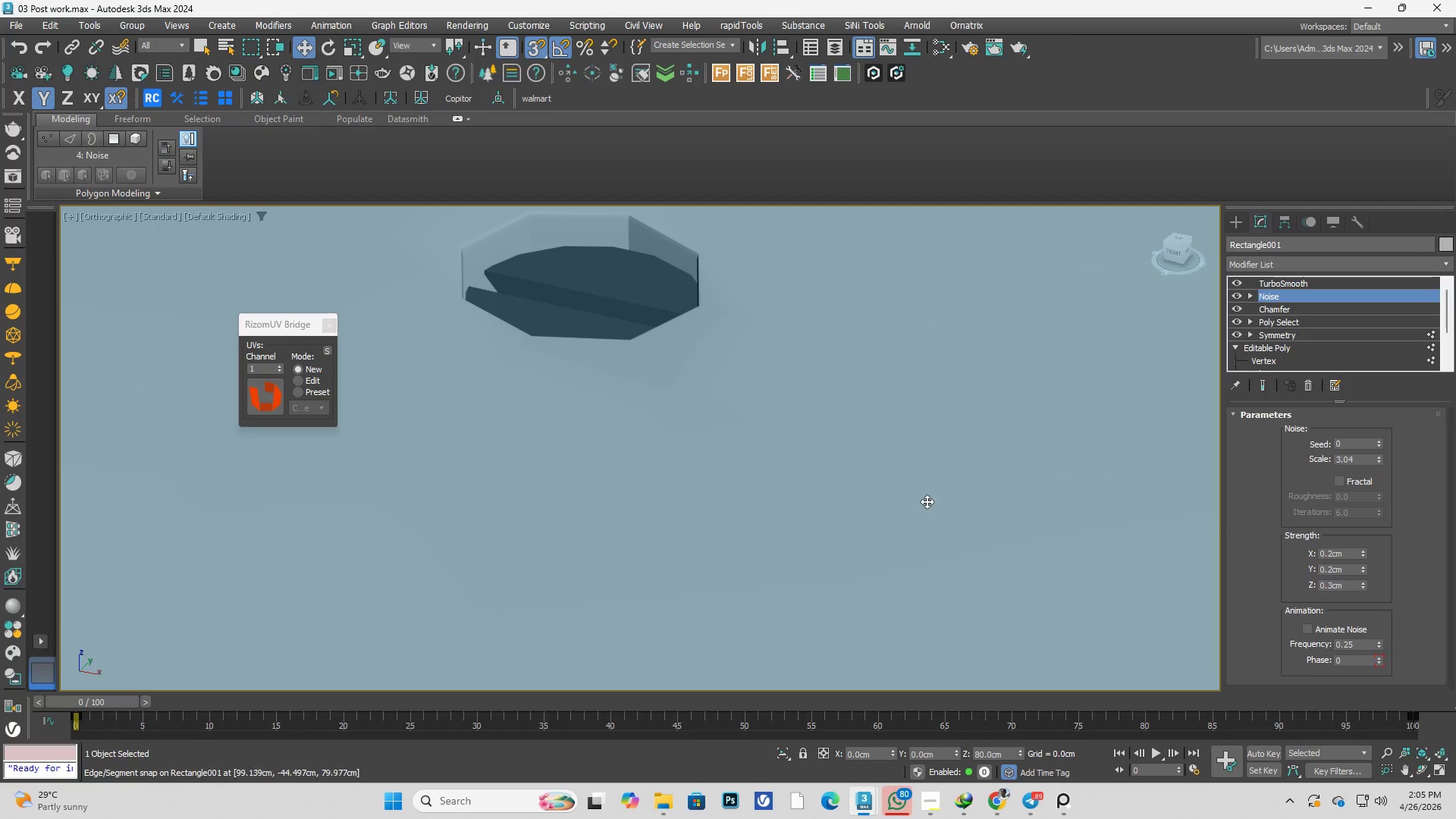 
left_click([1282, 284])
 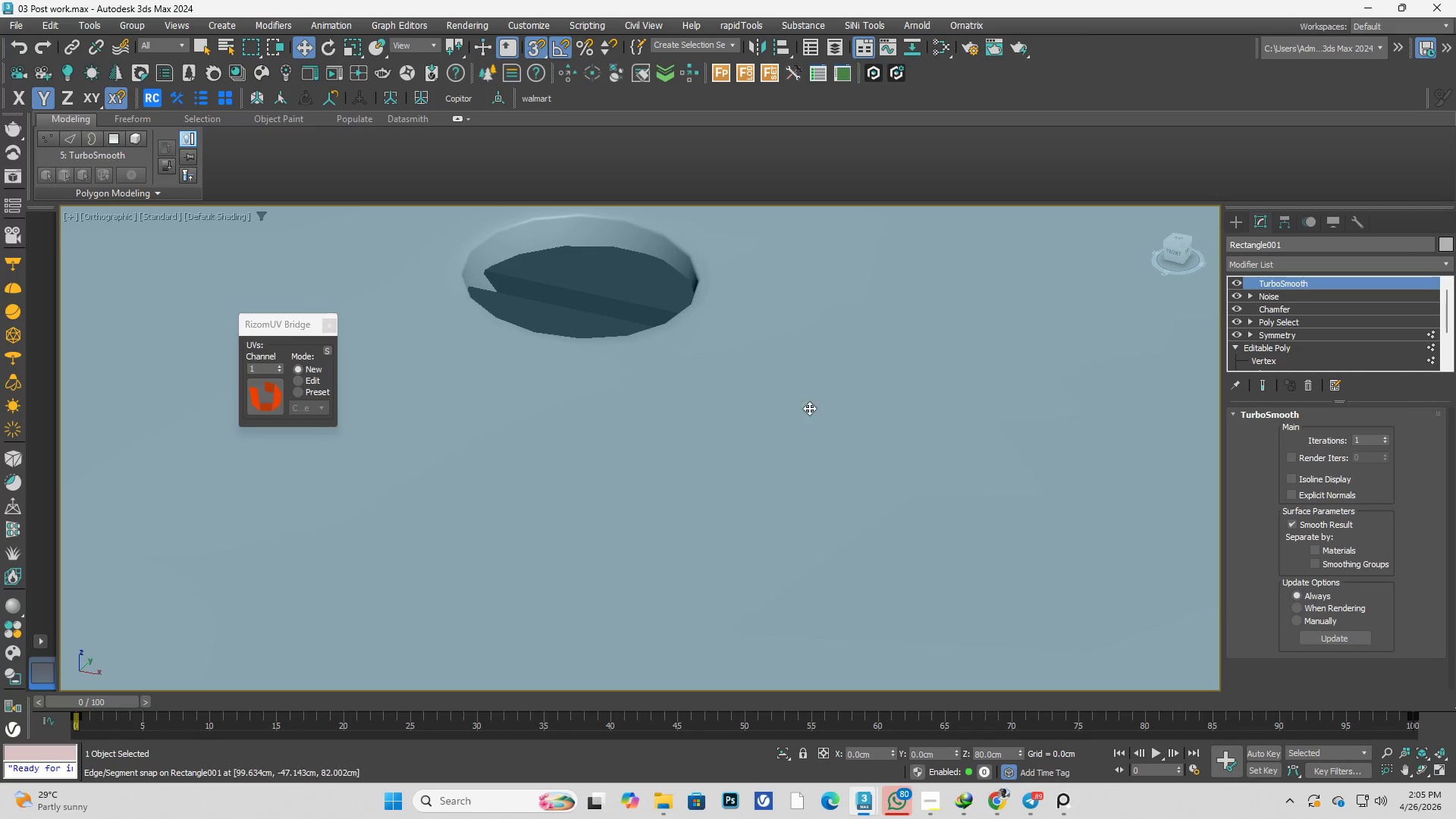 
scroll: coordinate [829, 428], scroll_direction: down, amount: 4.0
 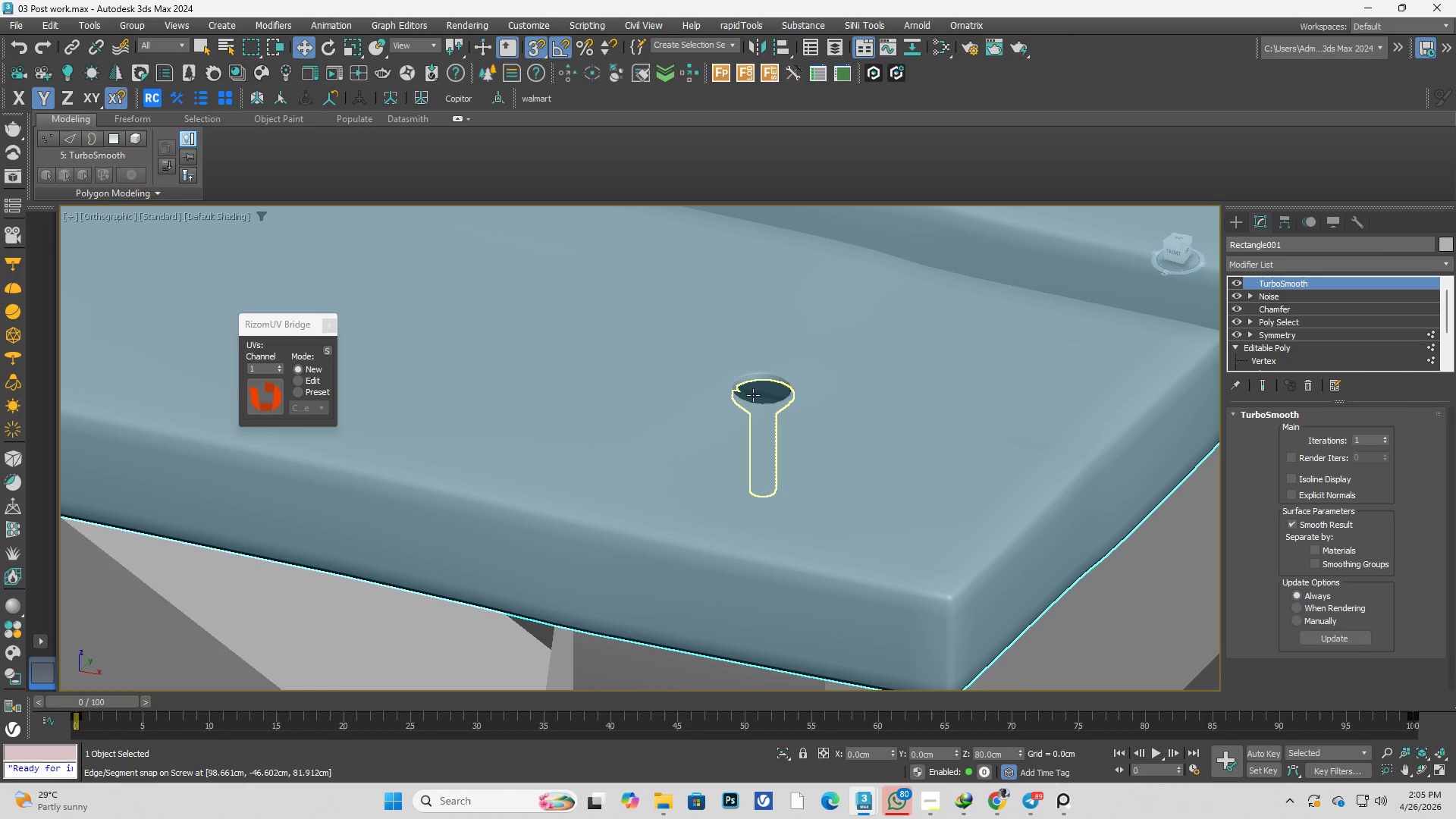 
left_click([748, 394])
 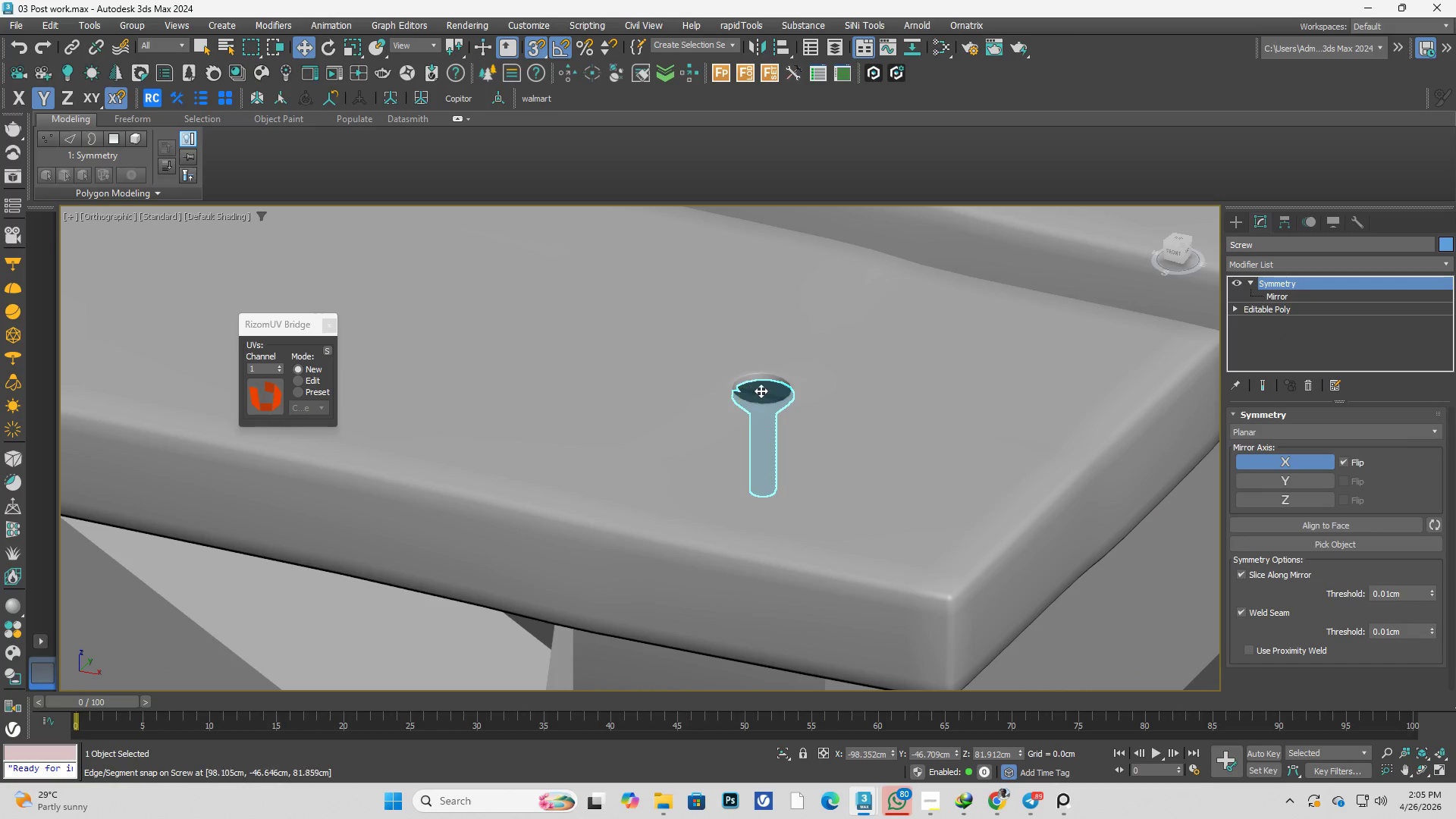 
scroll: coordinate [766, 388], scroll_direction: up, amount: 4.0
 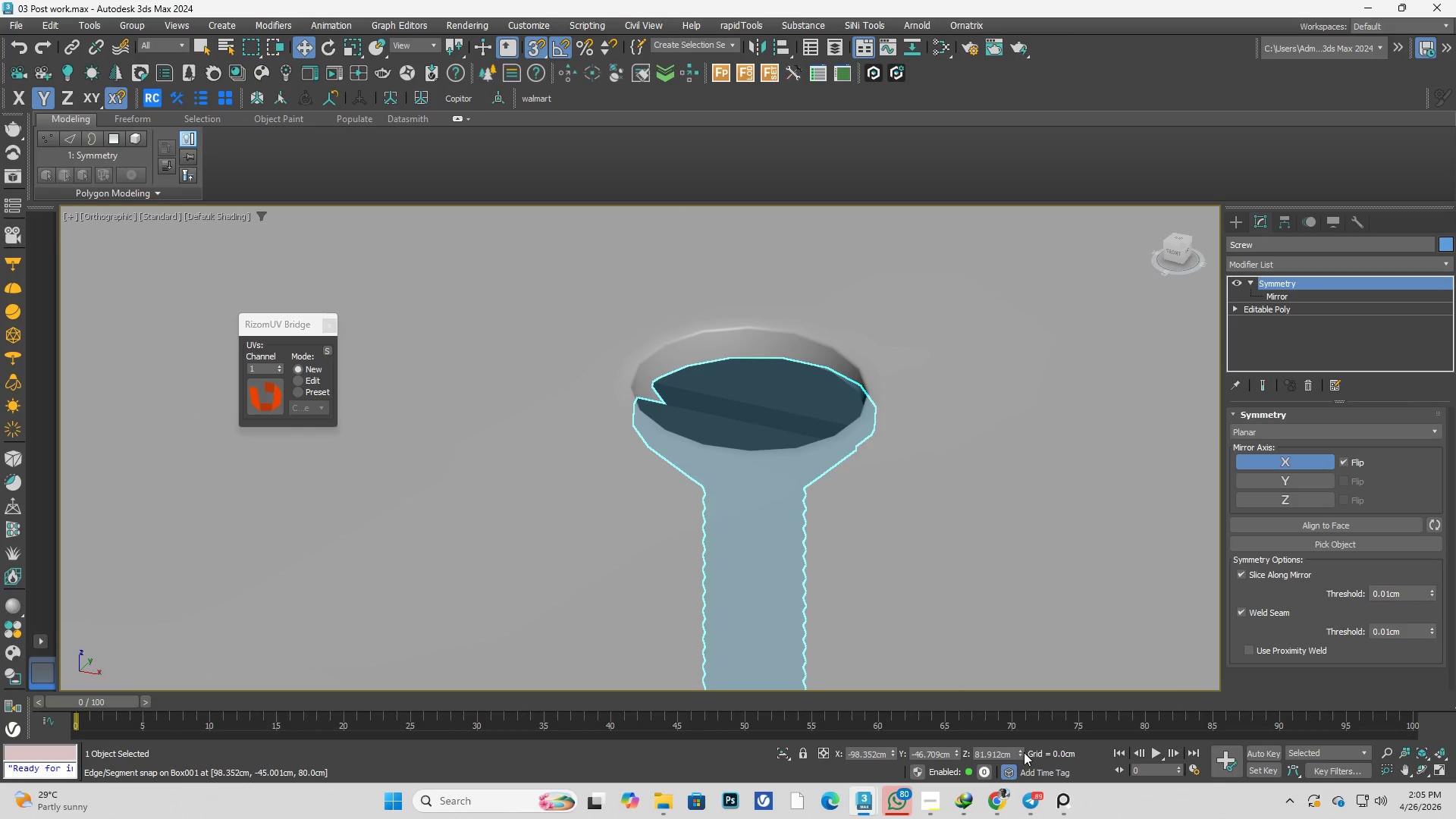 
hold_key(key=AltLeft, duration=3.59)
left_click_drag(start_coordinate=[1020, 753], to_coordinate=[995, 476])
 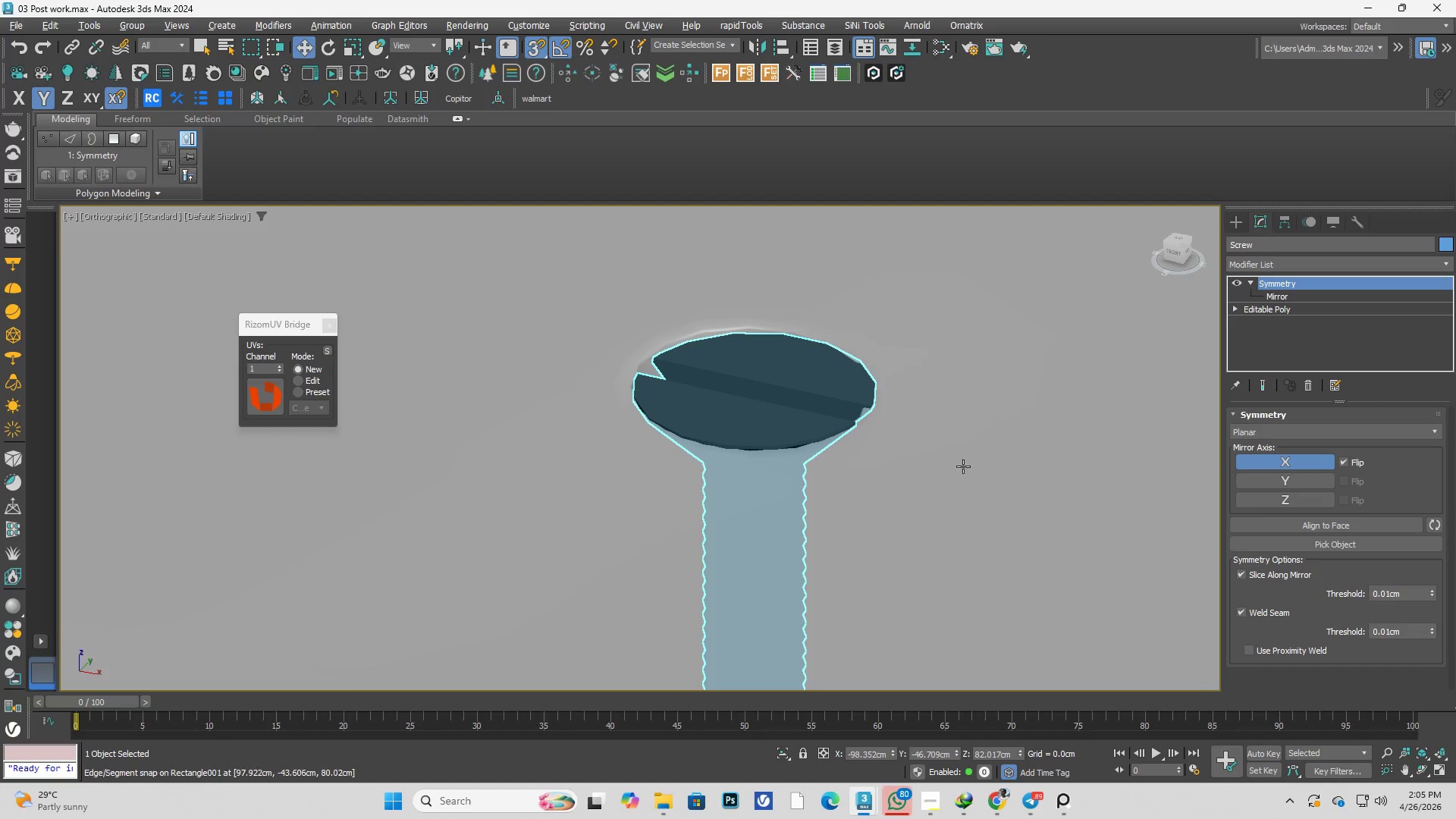 
hold_key(key=AltLeft, duration=0.45)
 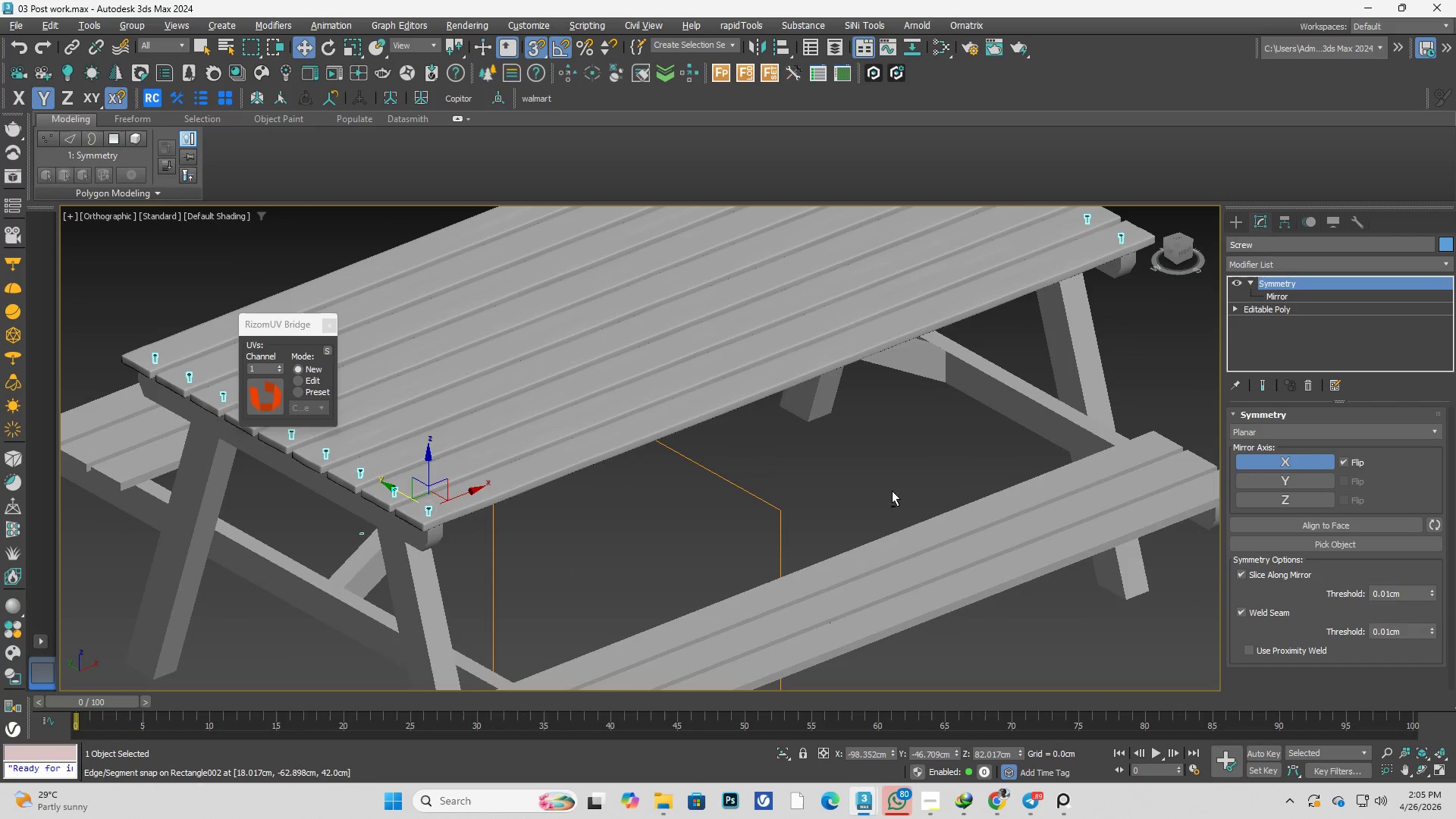 
scroll: coordinate [975, 481], scroll_direction: down, amount: 13.0
 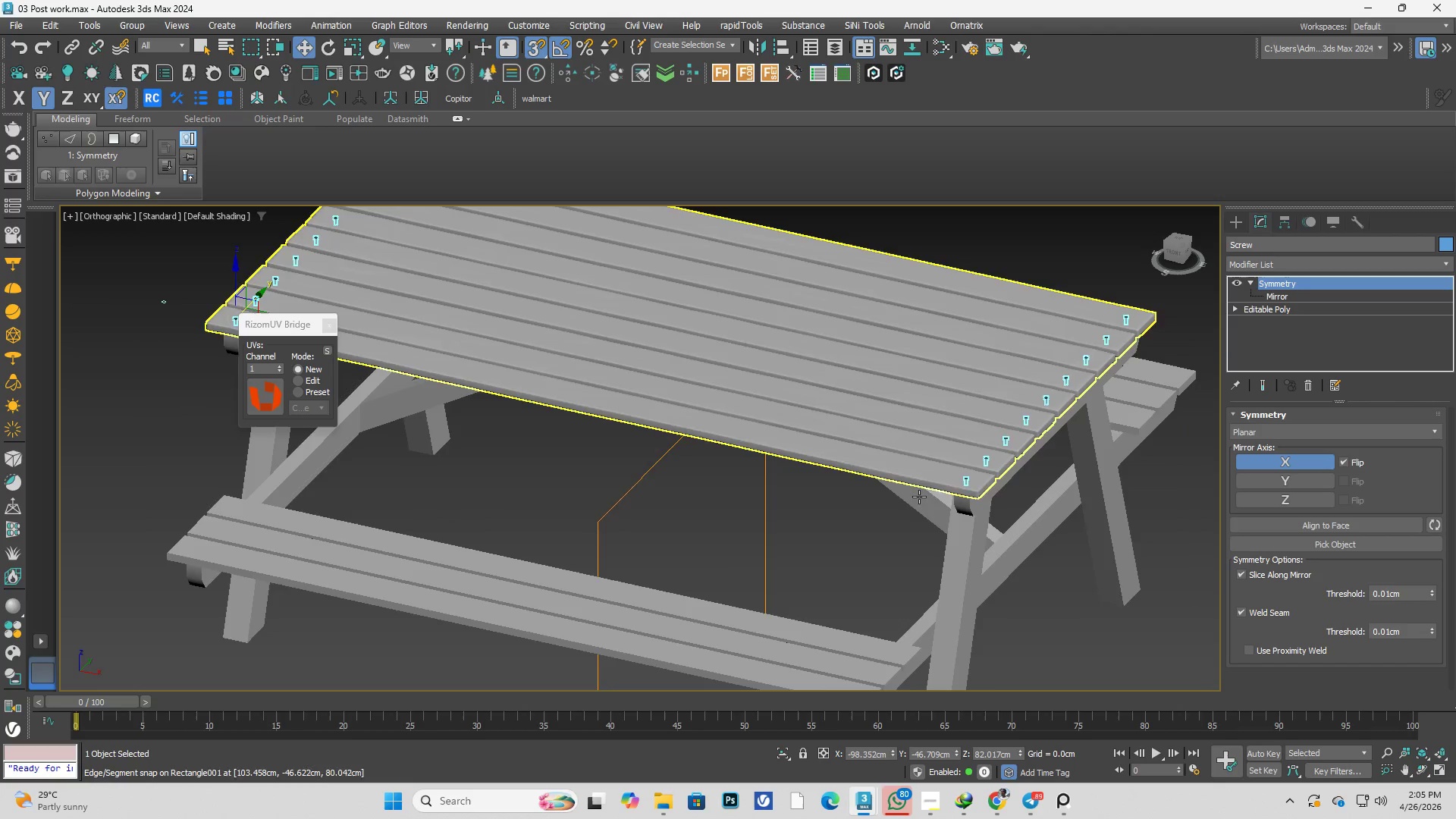 
key(Alt+AltLeft)
 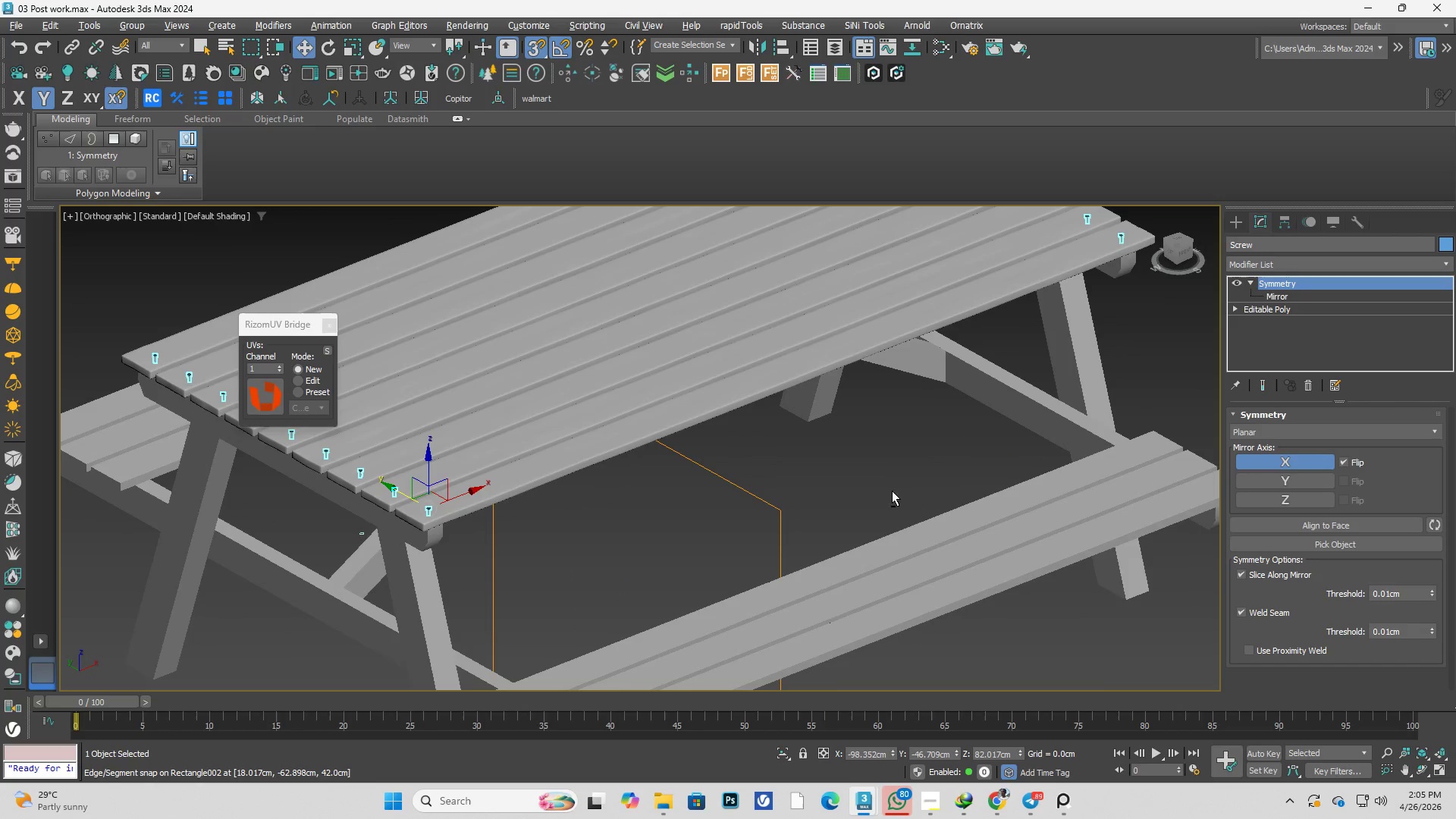 
scroll: coordinate [1029, 503], scroll_direction: up, amount: 1.0
 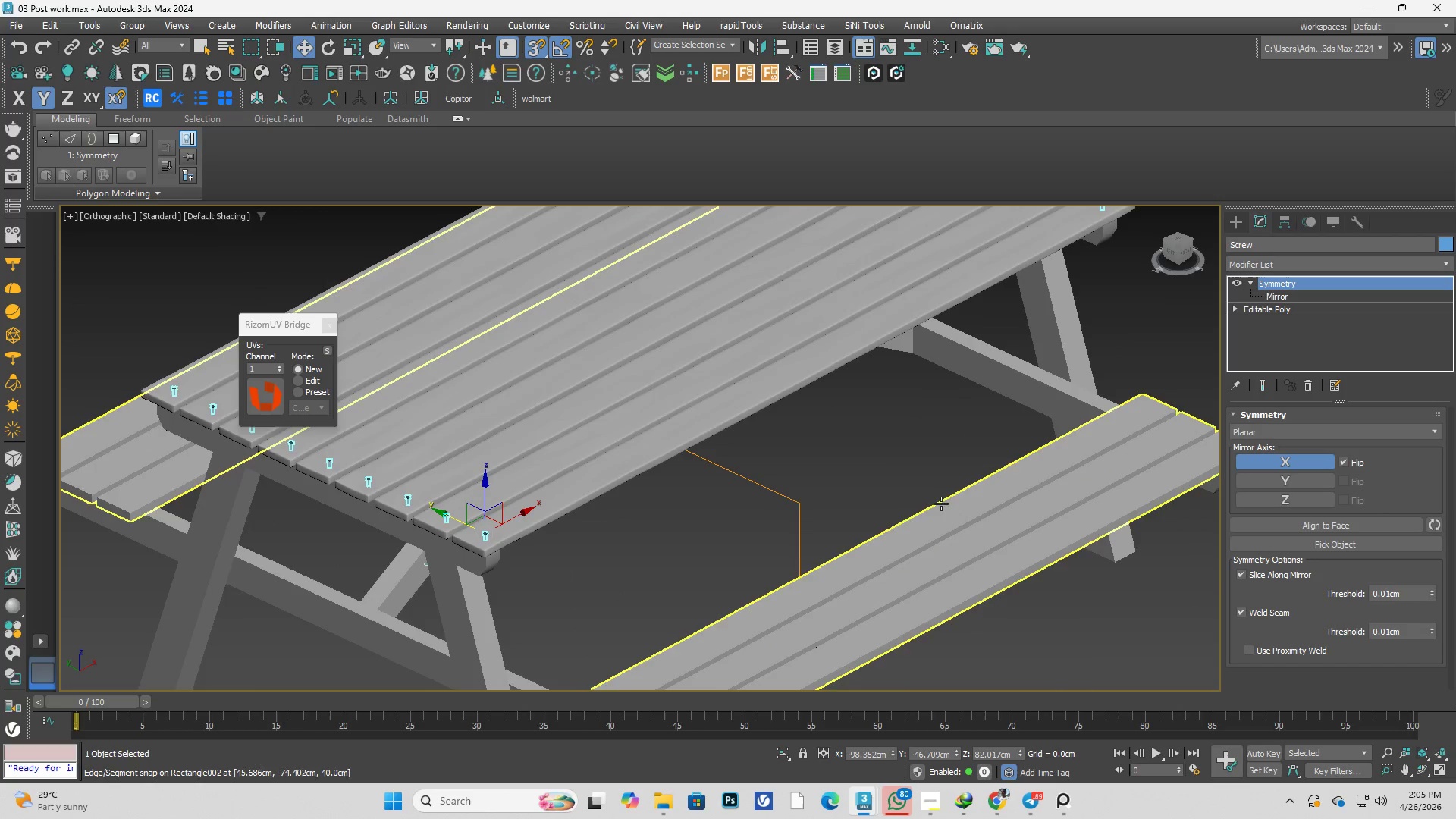 
left_click([902, 471])
 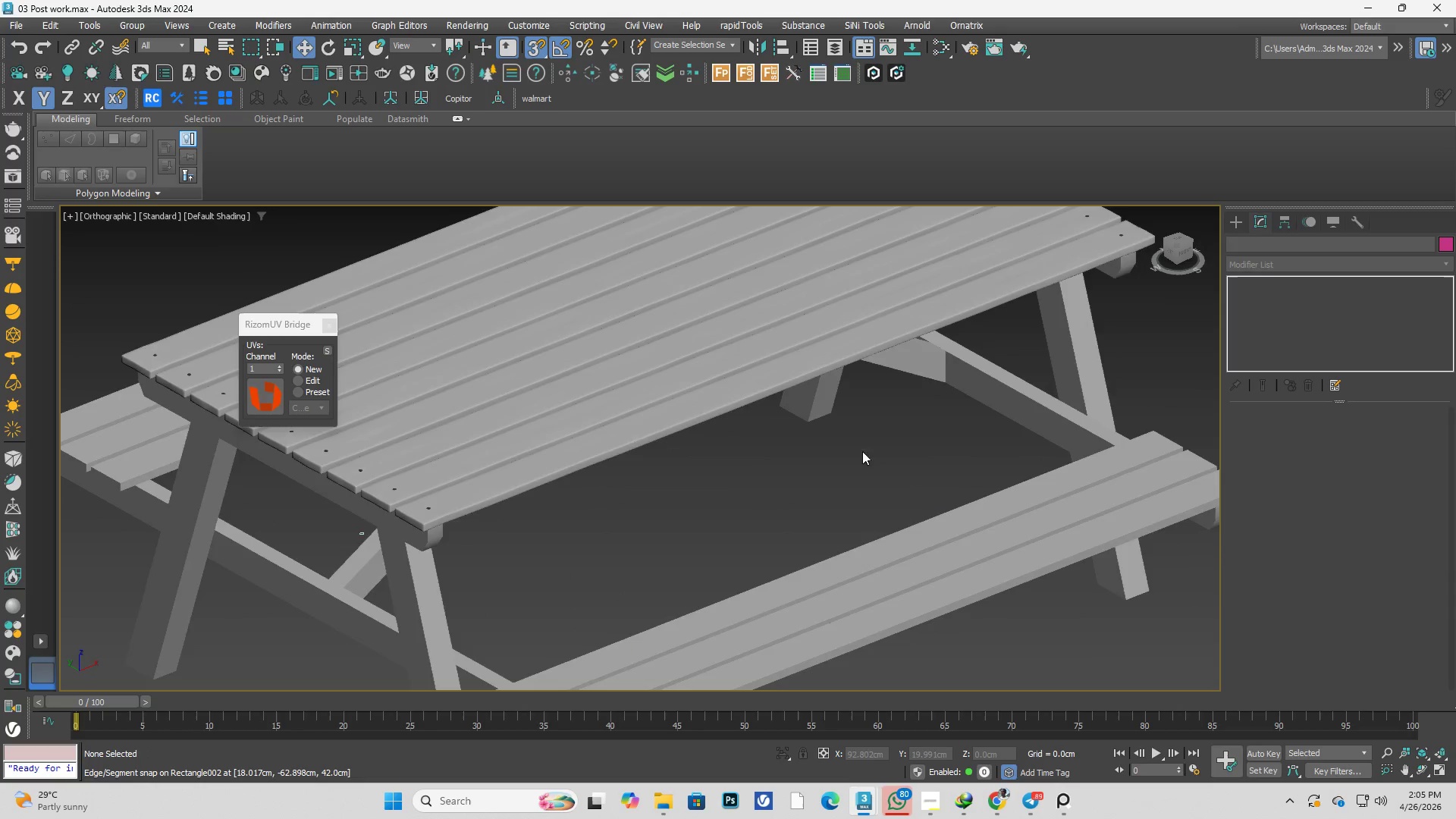 
scroll: coordinate [835, 447], scroll_direction: down, amount: 3.0
 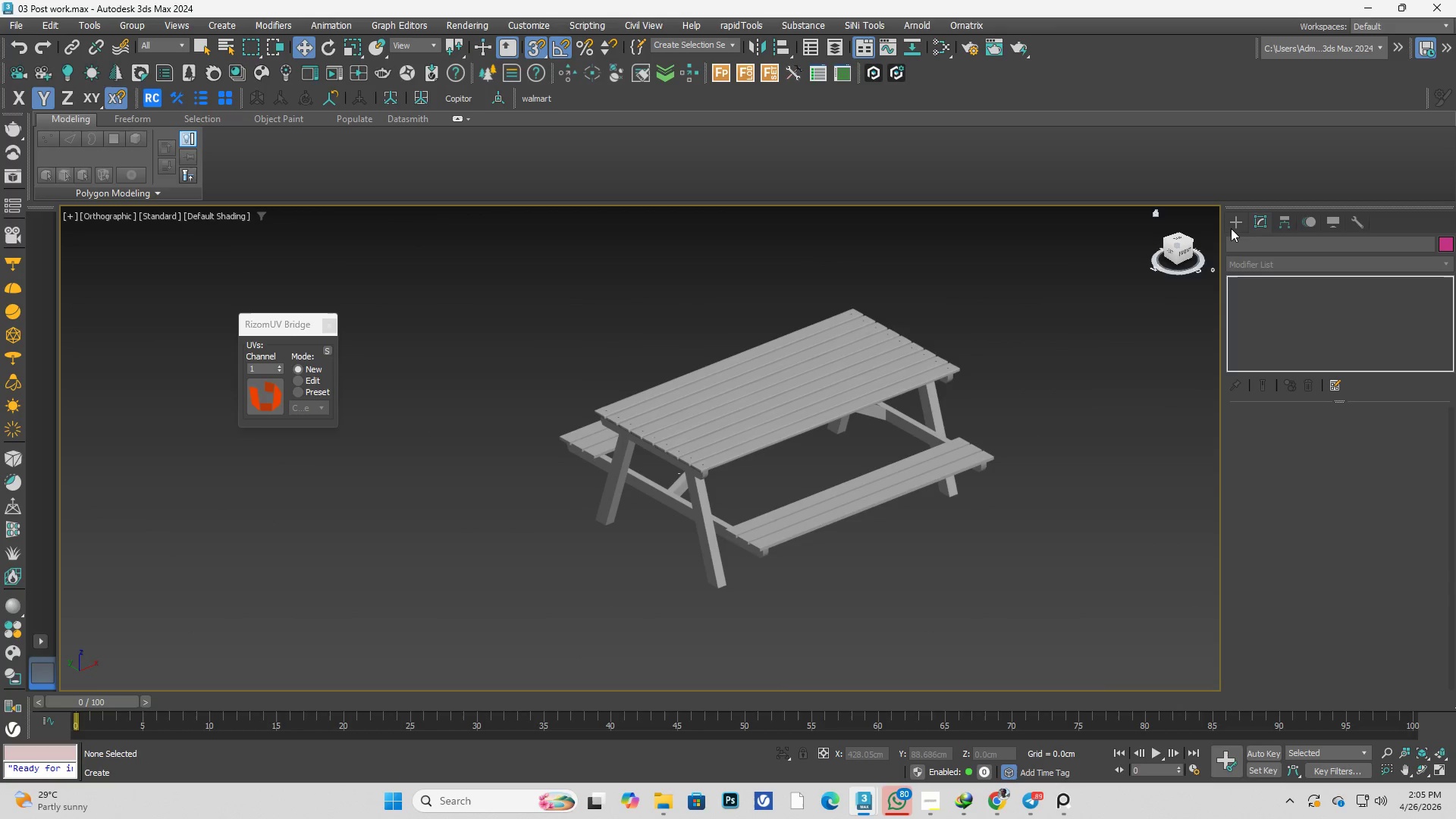 
left_click([1089, 416])
 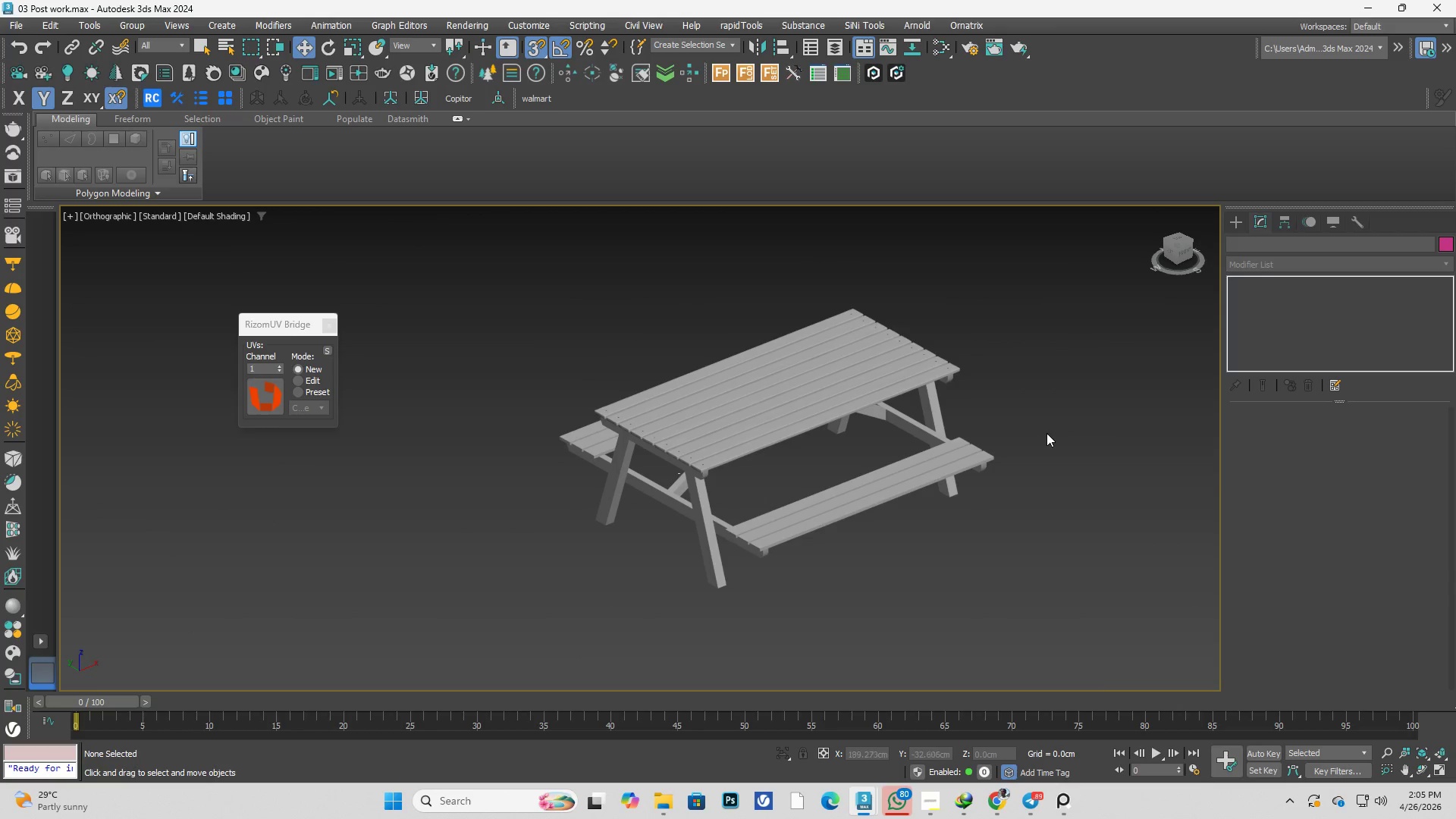 
key(Control+ControlLeft)
 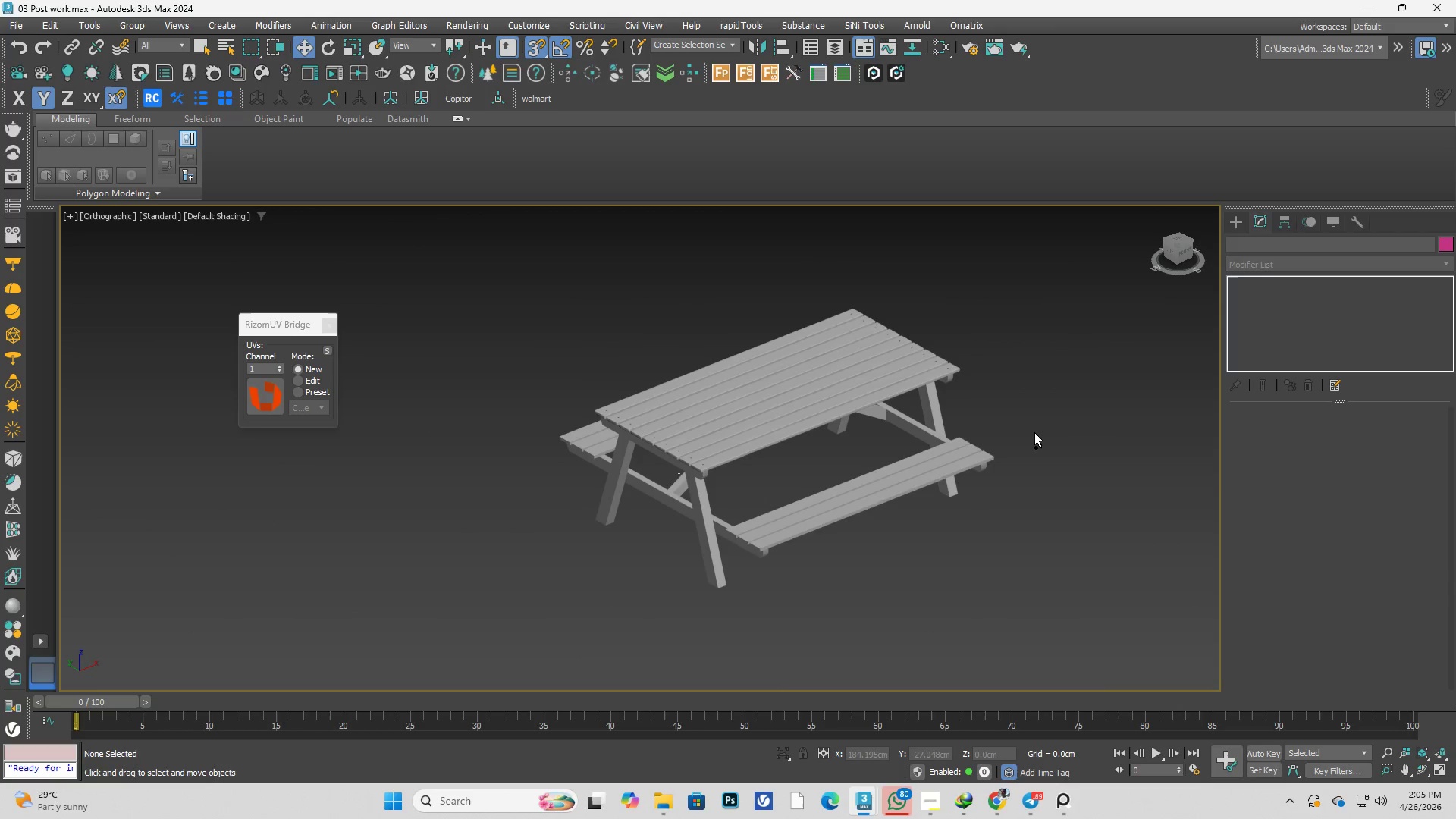 
key(Control+S)
 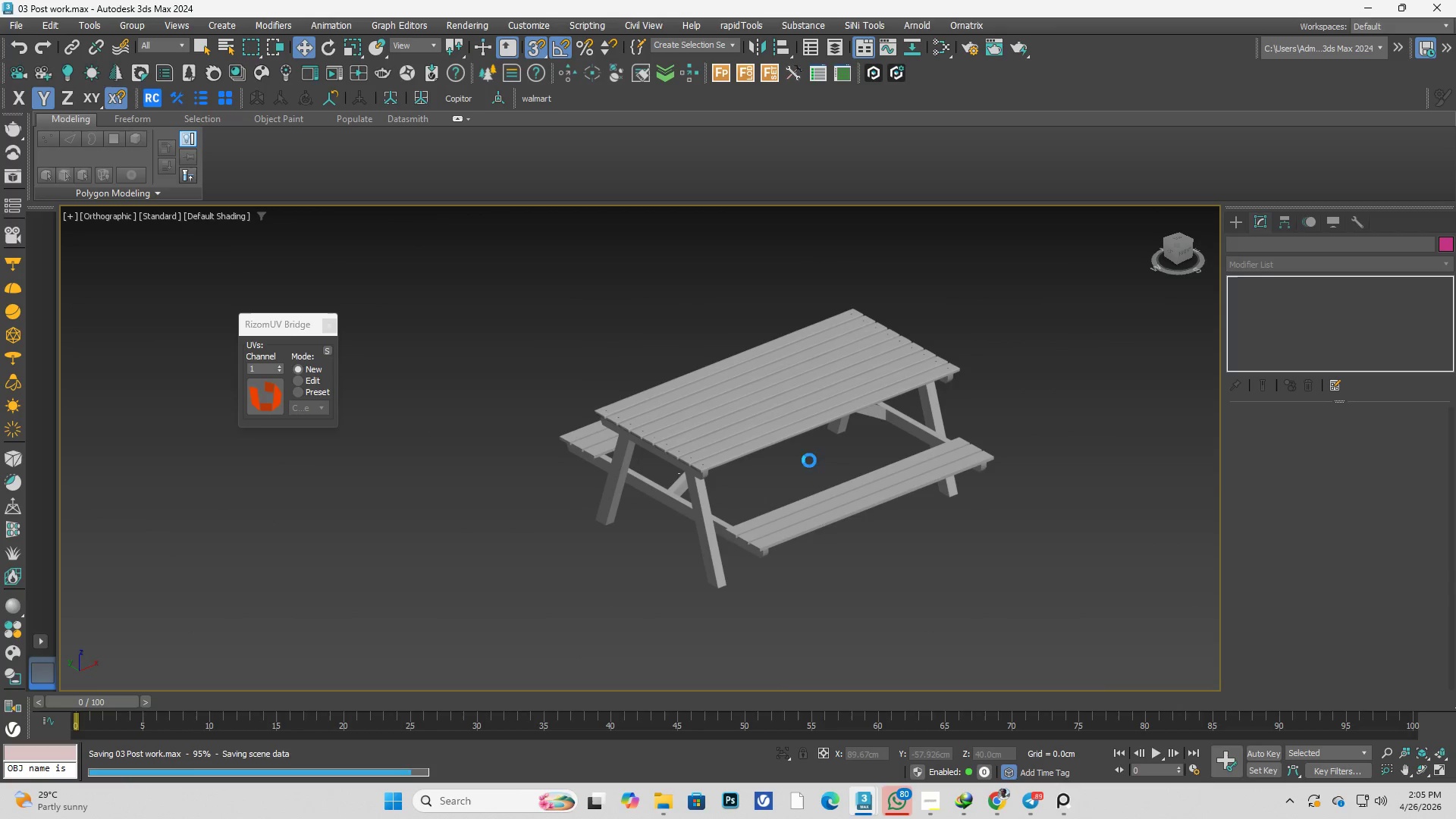 
key(S)
 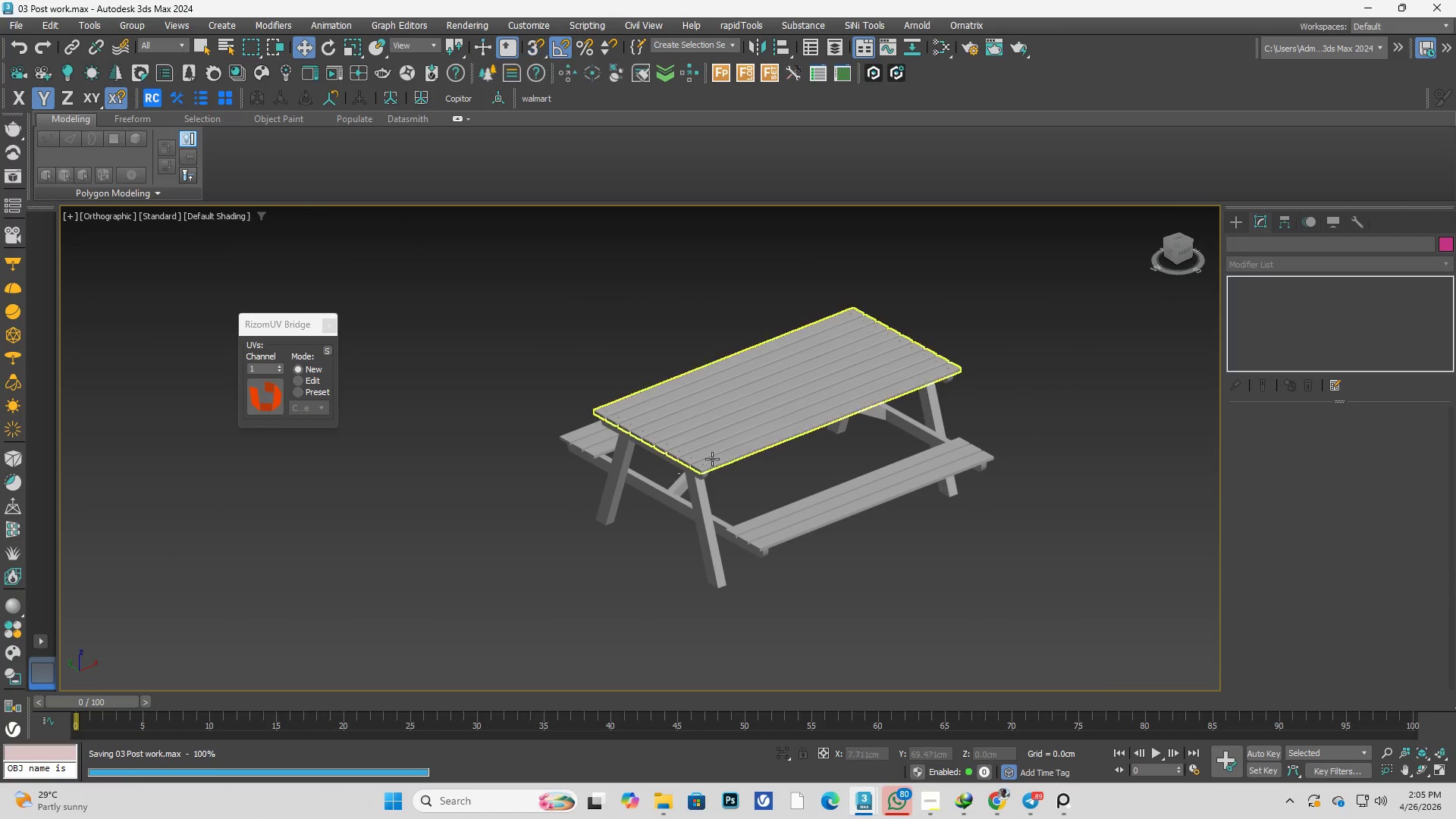 
left_click([722, 446])
 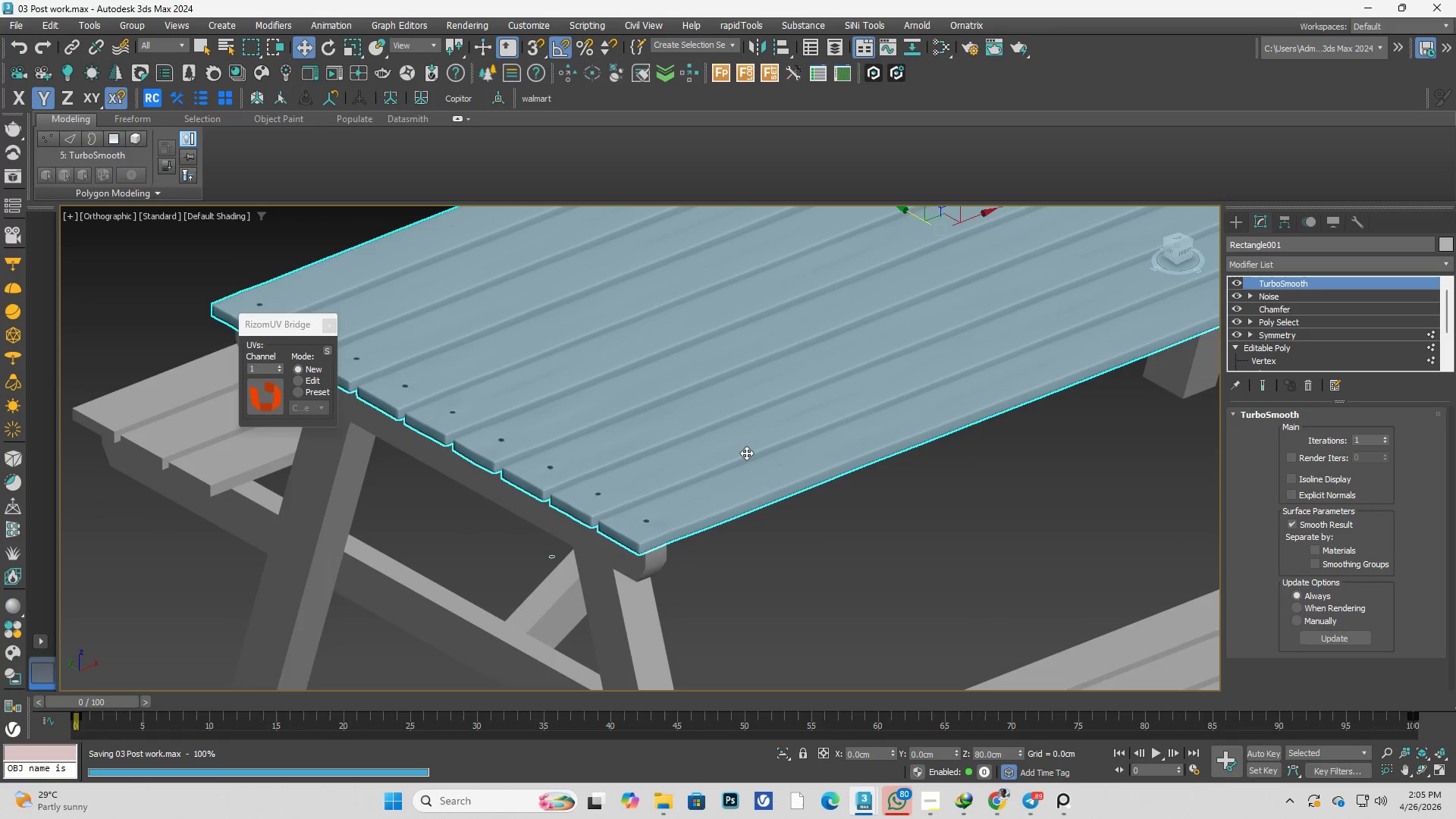 
scroll: coordinate [722, 446], scroll_direction: up, amount: 4.0
 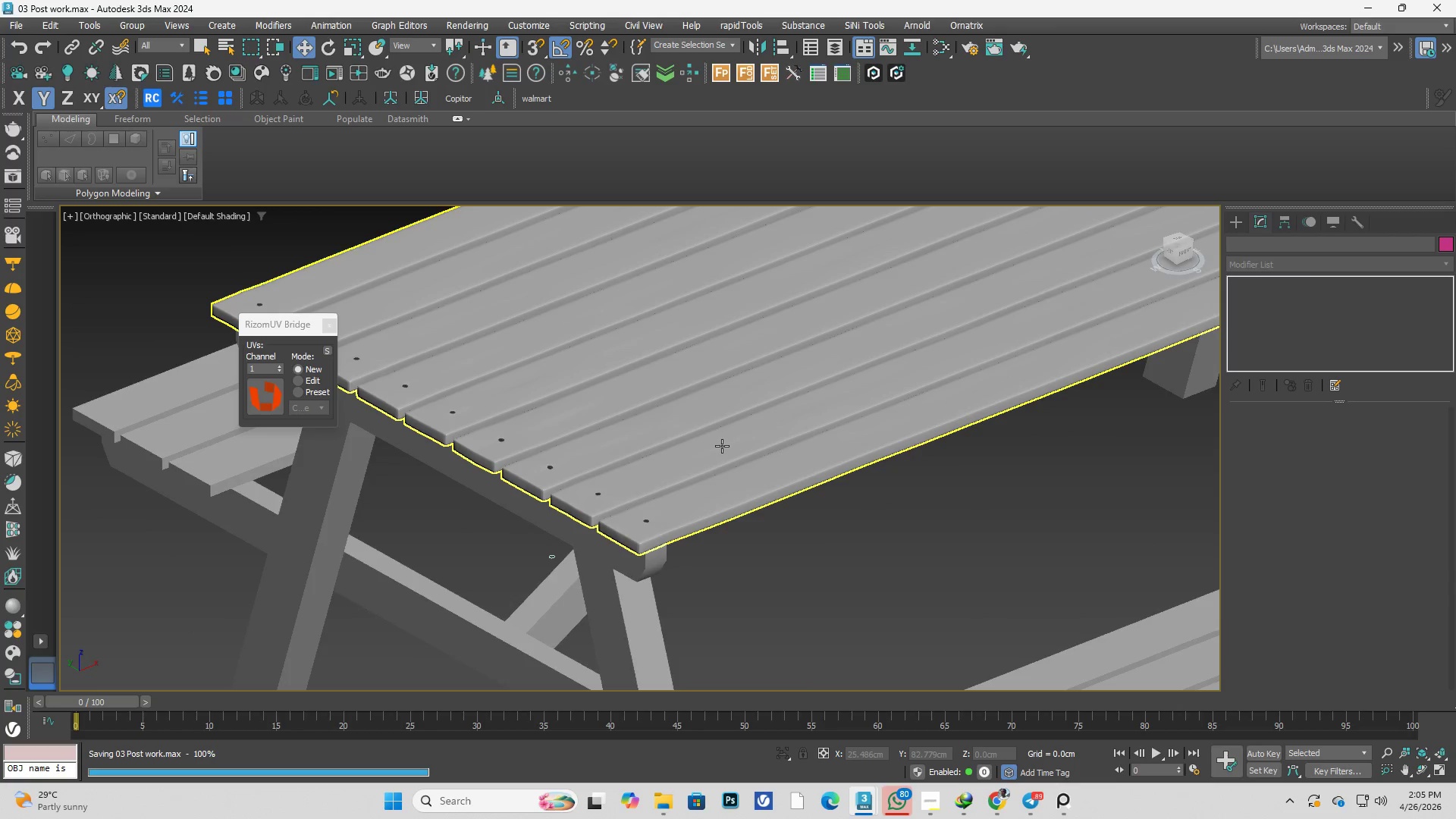 
key(F3)
 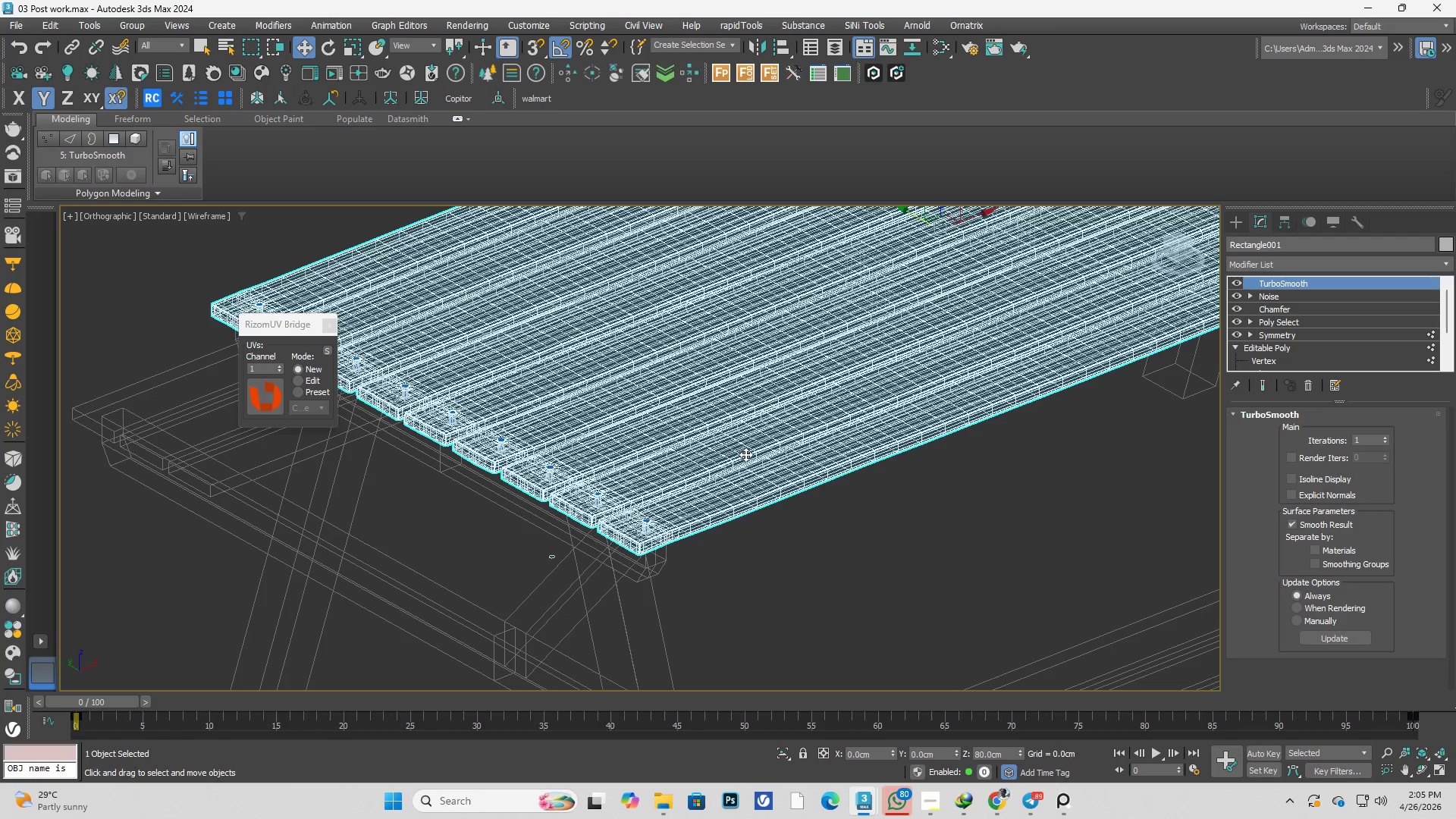 
hold_key(key=AltLeft, duration=0.34)
 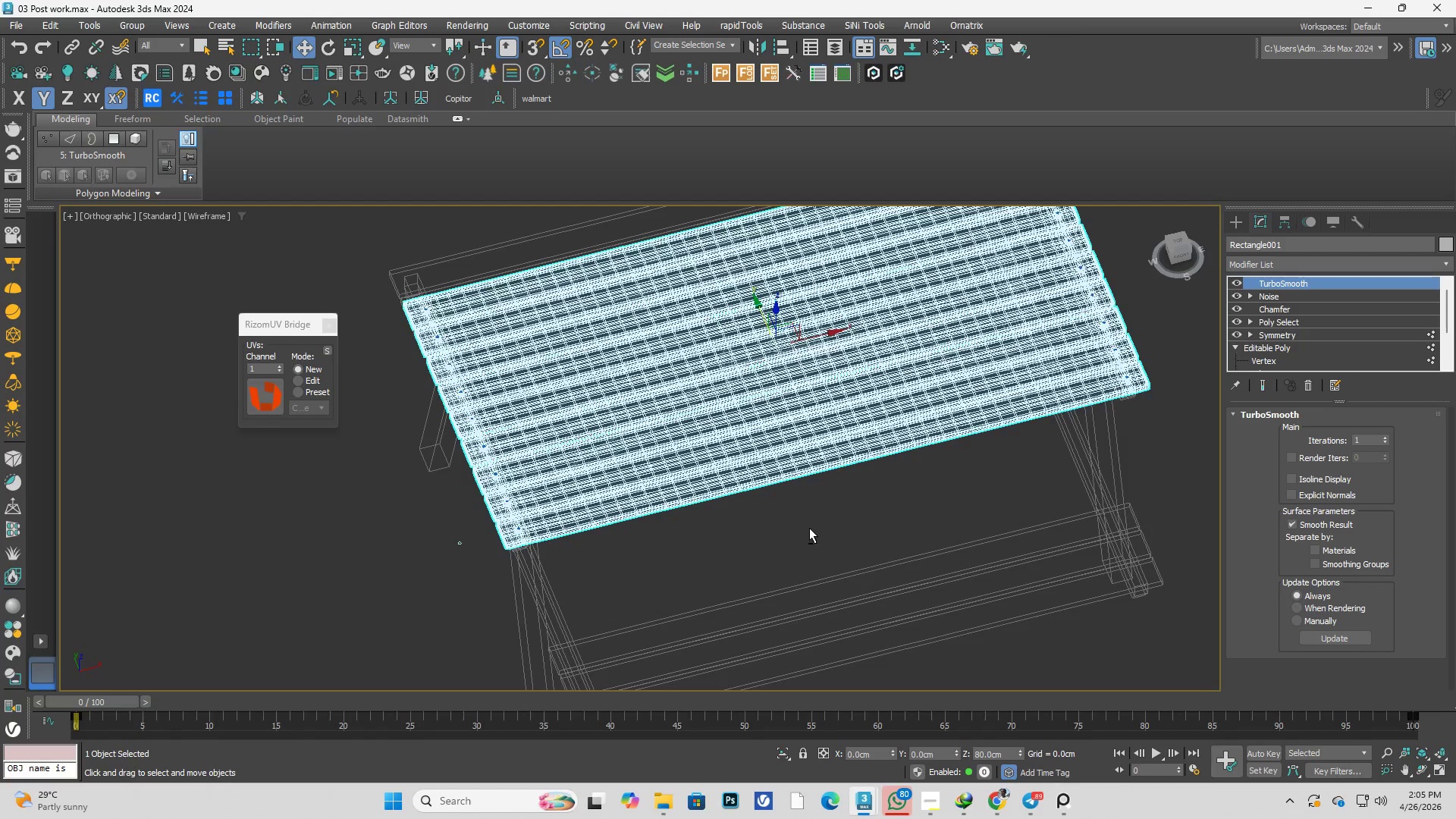 
scroll: coordinate [622, 470], scroll_direction: down, amount: 2.0
 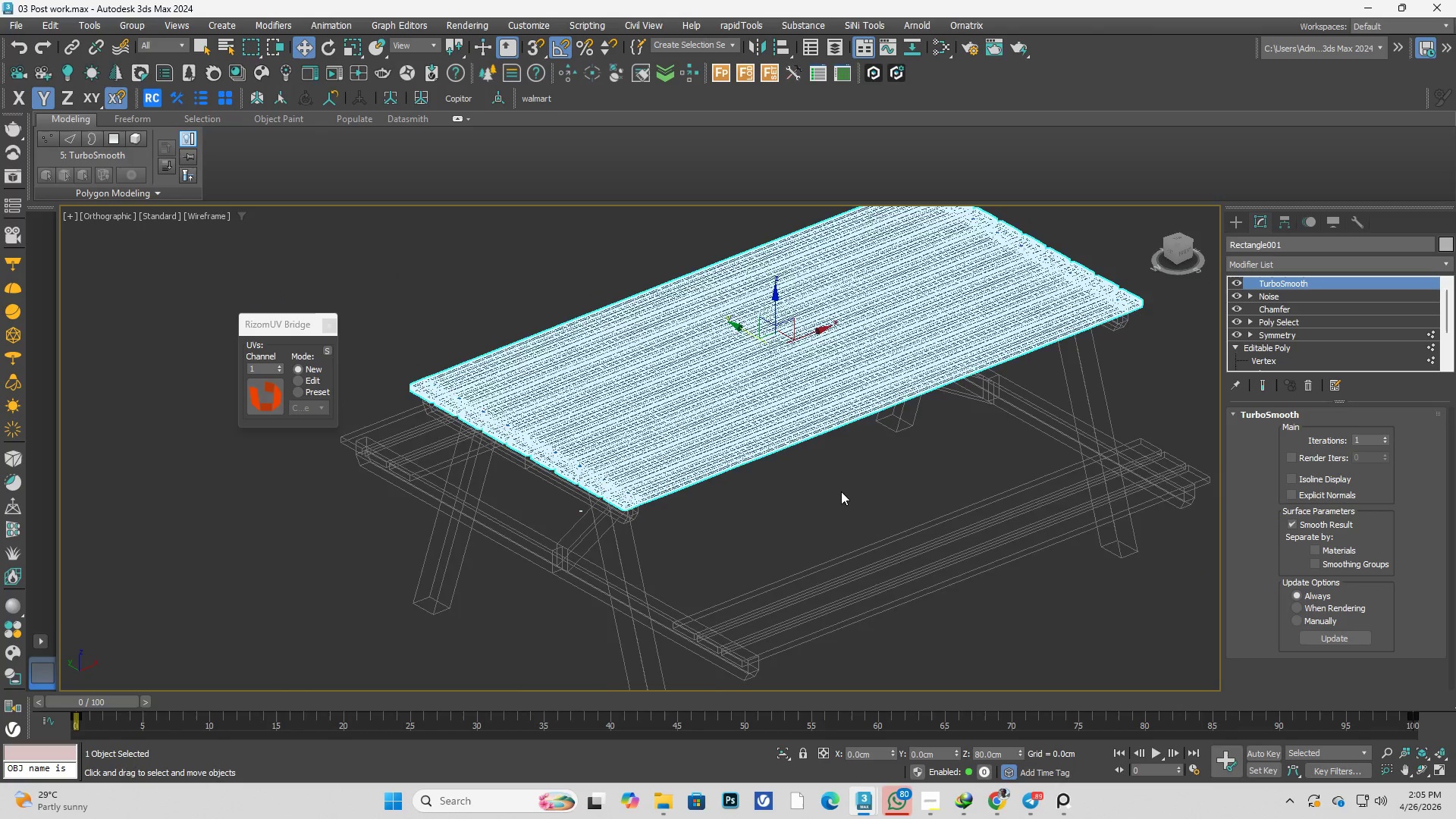 
key(F4)
 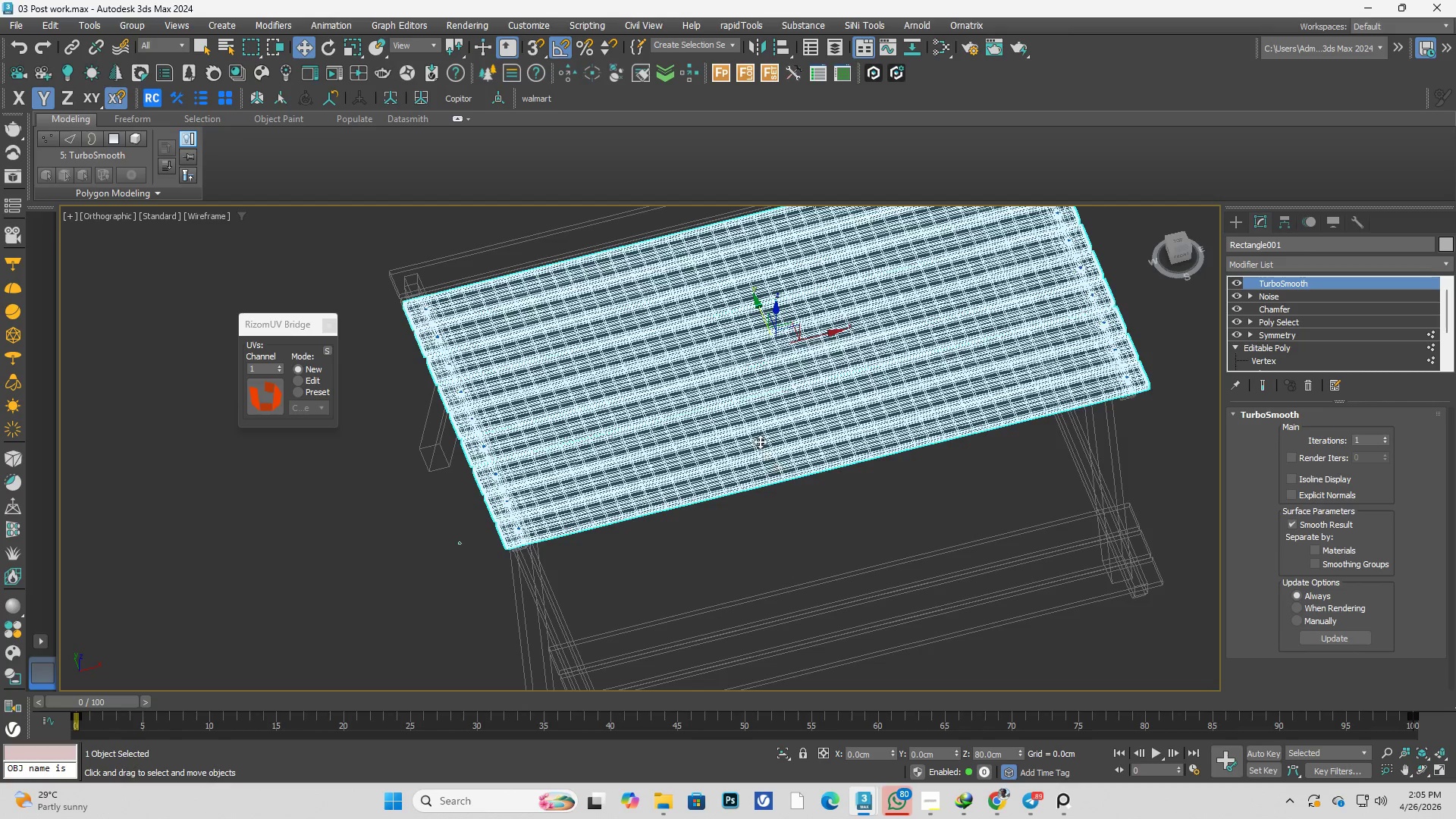 
key(F3)
 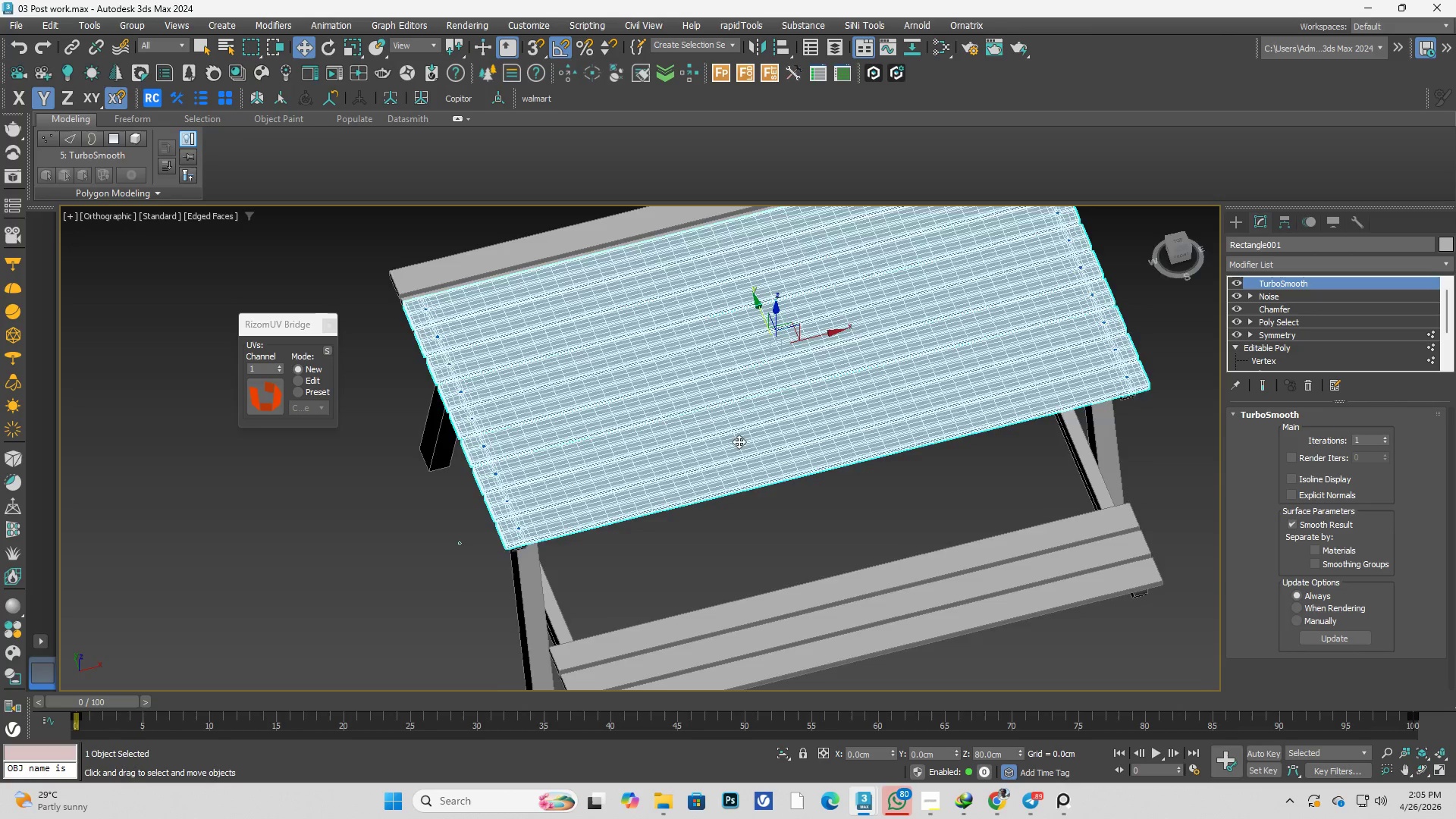 
hold_key(key=AltLeft, duration=0.34)
 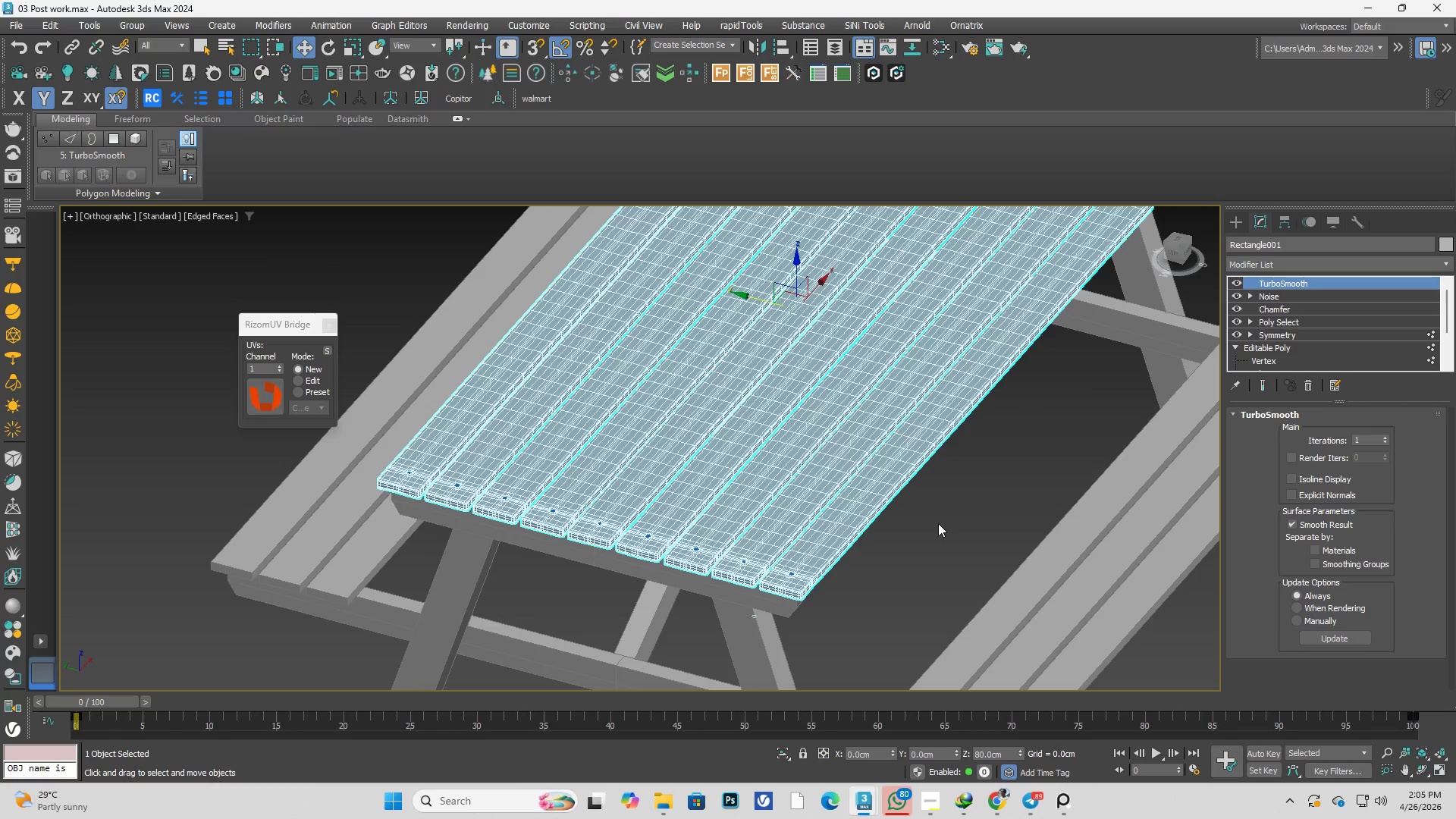 
scroll: coordinate [723, 441], scroll_direction: up, amount: 1.0
 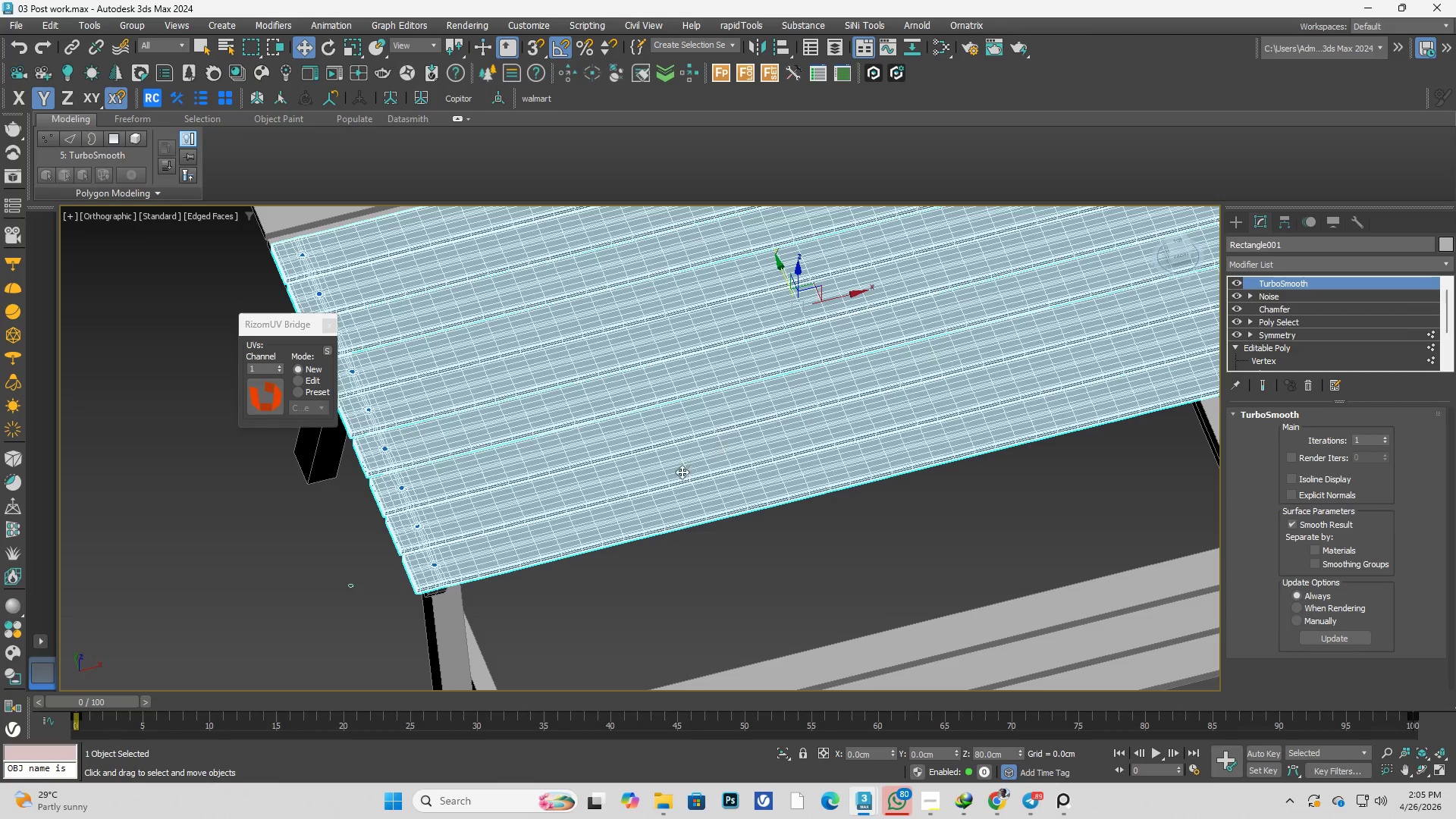 
left_click([935, 522])
 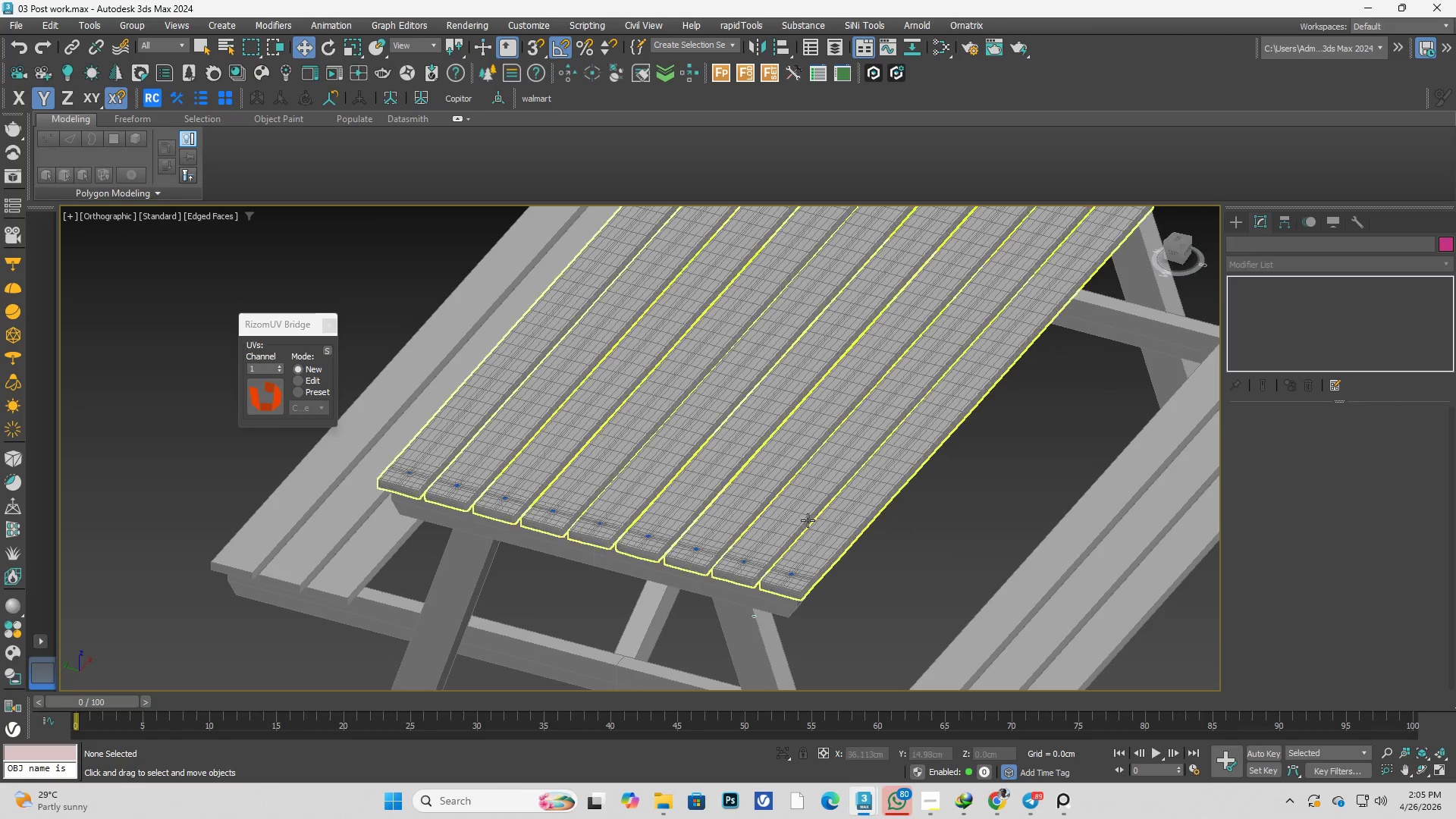 
left_click([808, 520])
 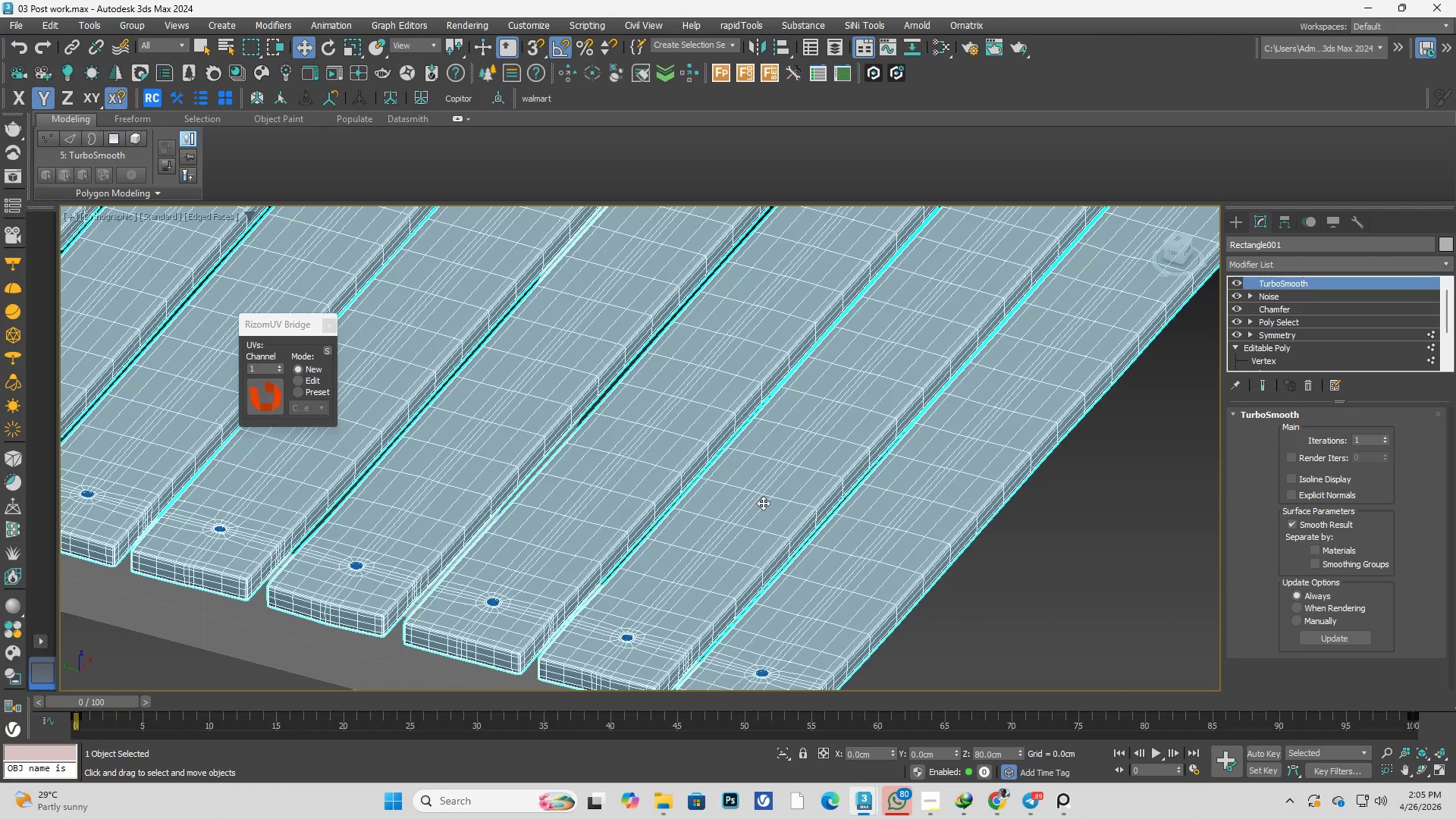 
scroll: coordinate [808, 520], scroll_direction: up, amount: 3.0
 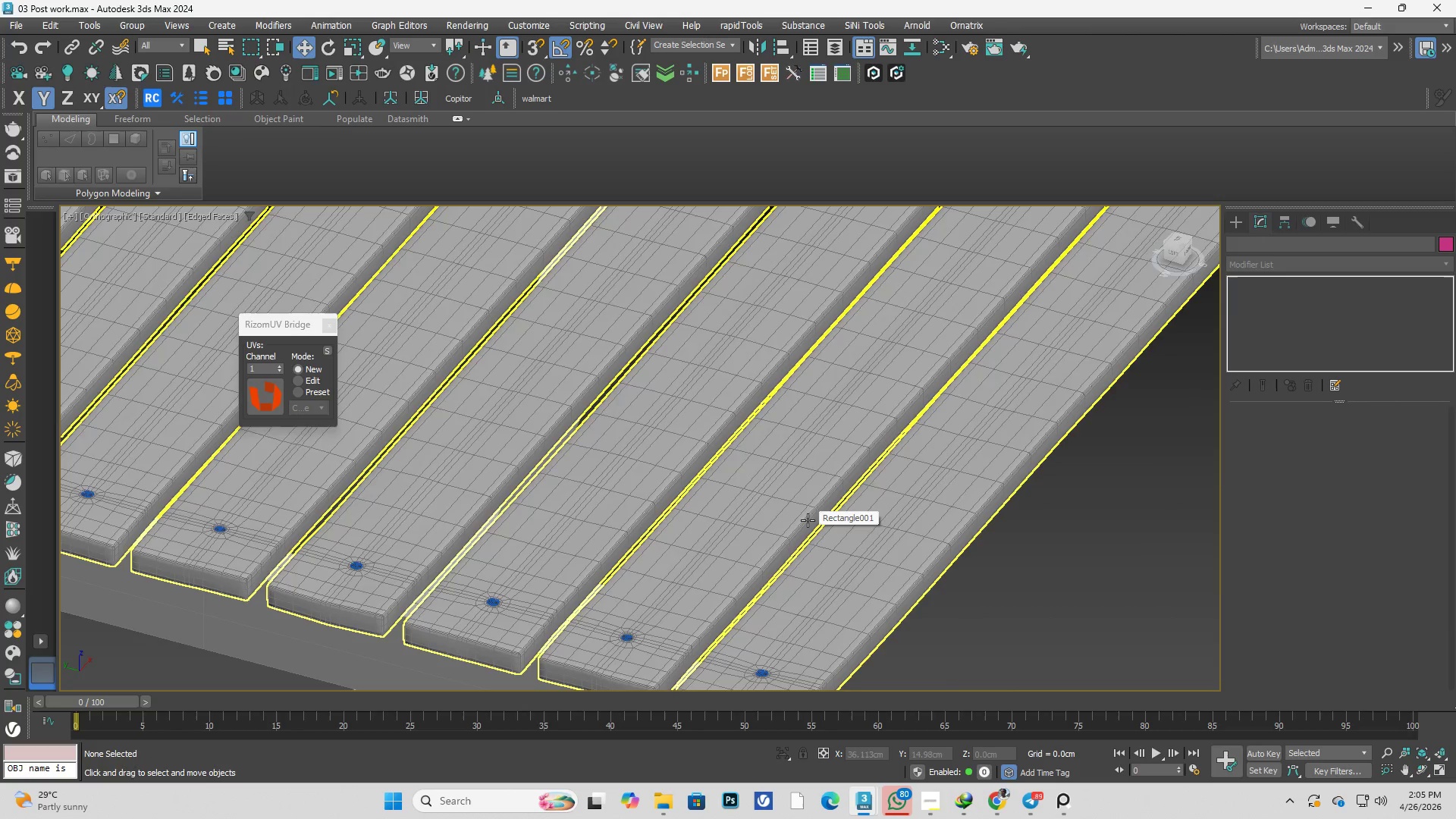 
hold_key(key=AltLeft, duration=0.31)
 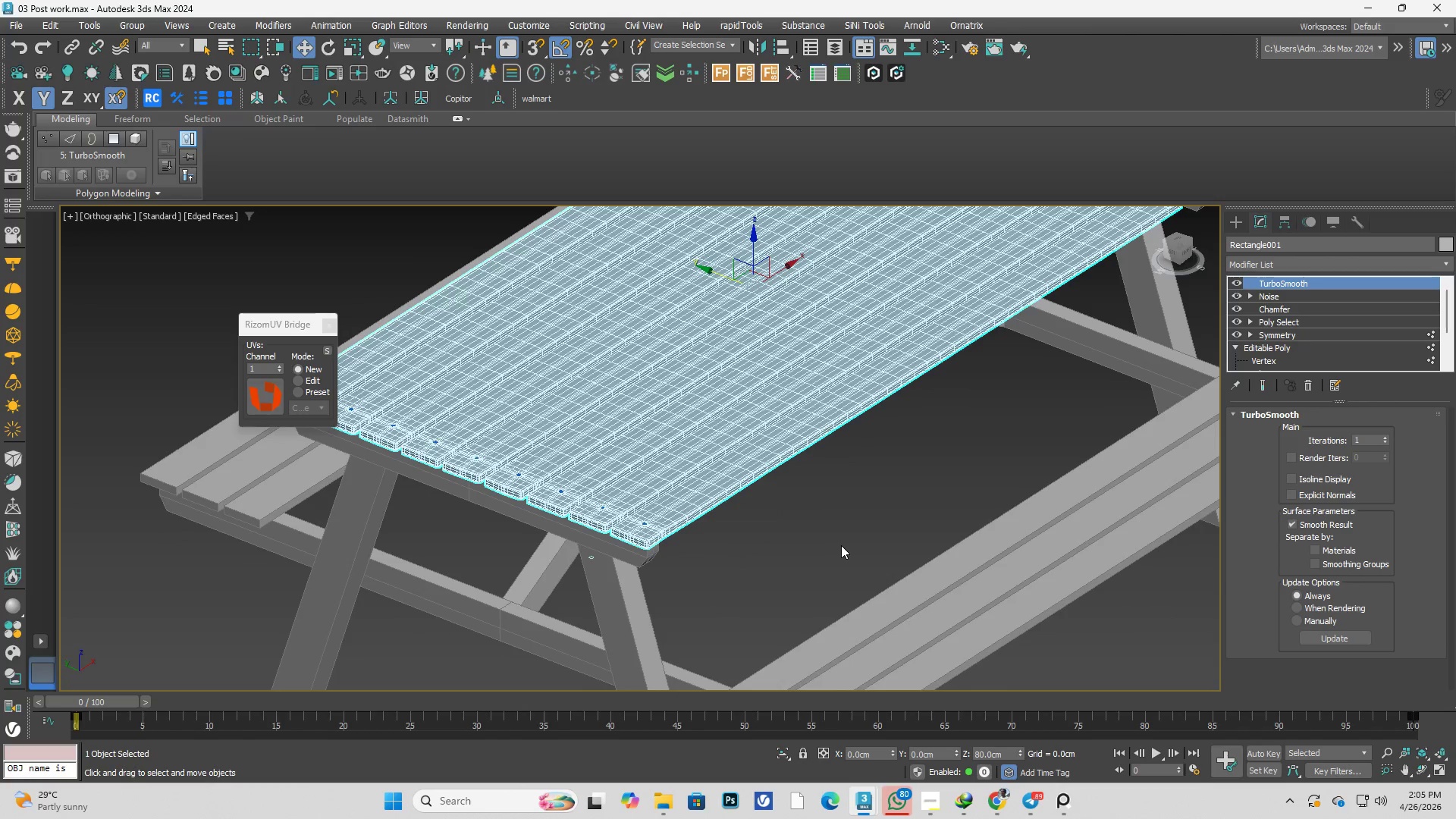 
scroll: coordinate [747, 488], scroll_direction: down, amount: 3.0
 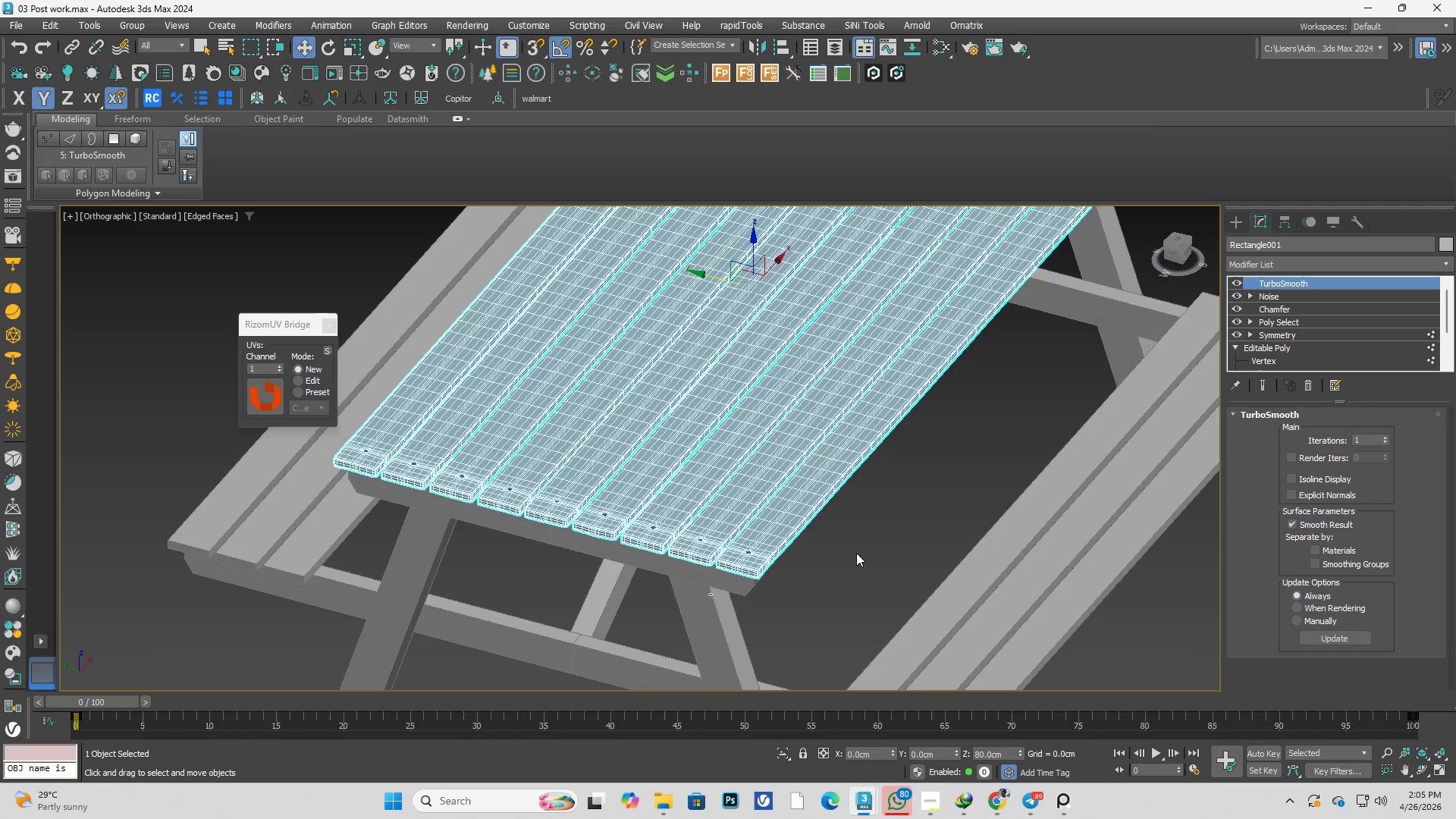 
left_click([841, 545])
 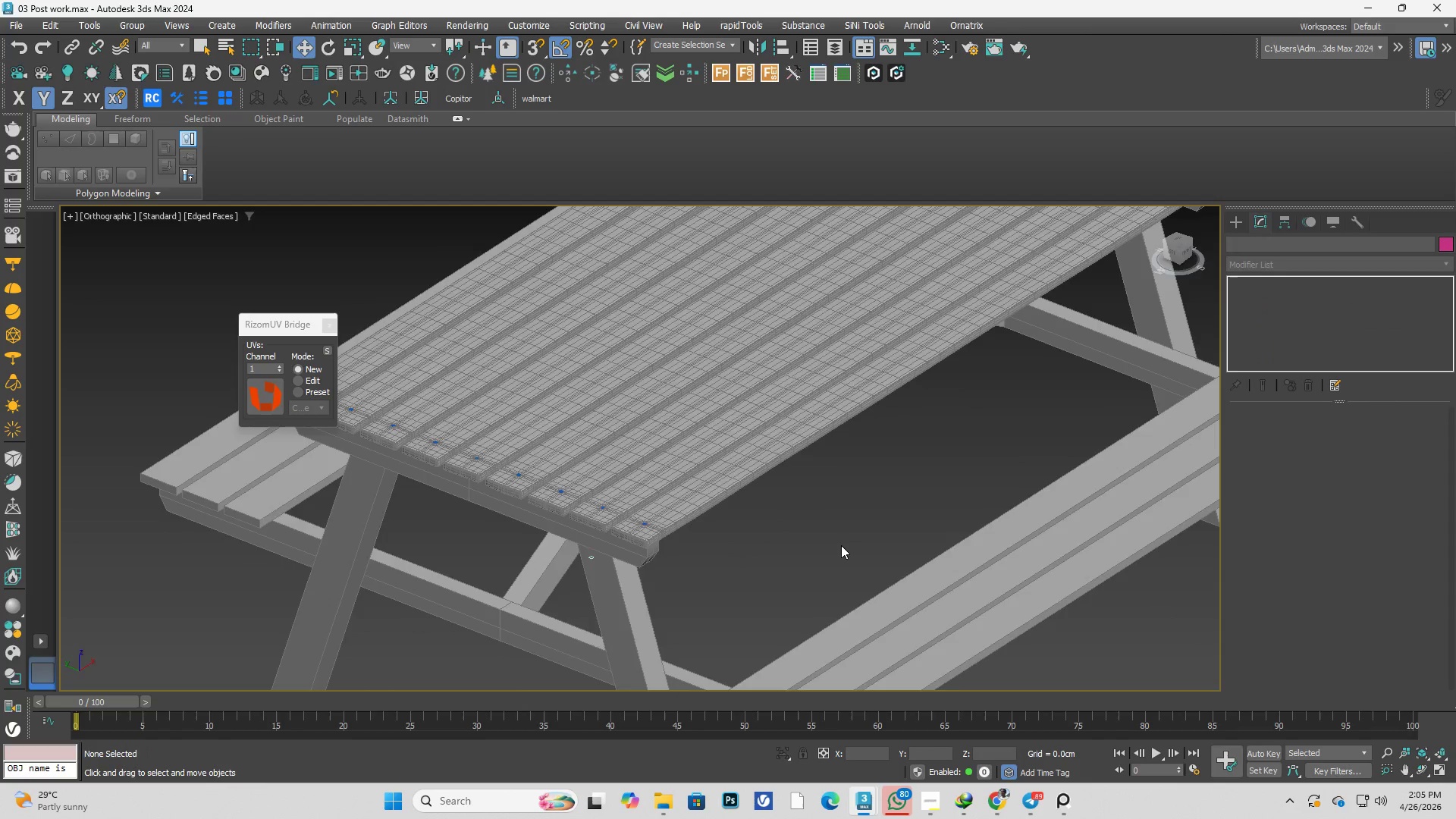 
key(F3)
 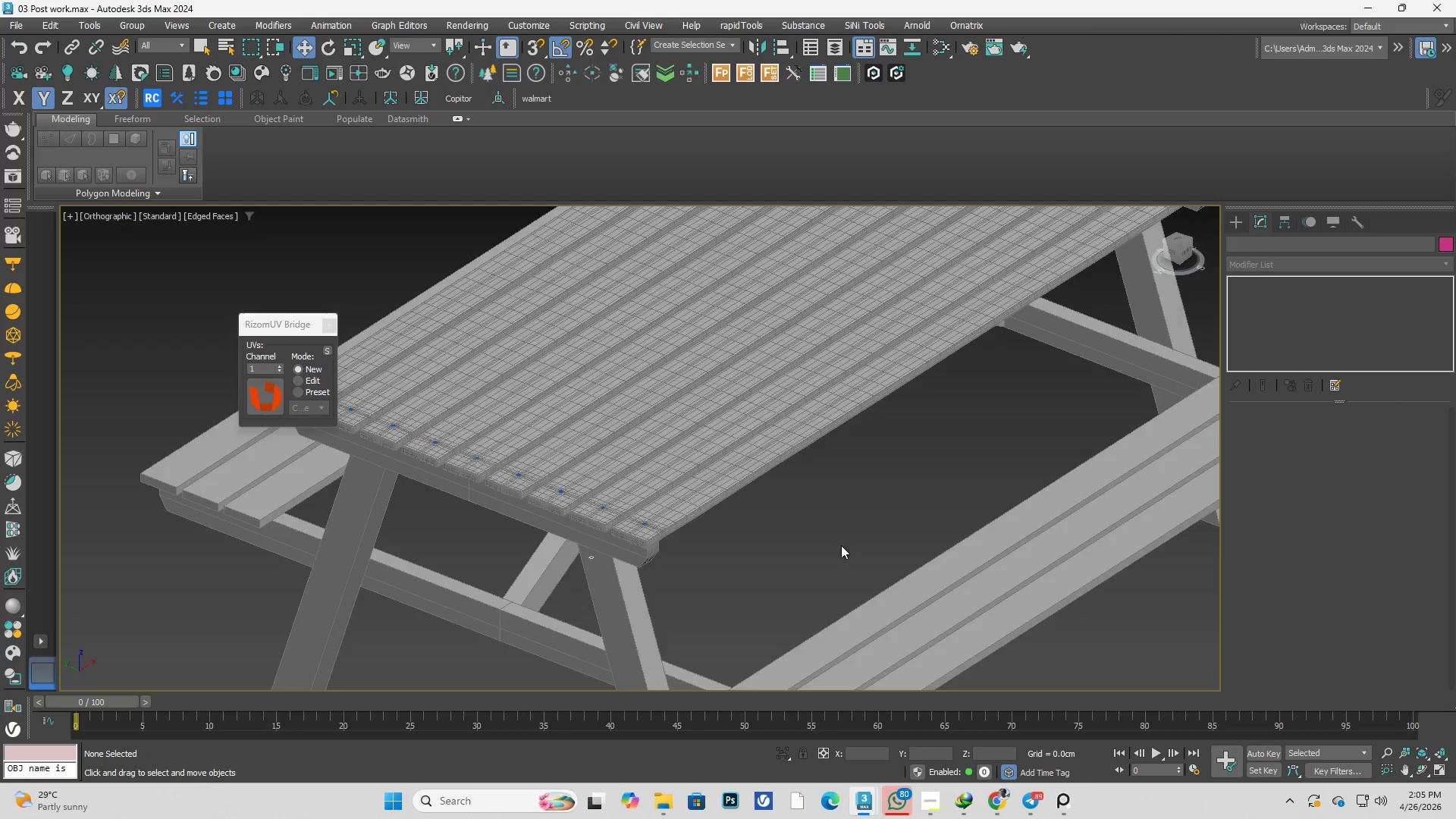 
key(F3)
 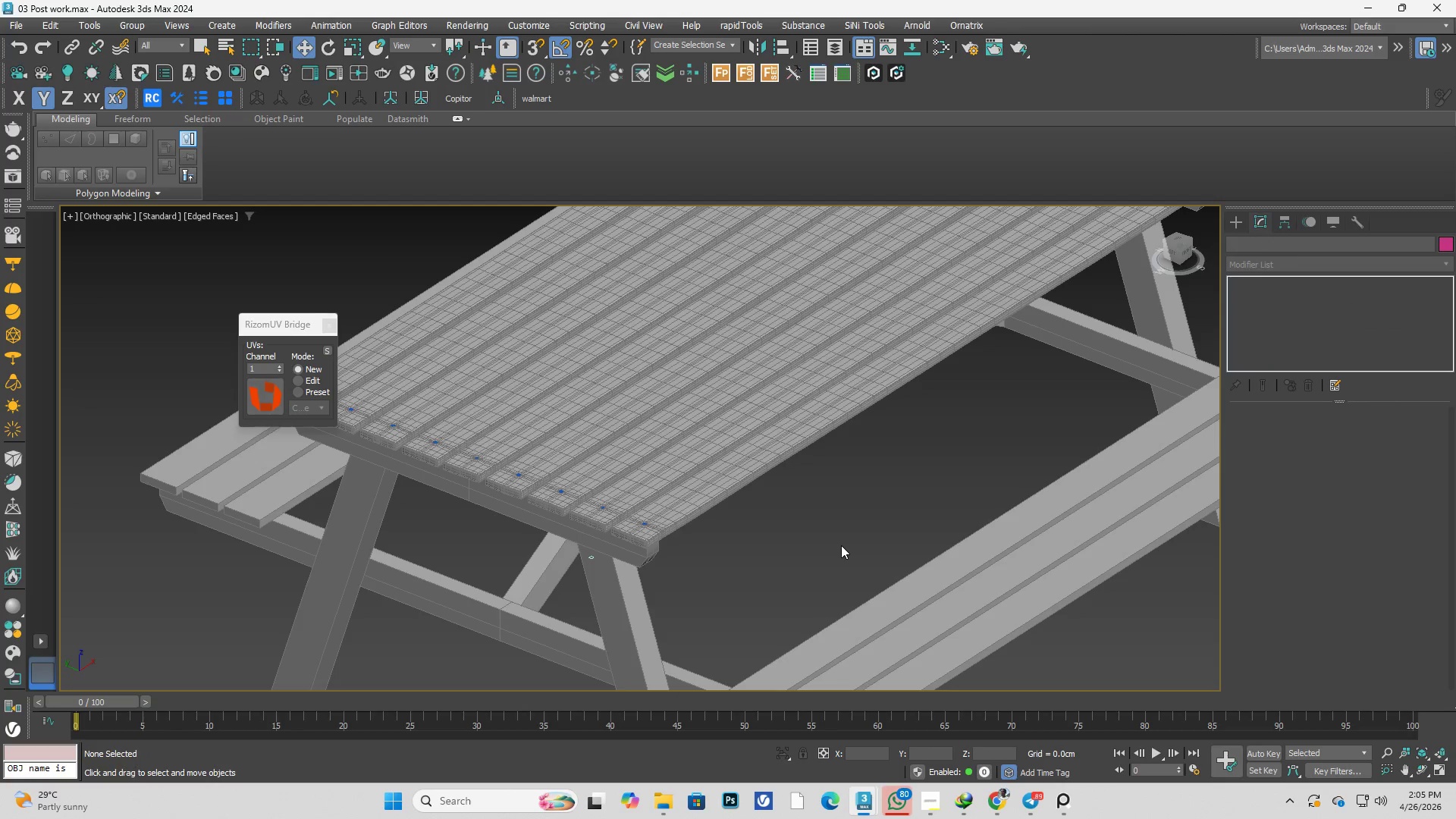 
key(F4)
 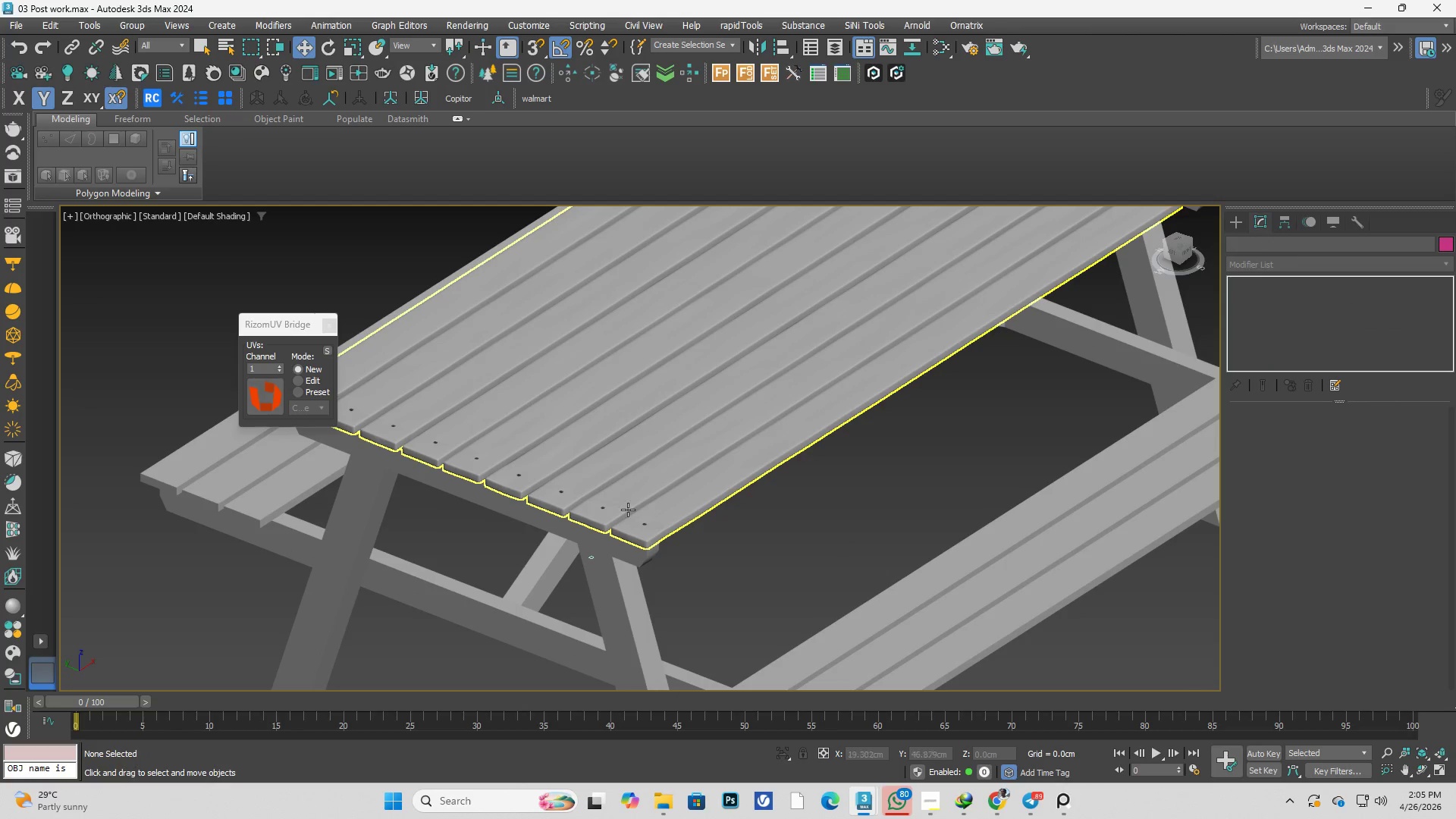 
hold_key(key=AltLeft, duration=0.52)
 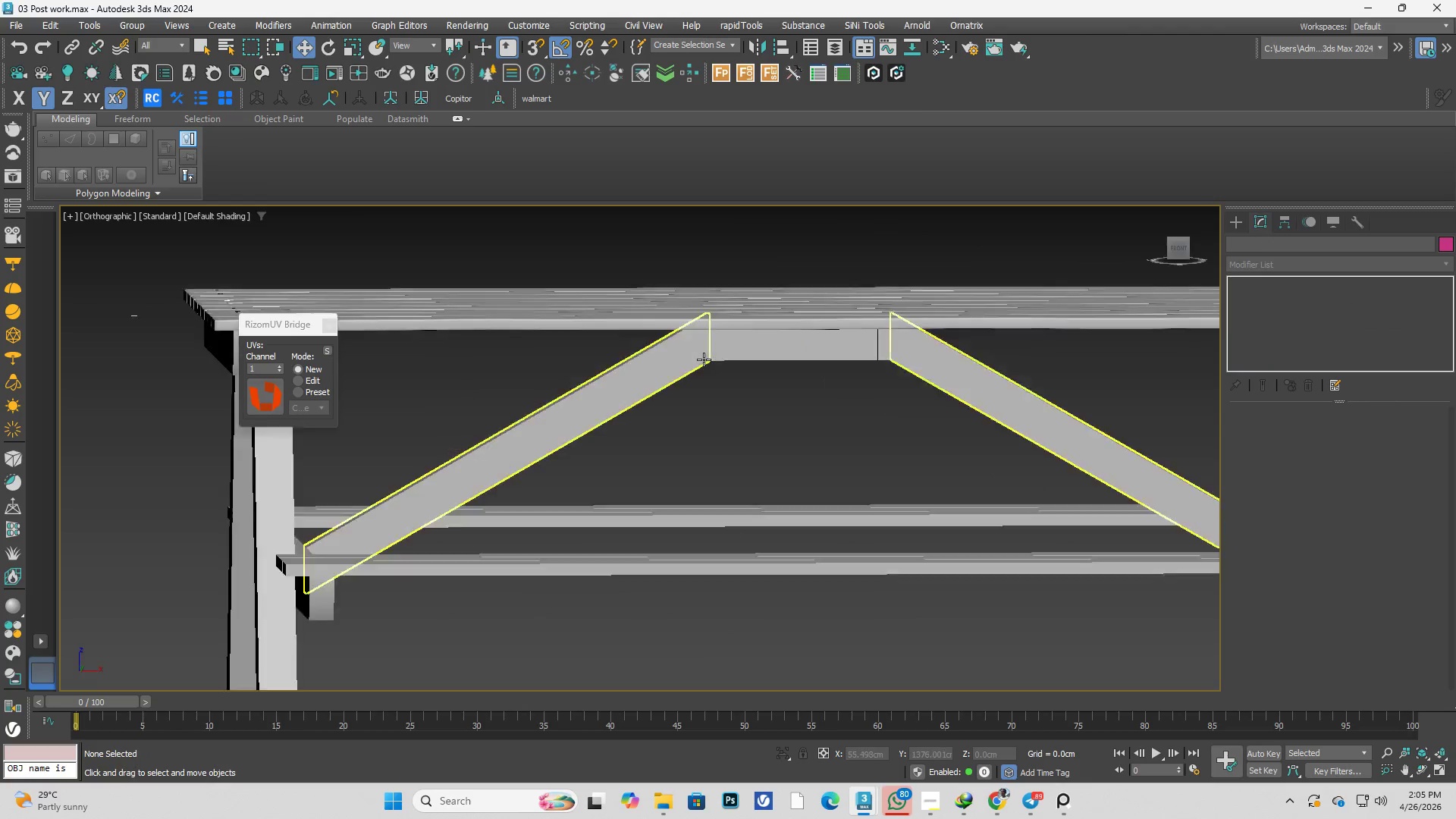 
scroll: coordinate [651, 526], scroll_direction: down, amount: 1.0
 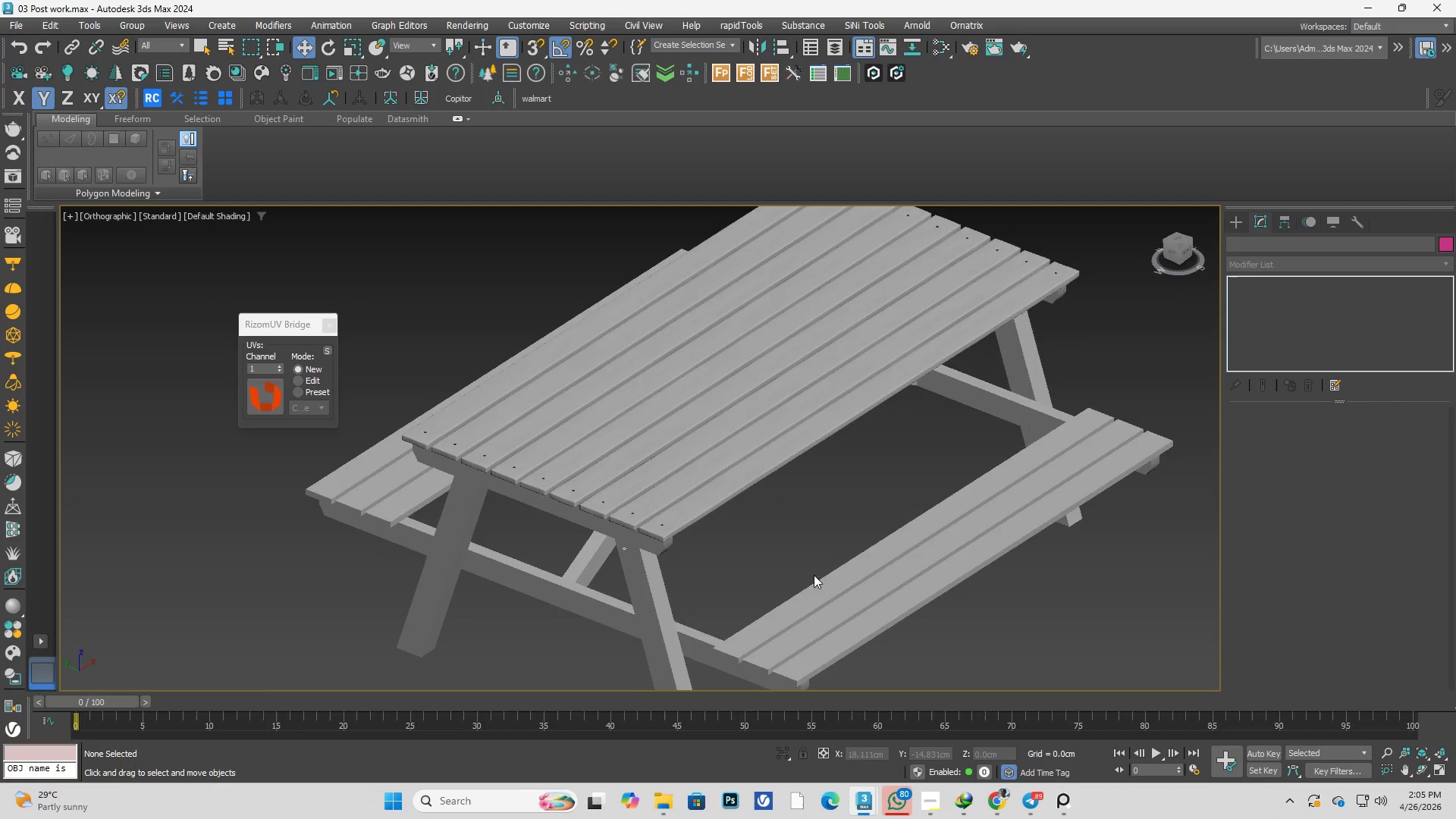 
scroll: coordinate [704, 359], scroll_direction: up, amount: 3.0
 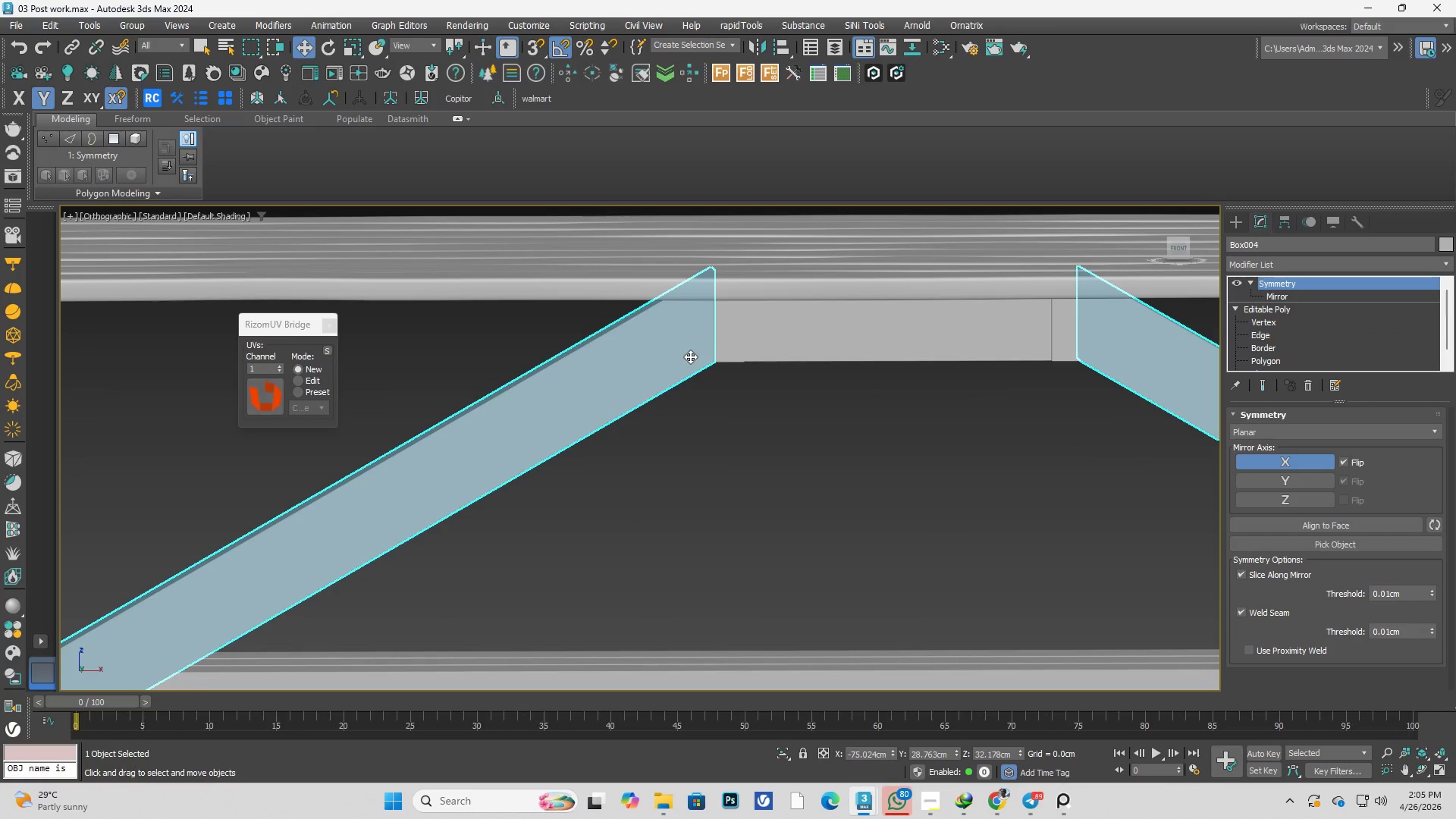 
scroll: coordinate [697, 366], scroll_direction: down, amount: 3.0
 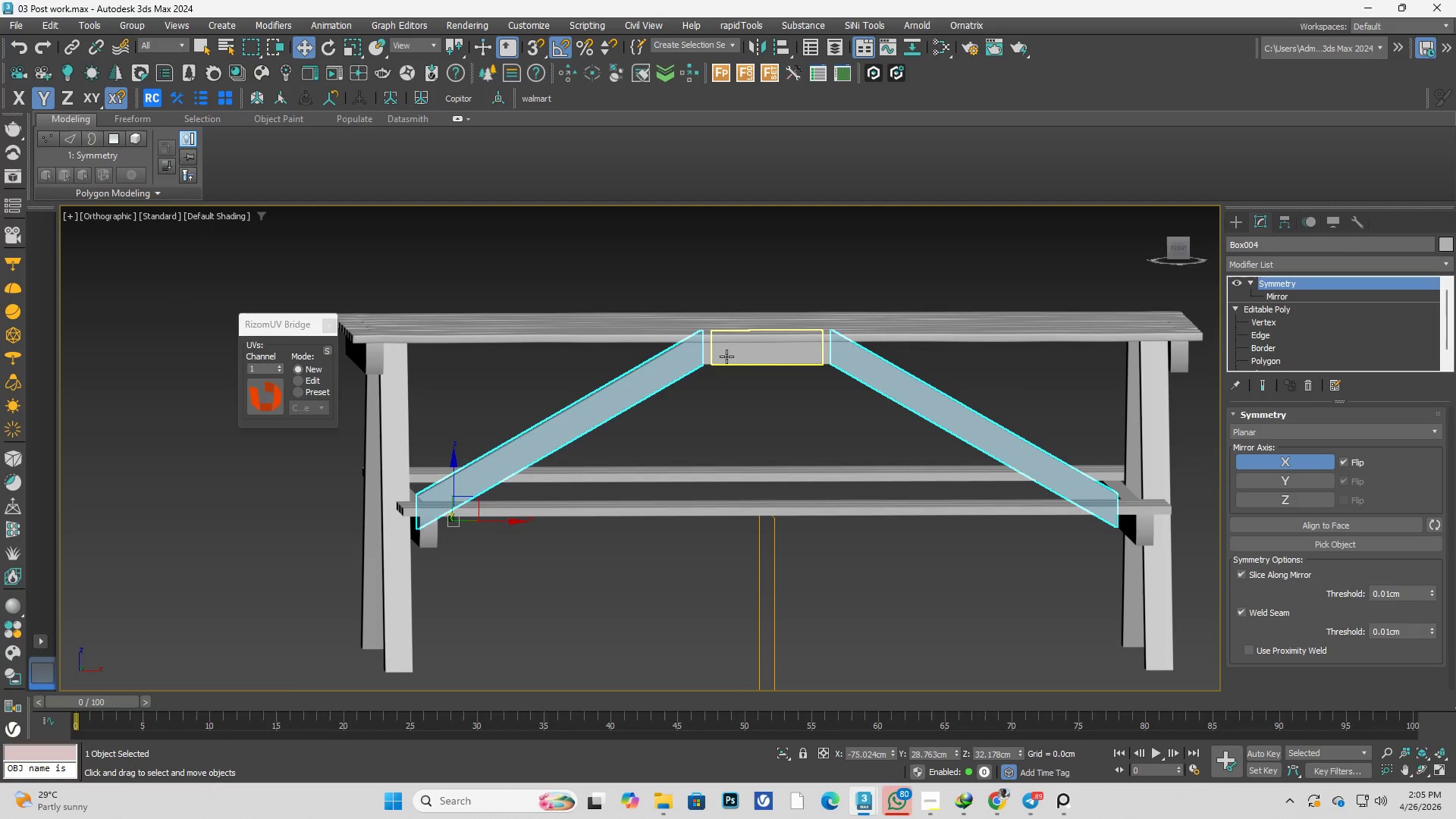 
left_click([725, 362])
 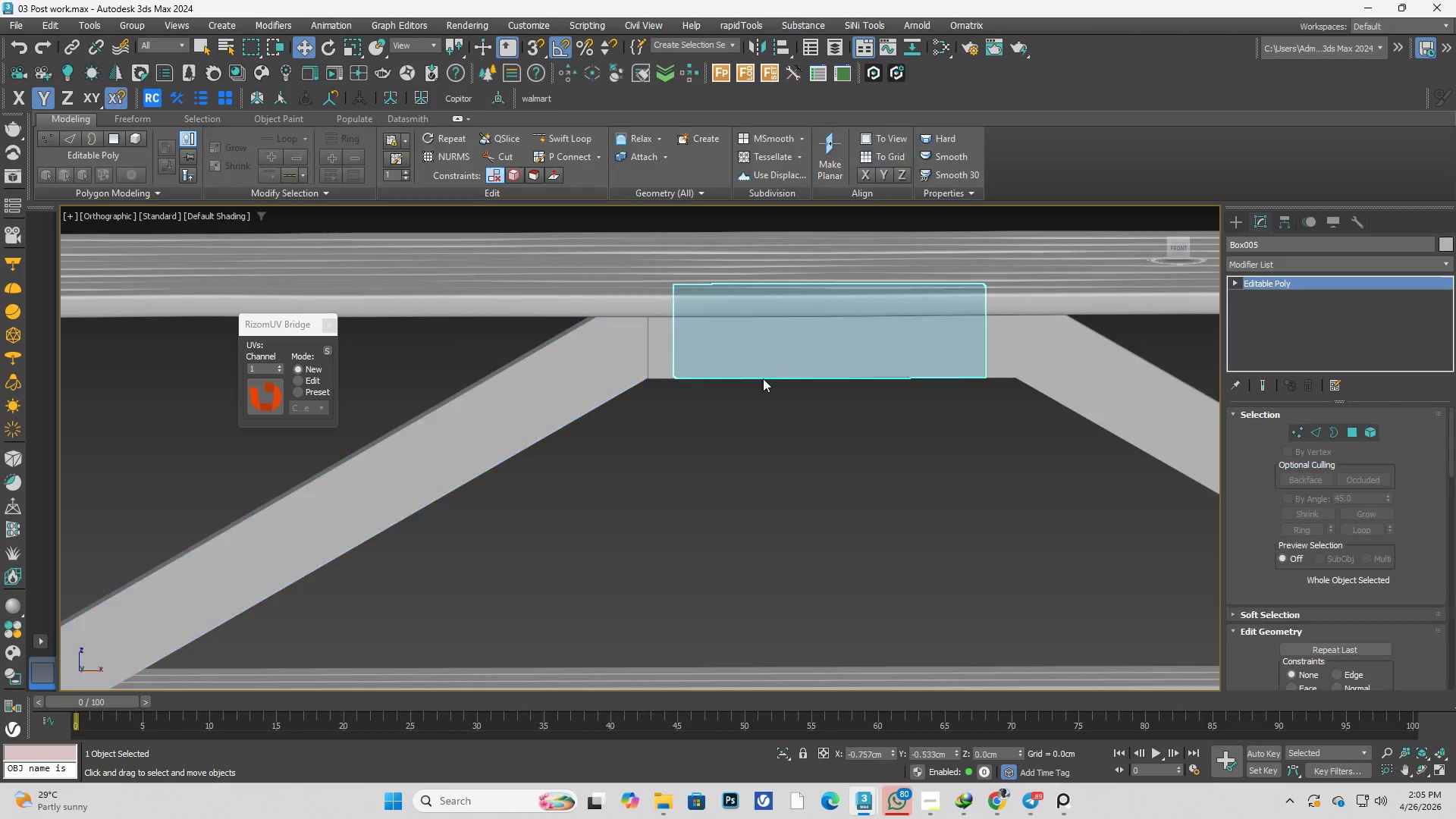 
scroll: coordinate [733, 356], scroll_direction: up, amount: 3.0
 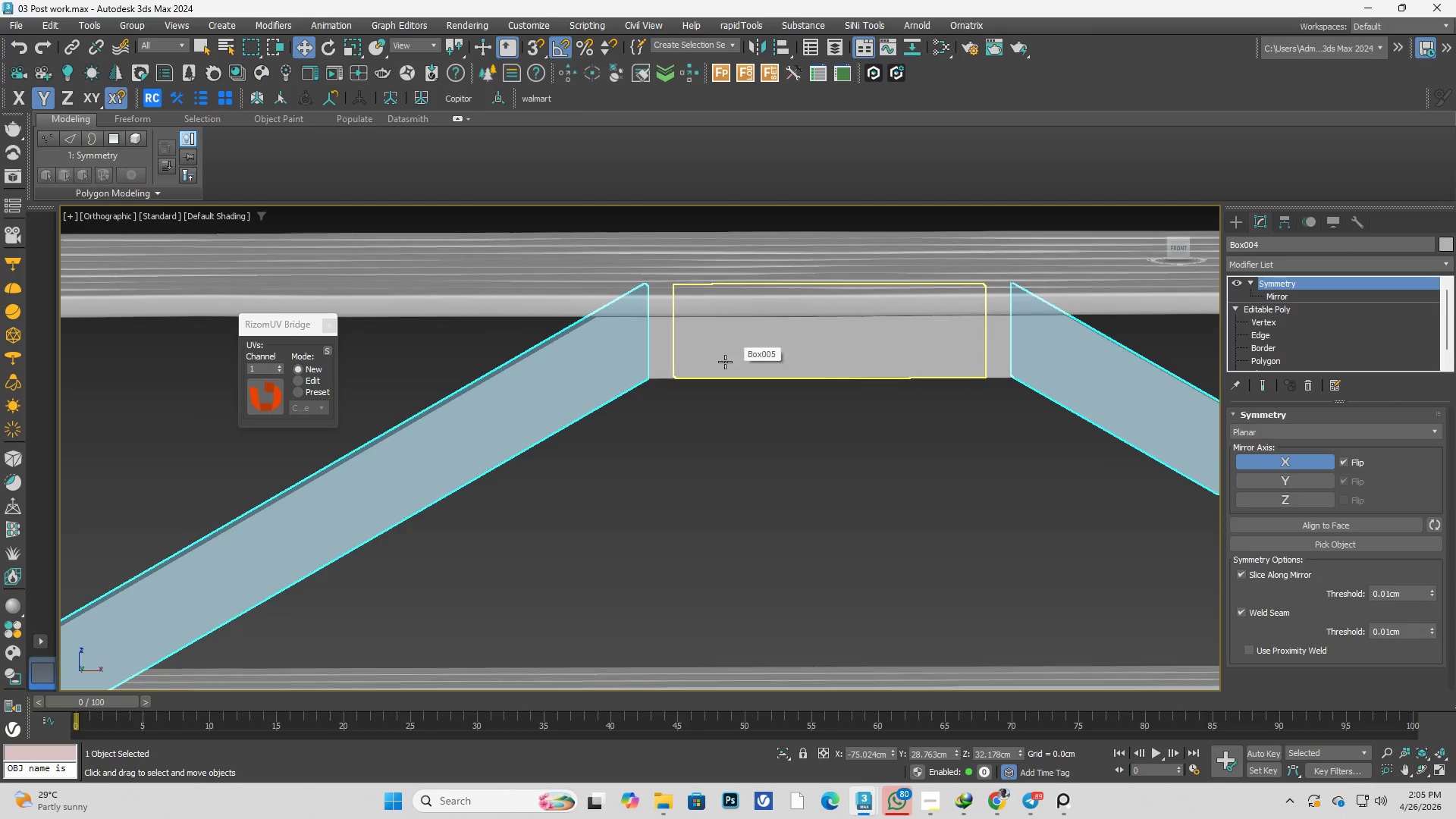 
hold_key(key=AltLeft, duration=1.47)
 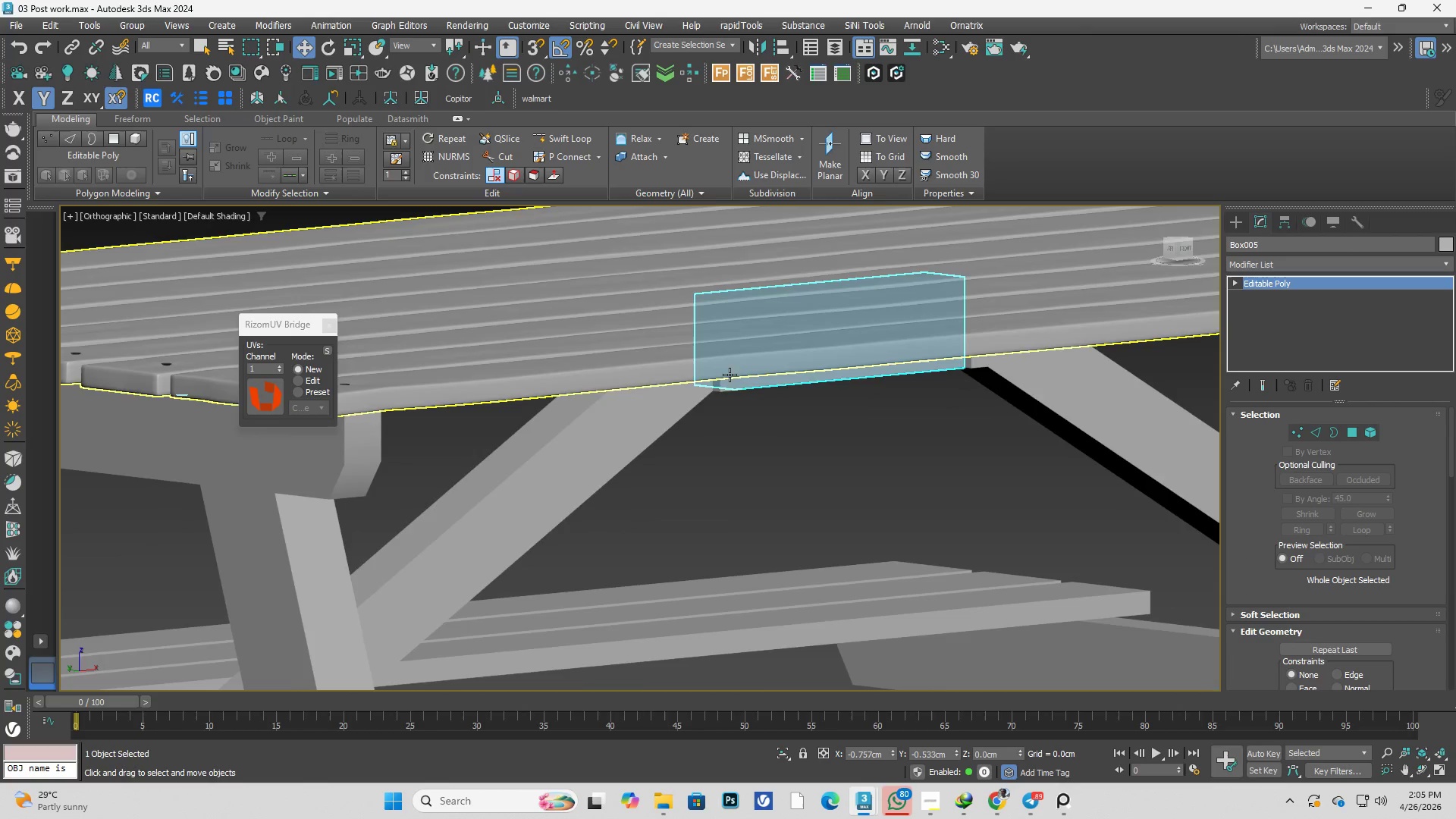 
hold_key(key=AltLeft, duration=0.39)
 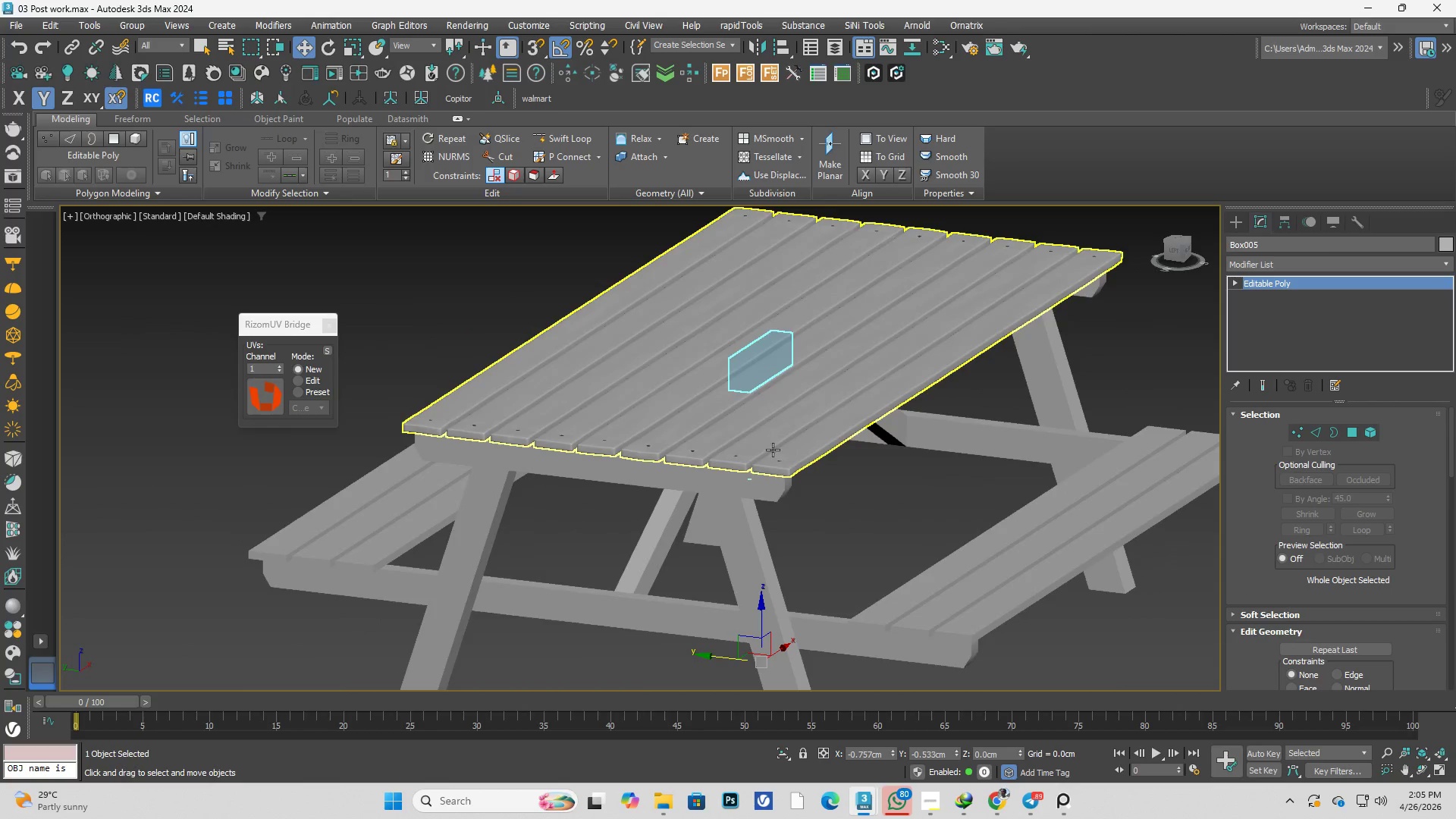 
scroll: coordinate [726, 380], scroll_direction: down, amount: 3.0
 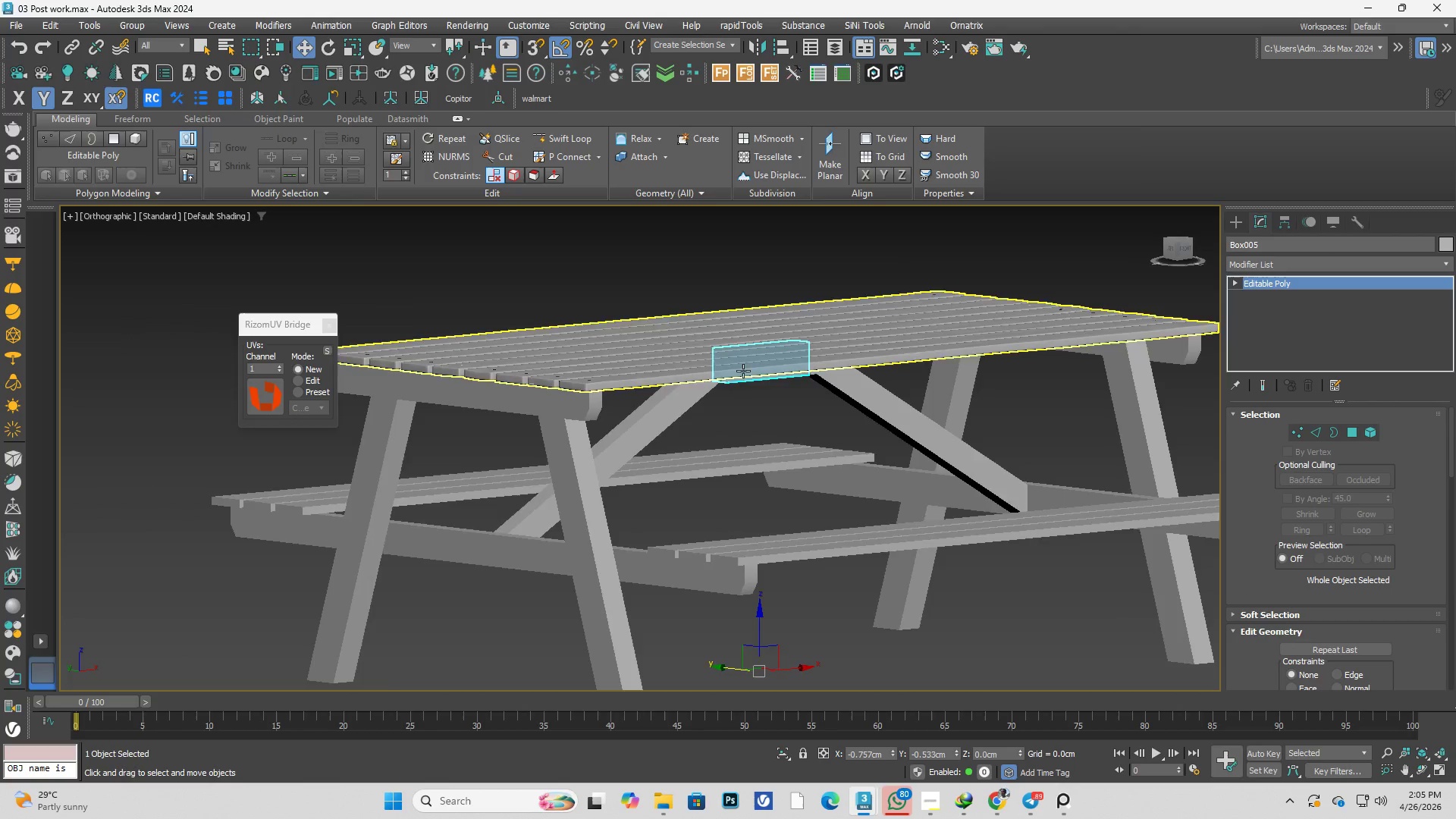 
scroll: coordinate [804, 451], scroll_direction: up, amount: 3.0
 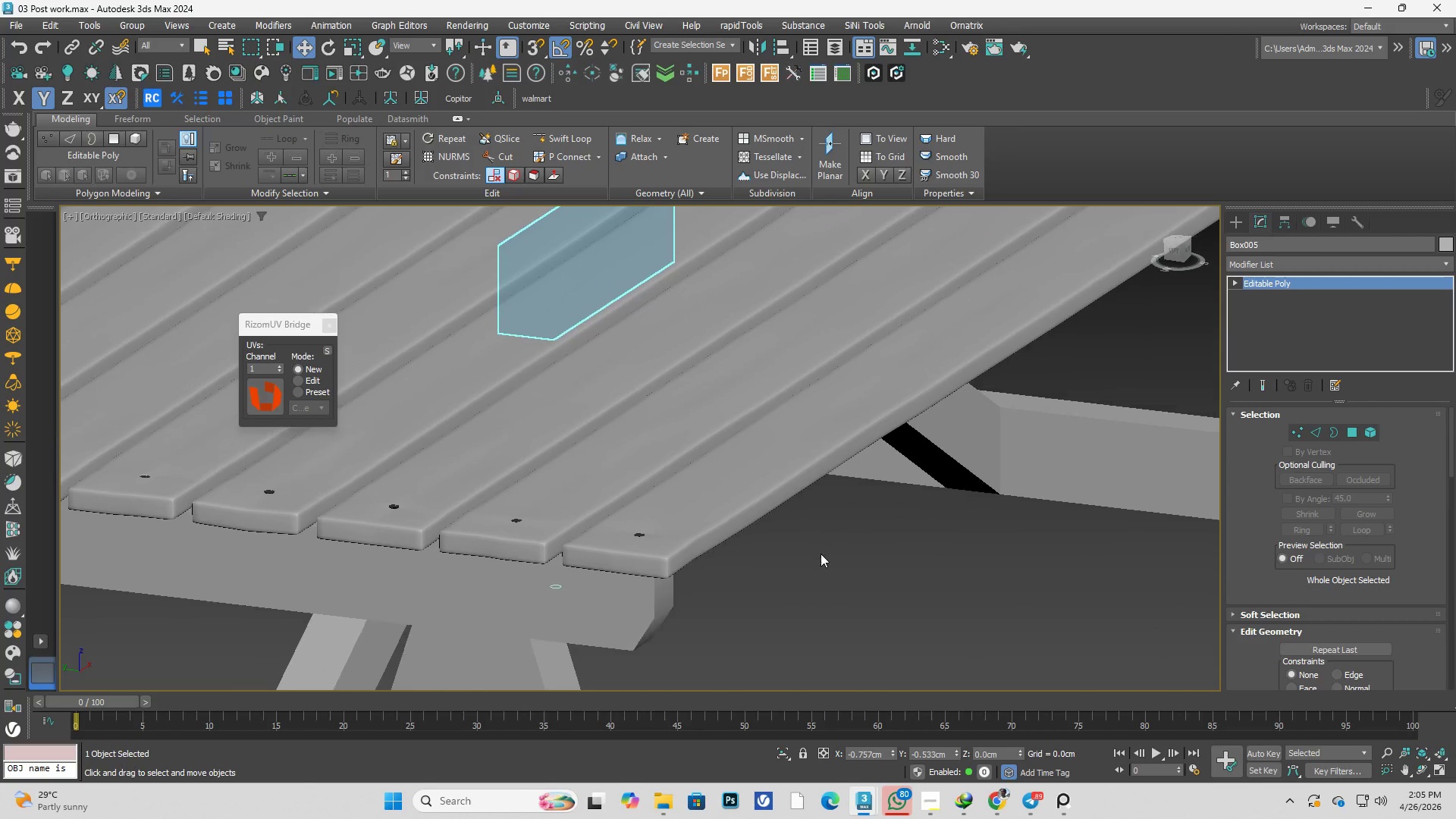 
hold_key(key=AltLeft, duration=1.17)
 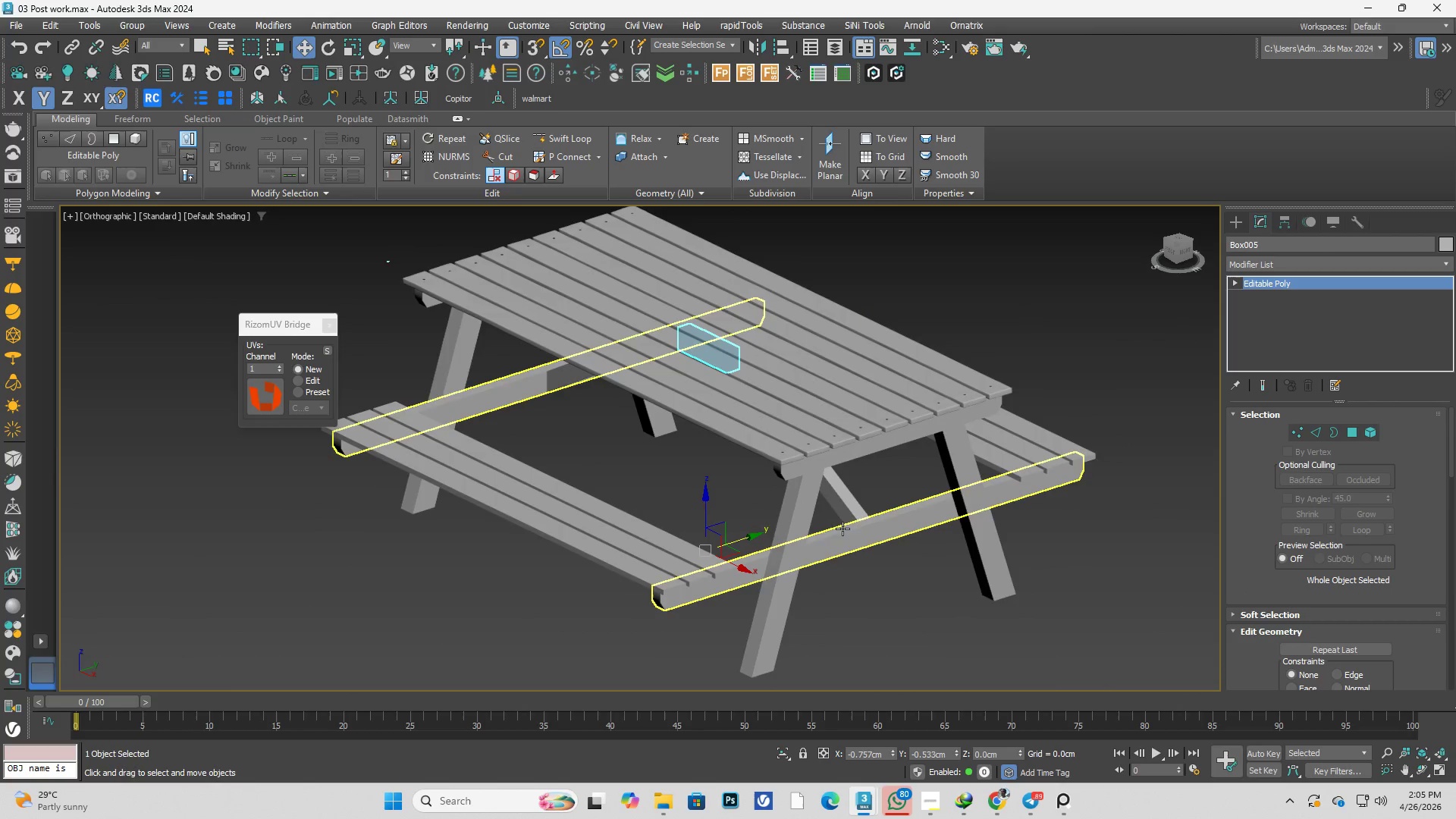 
scroll: coordinate [794, 497], scroll_direction: down, amount: 4.0
 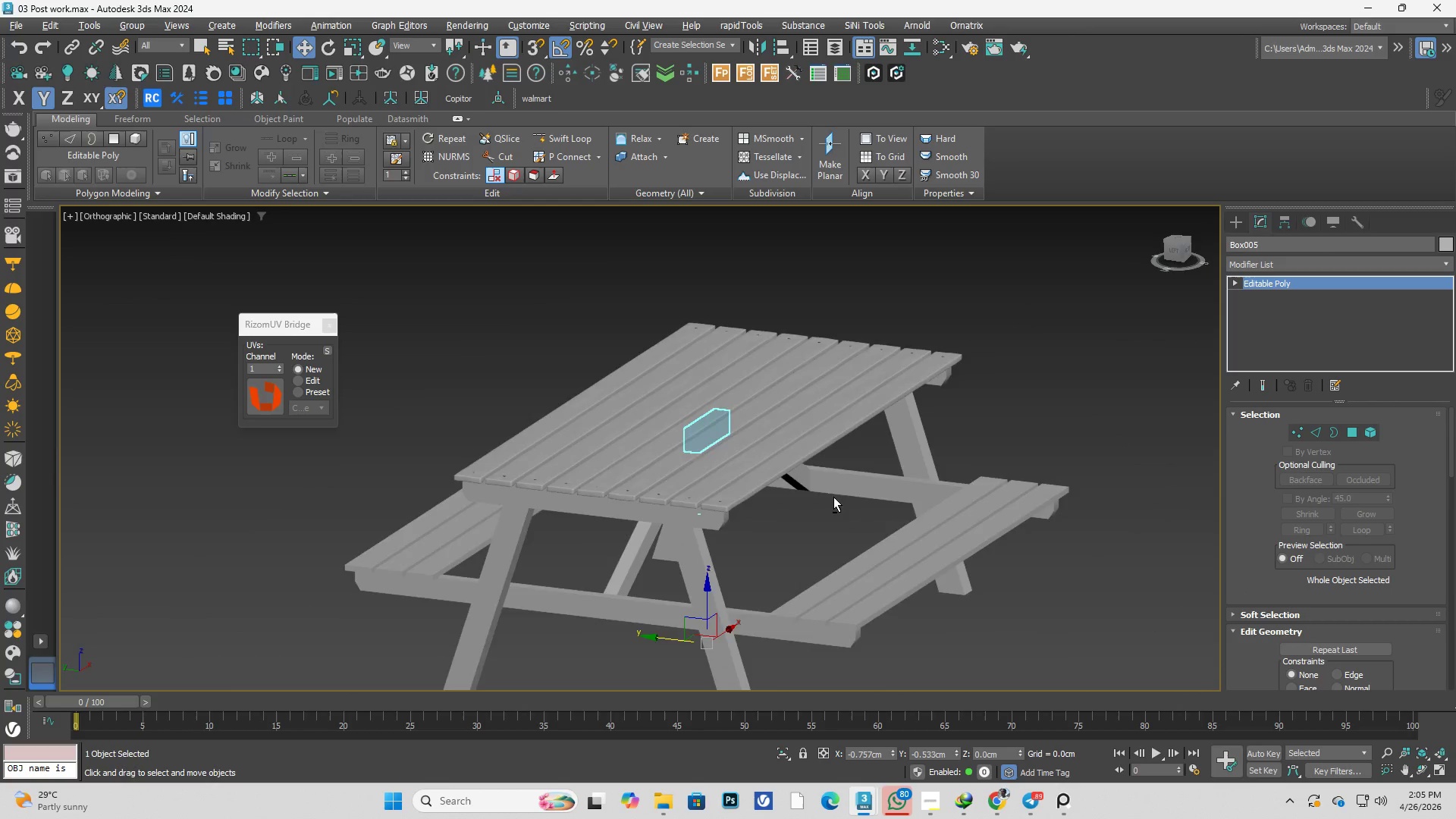 
left_click([883, 607])
 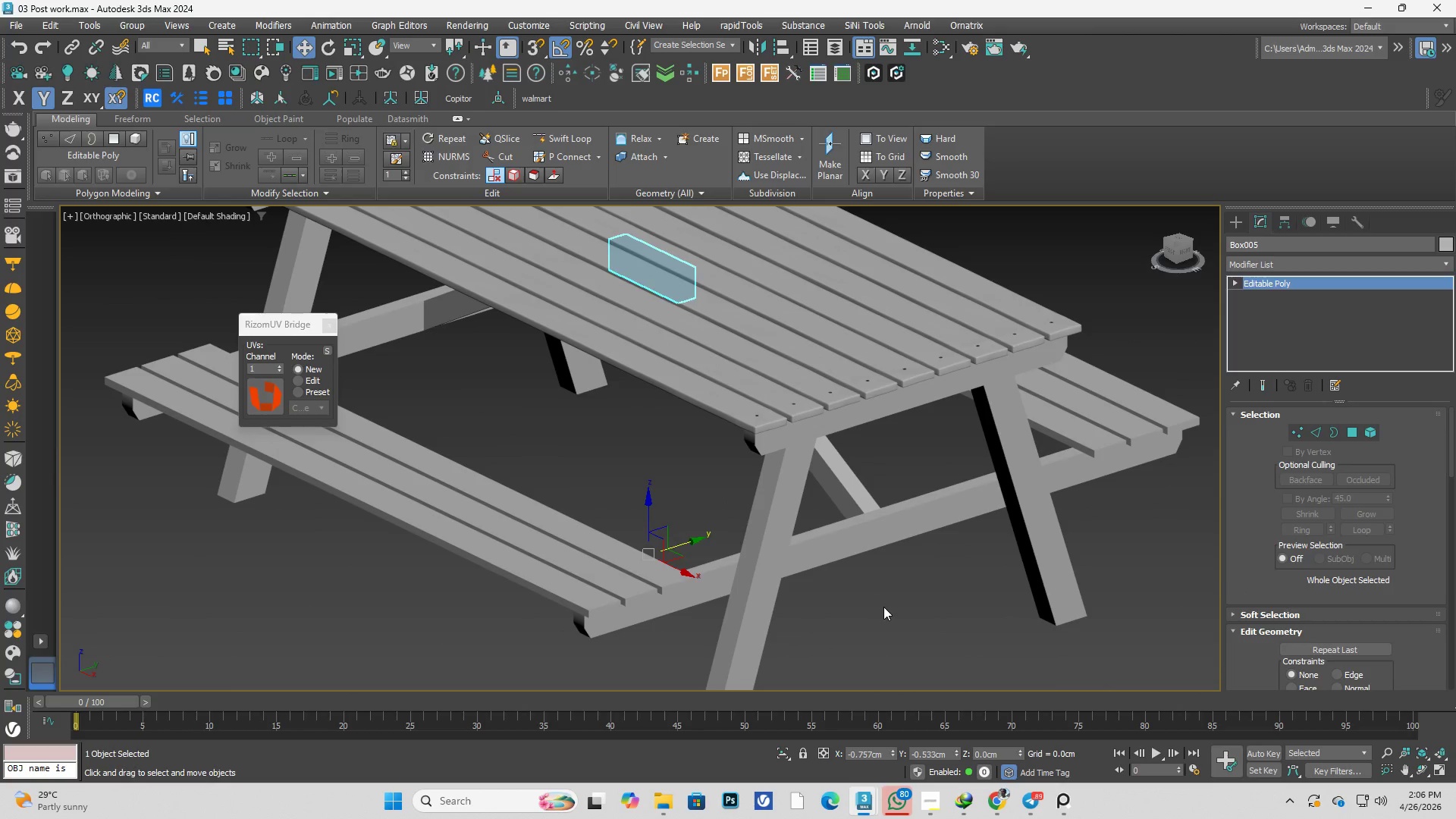 
scroll: coordinate [844, 541], scroll_direction: up, amount: 1.0
 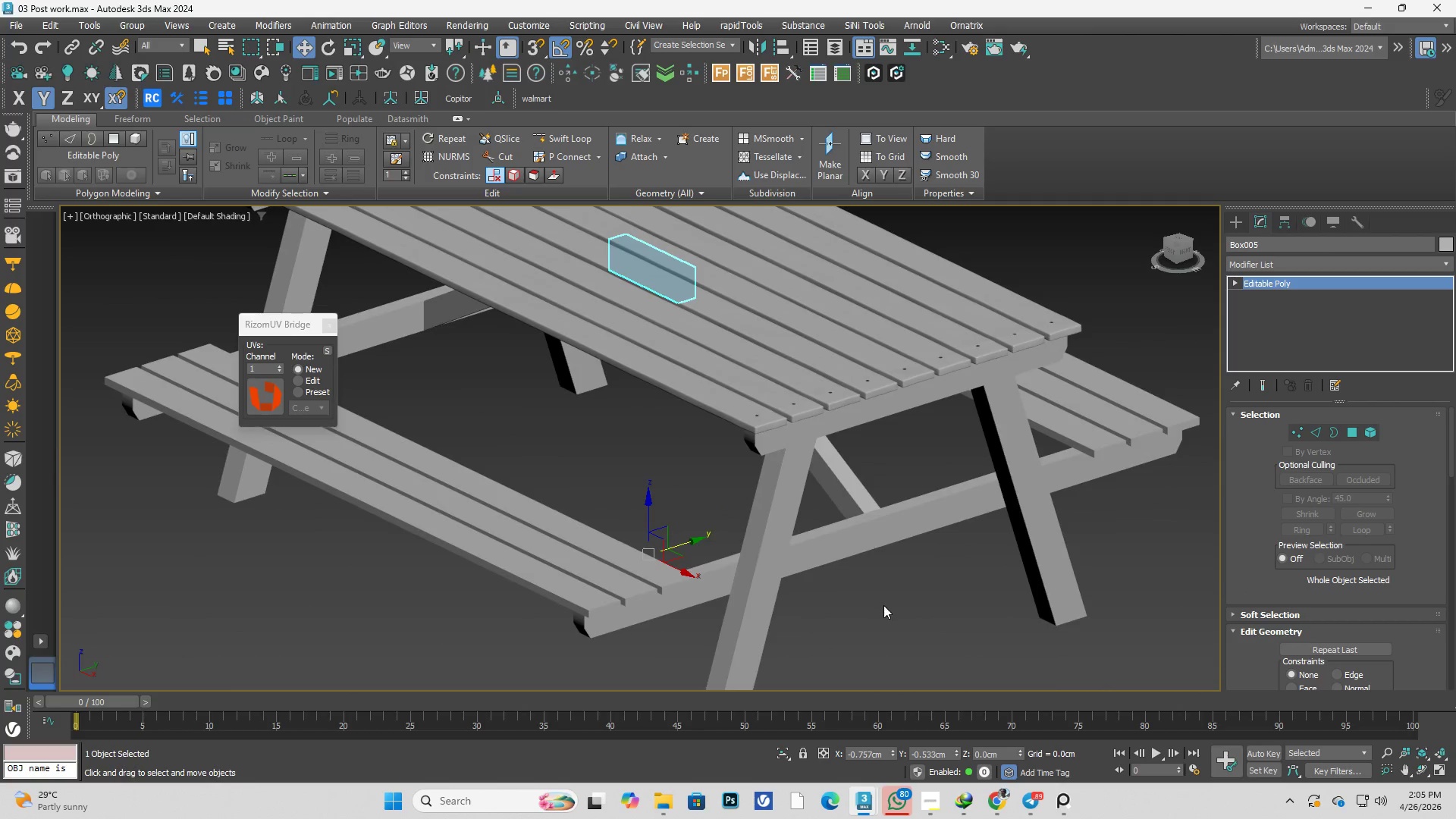 
key(Control+S)
 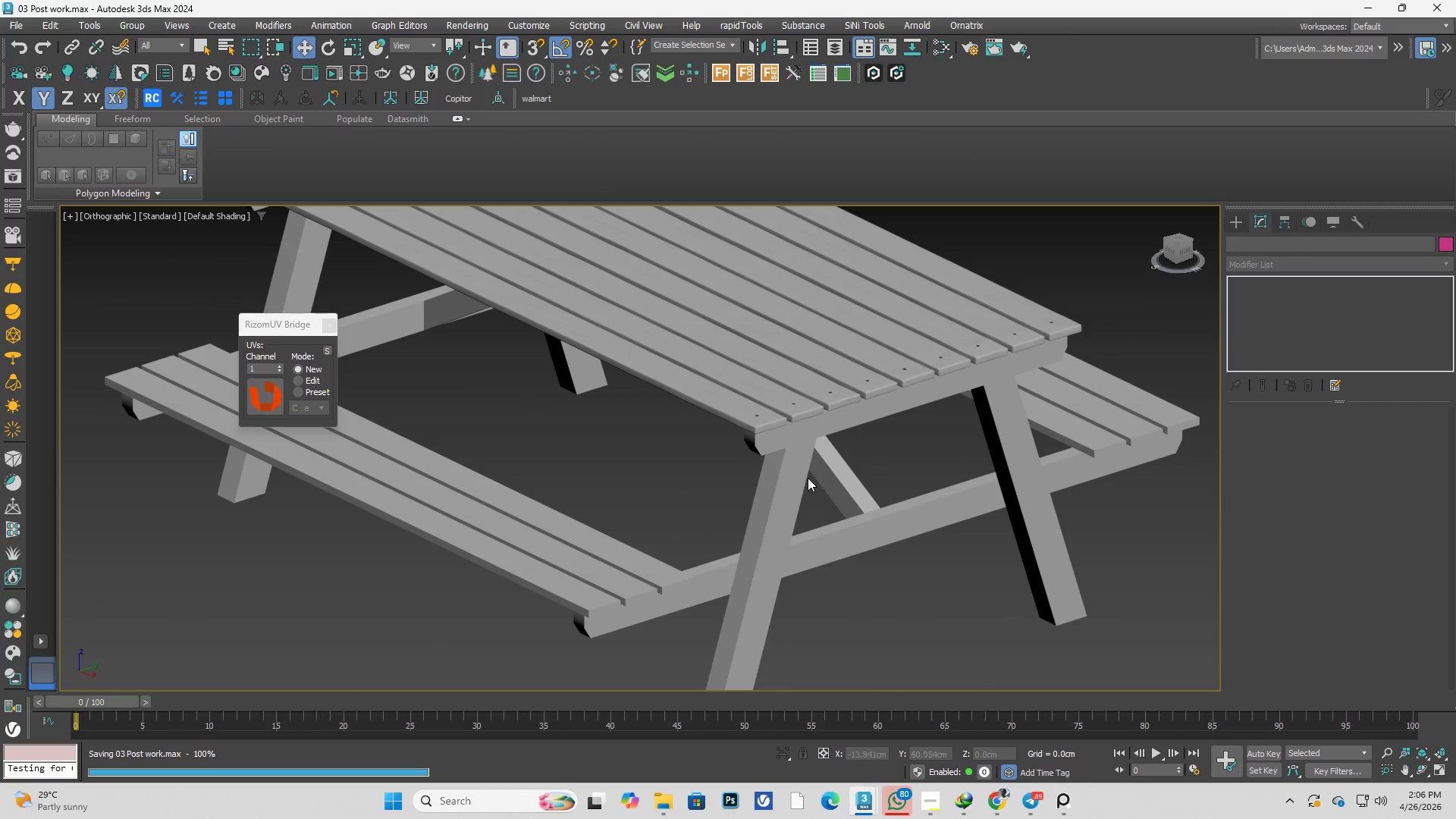 
left_click([799, 476])
 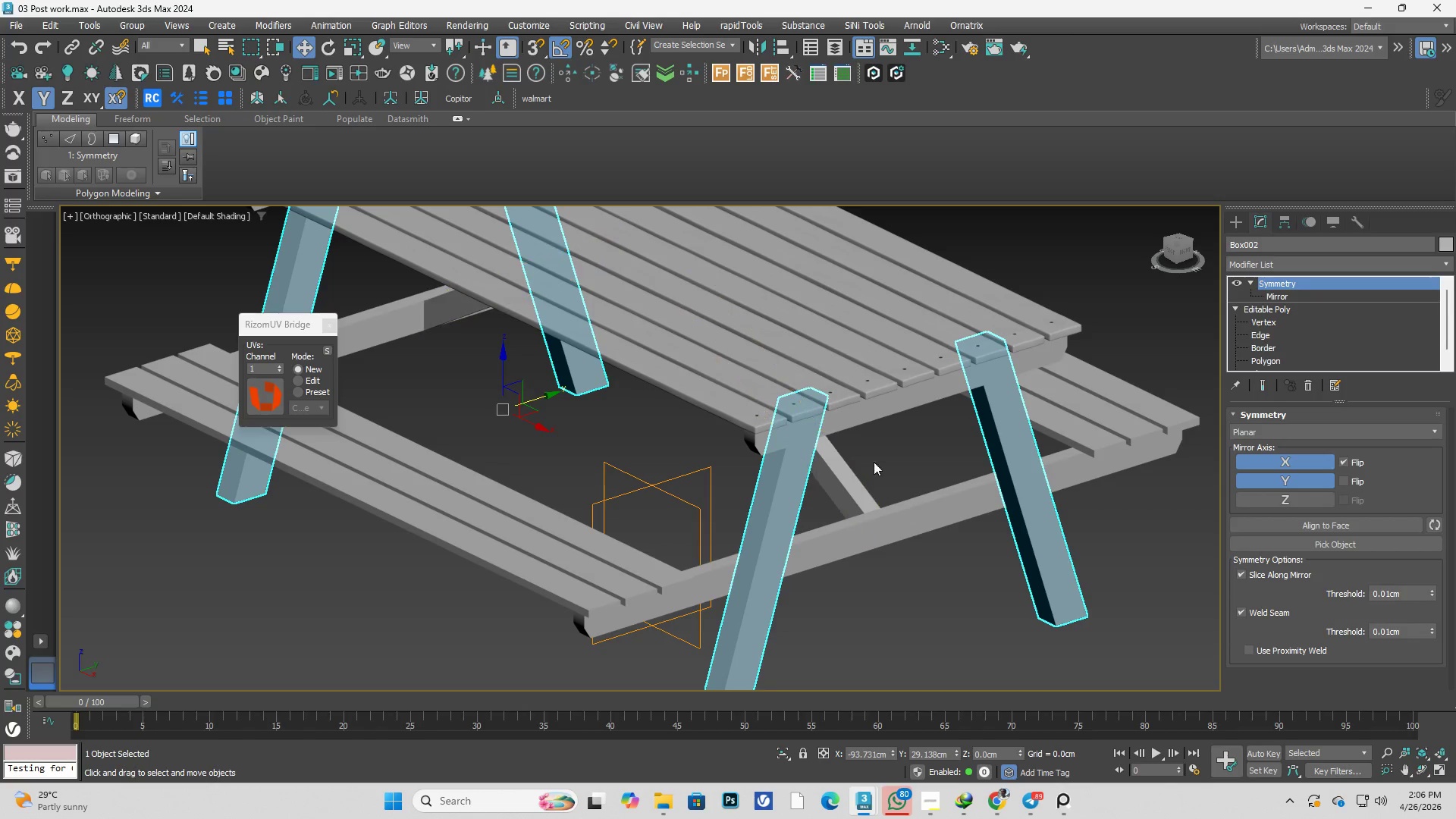 
hold_key(key=AltLeft, duration=0.48)
 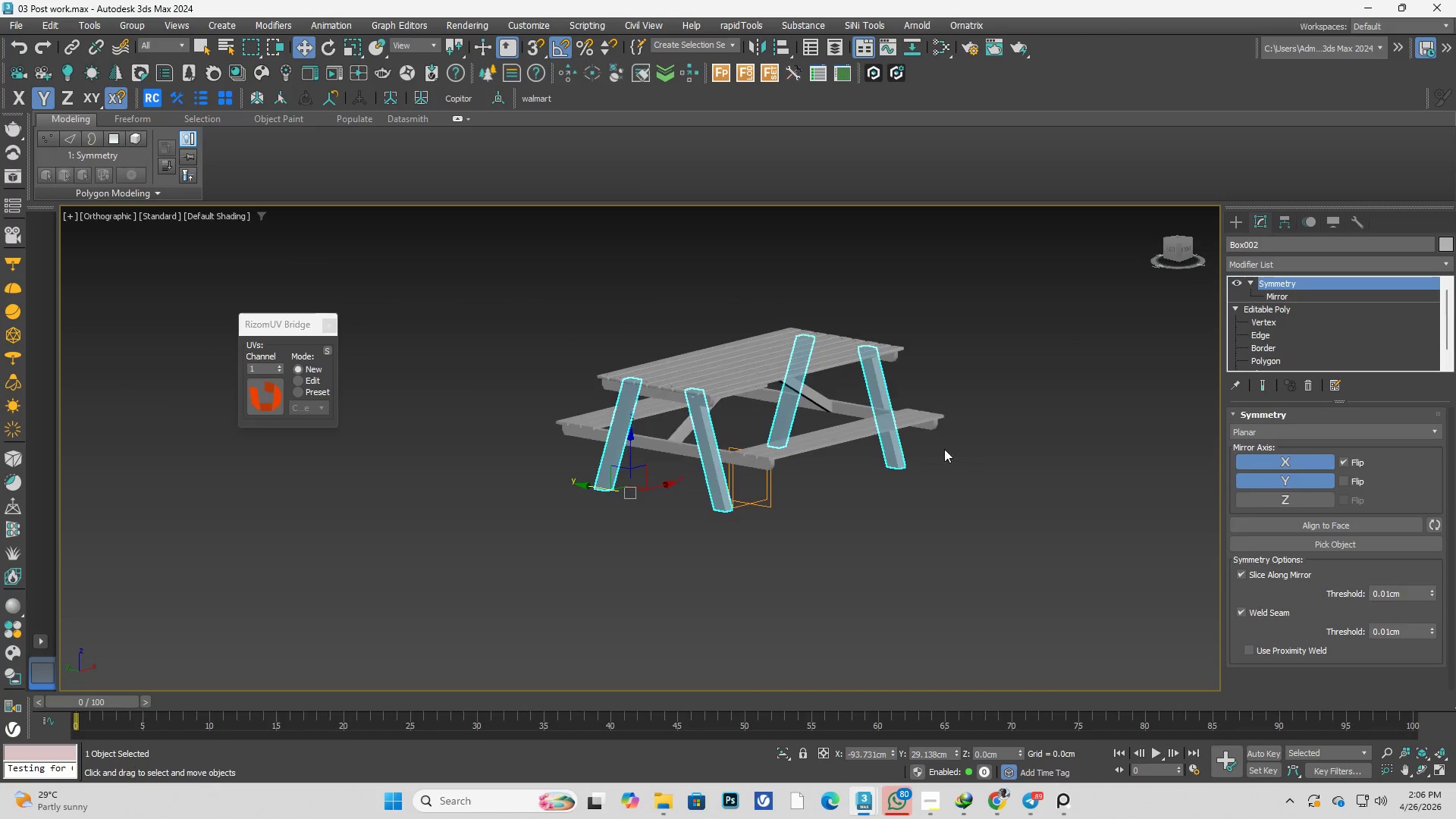 
scroll: coordinate [803, 431], scroll_direction: down, amount: 3.0
 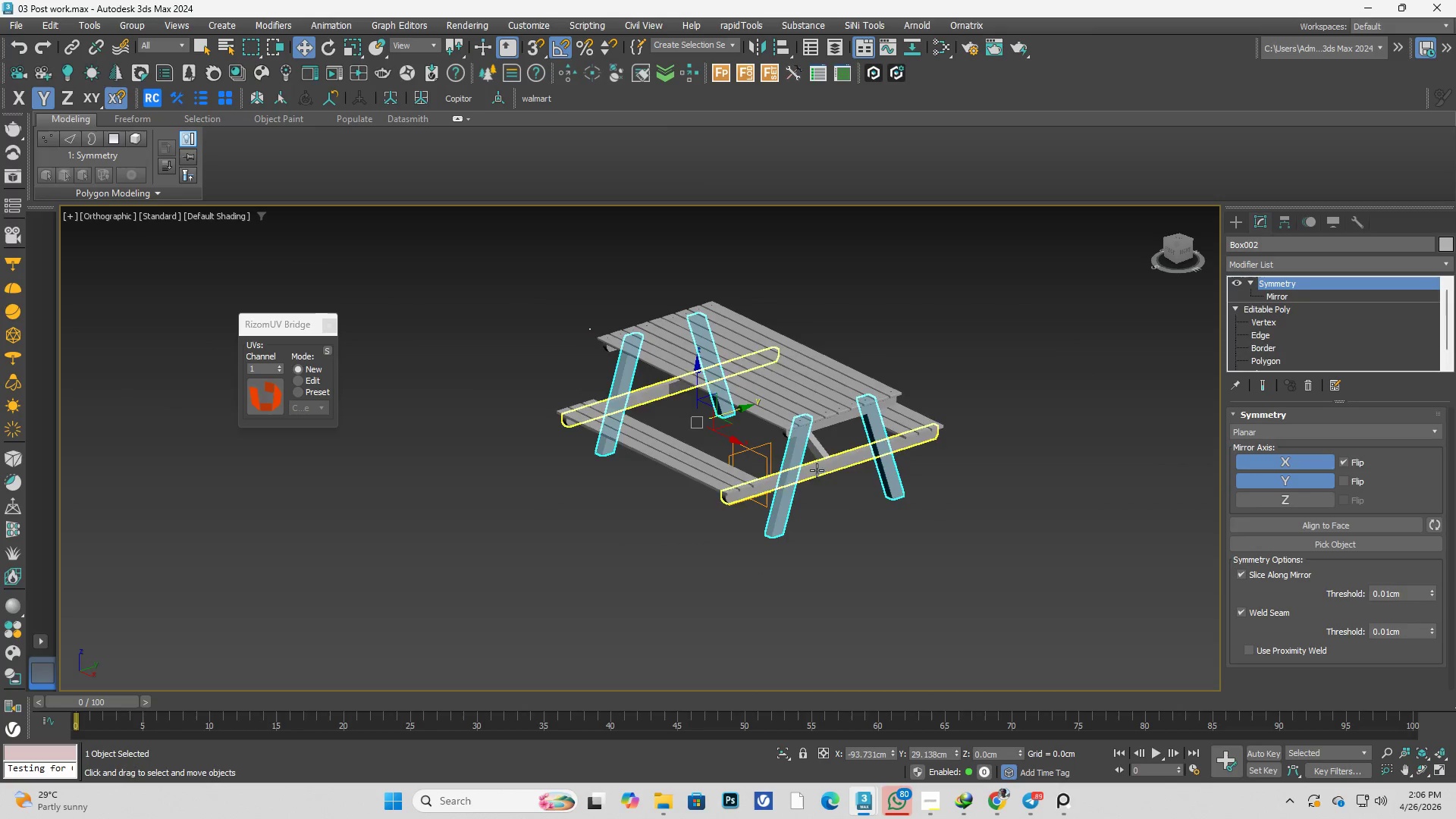 
hold_key(key=AltLeft, duration=0.62)
 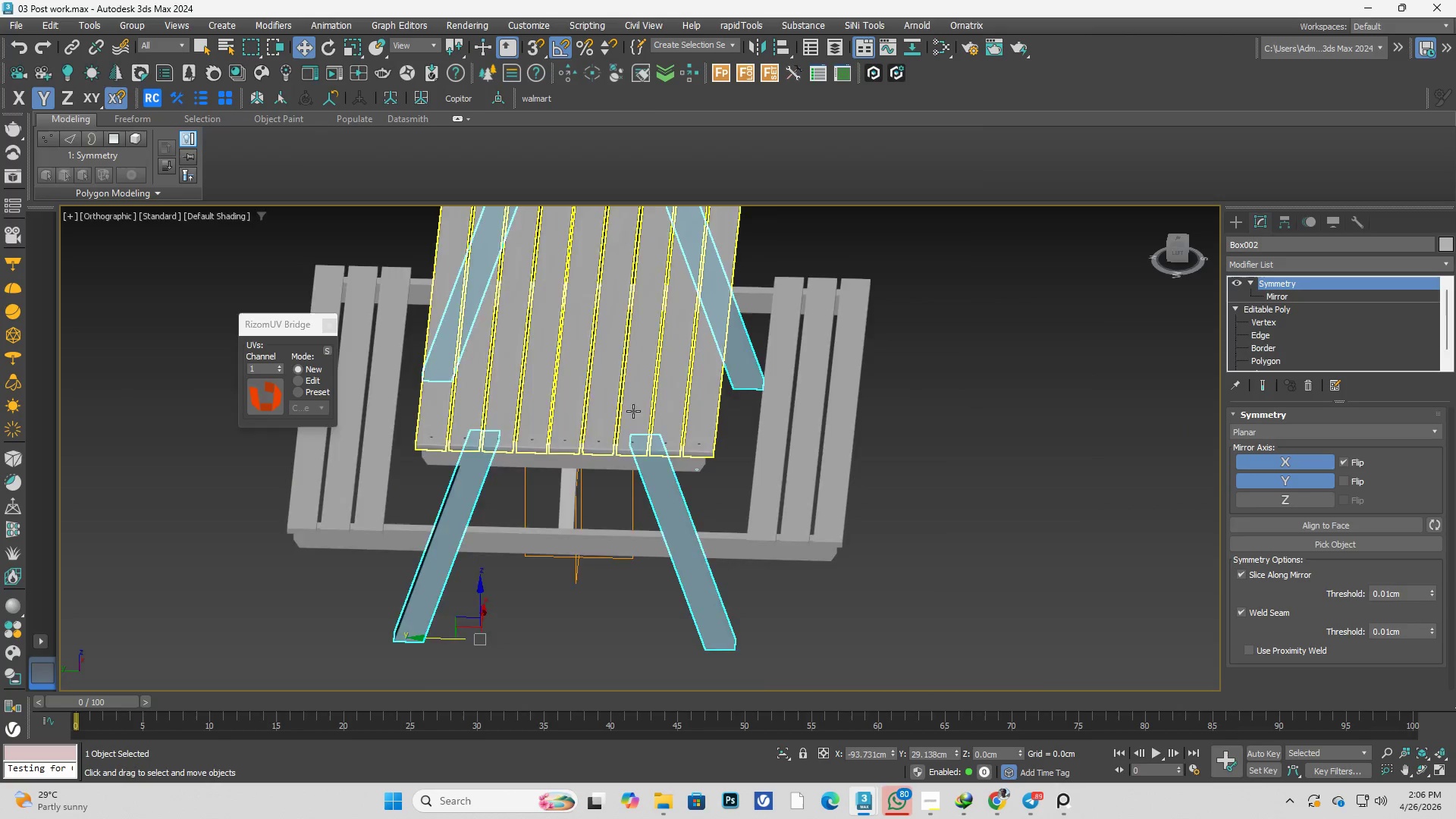 
scroll: coordinate [514, 483], scroll_direction: up, amount: 10.0
 